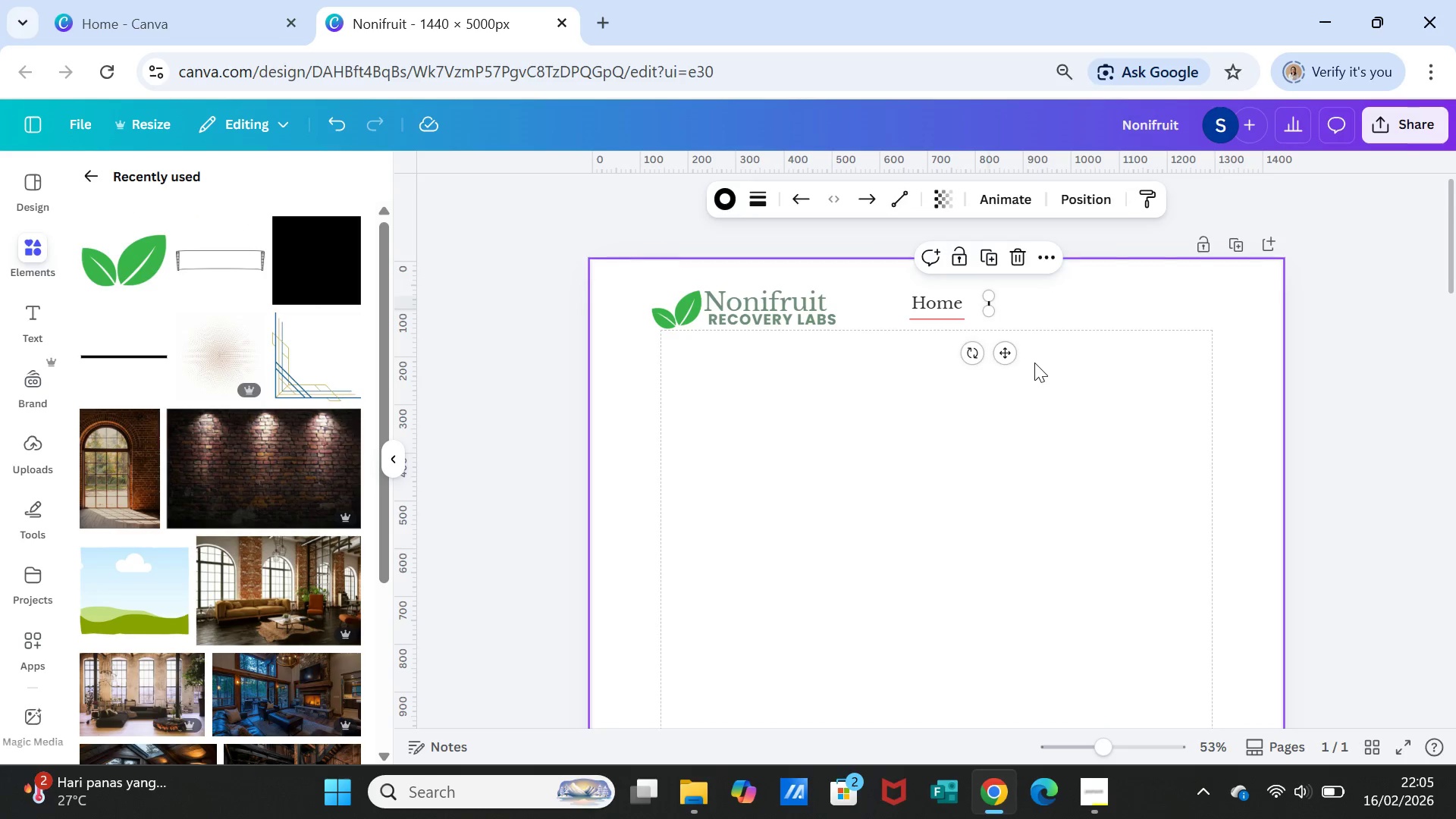 
left_click([1034, 362])
 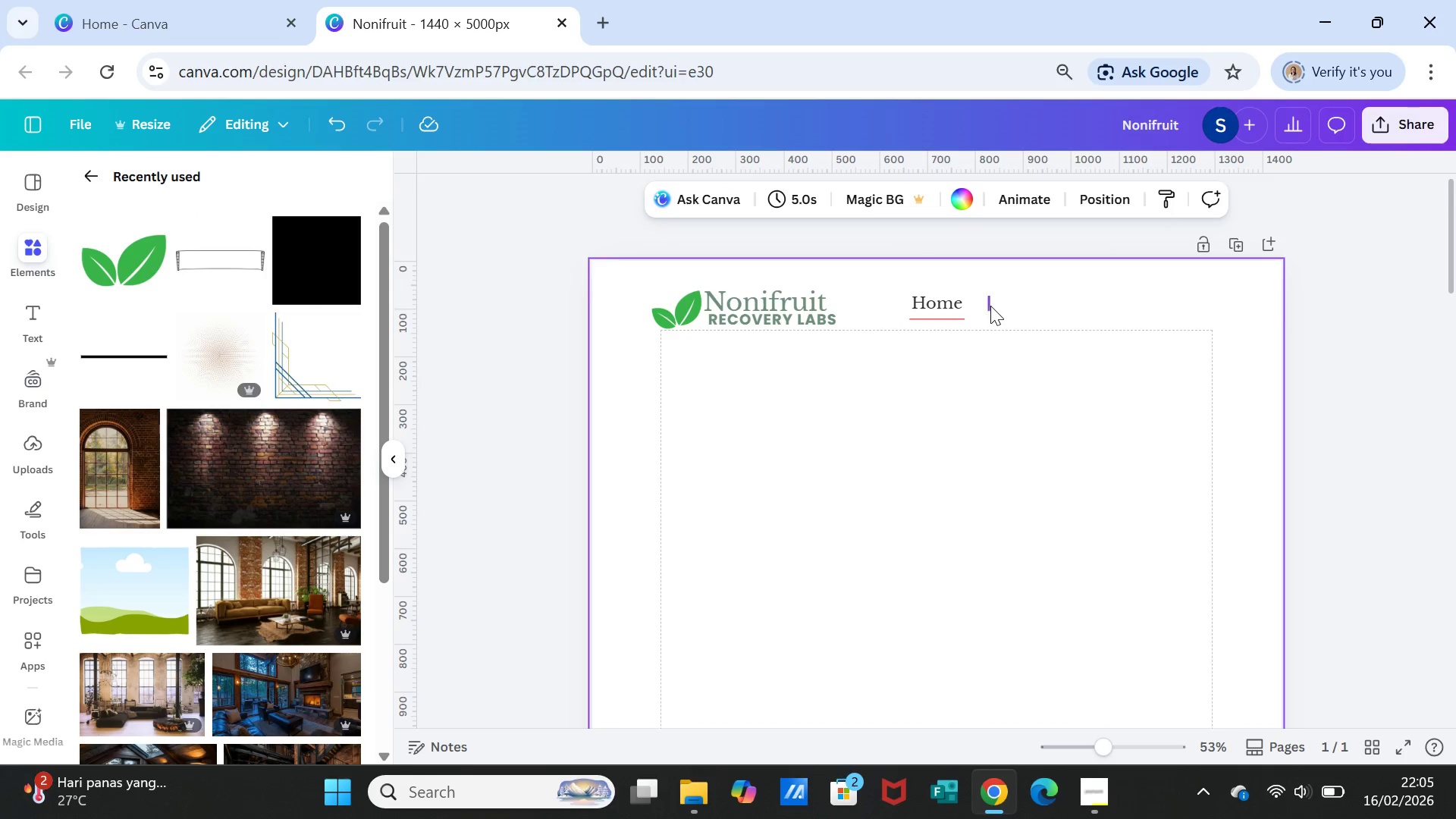 
left_click([989, 303])
 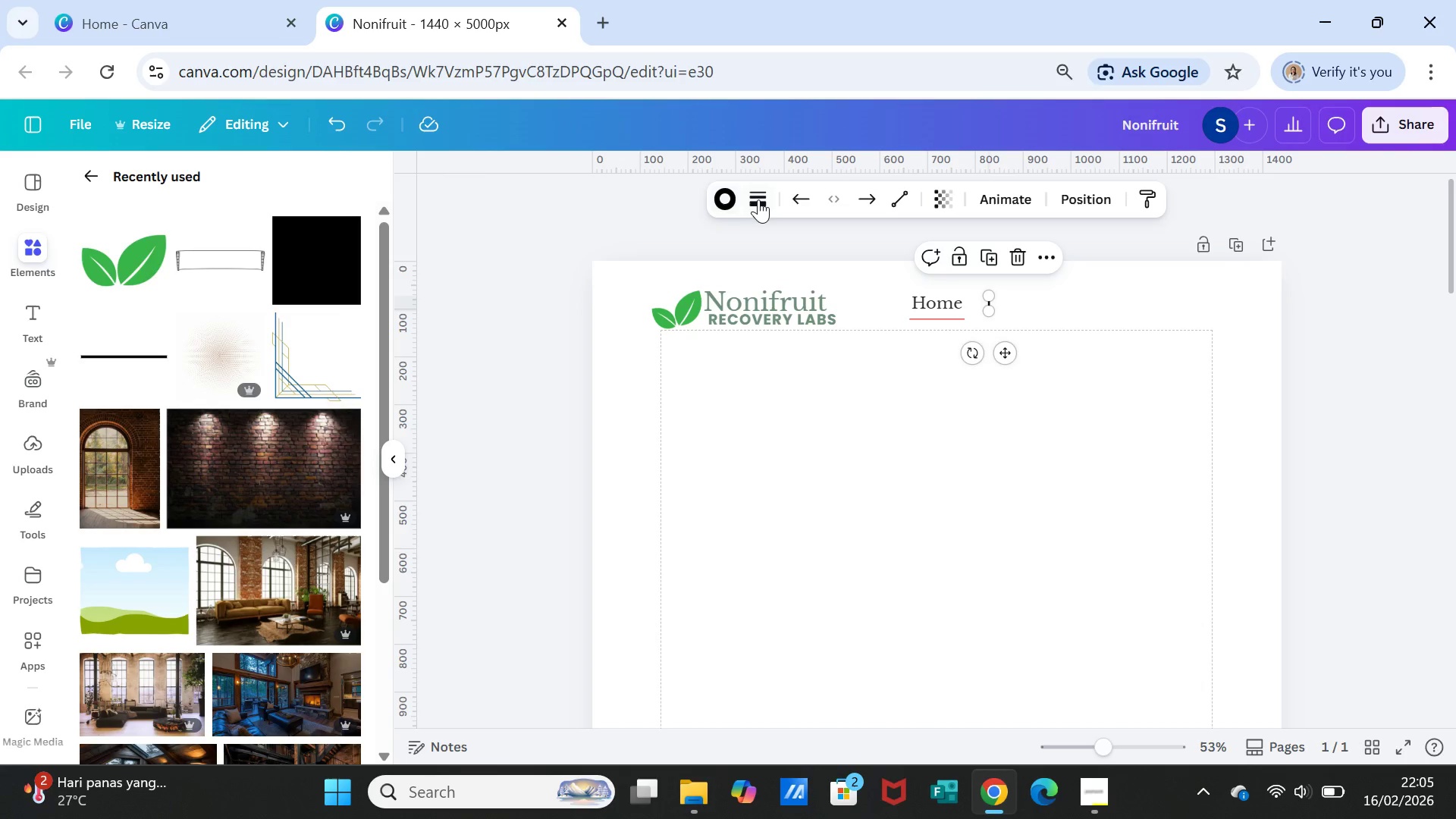 
left_click([760, 199])
 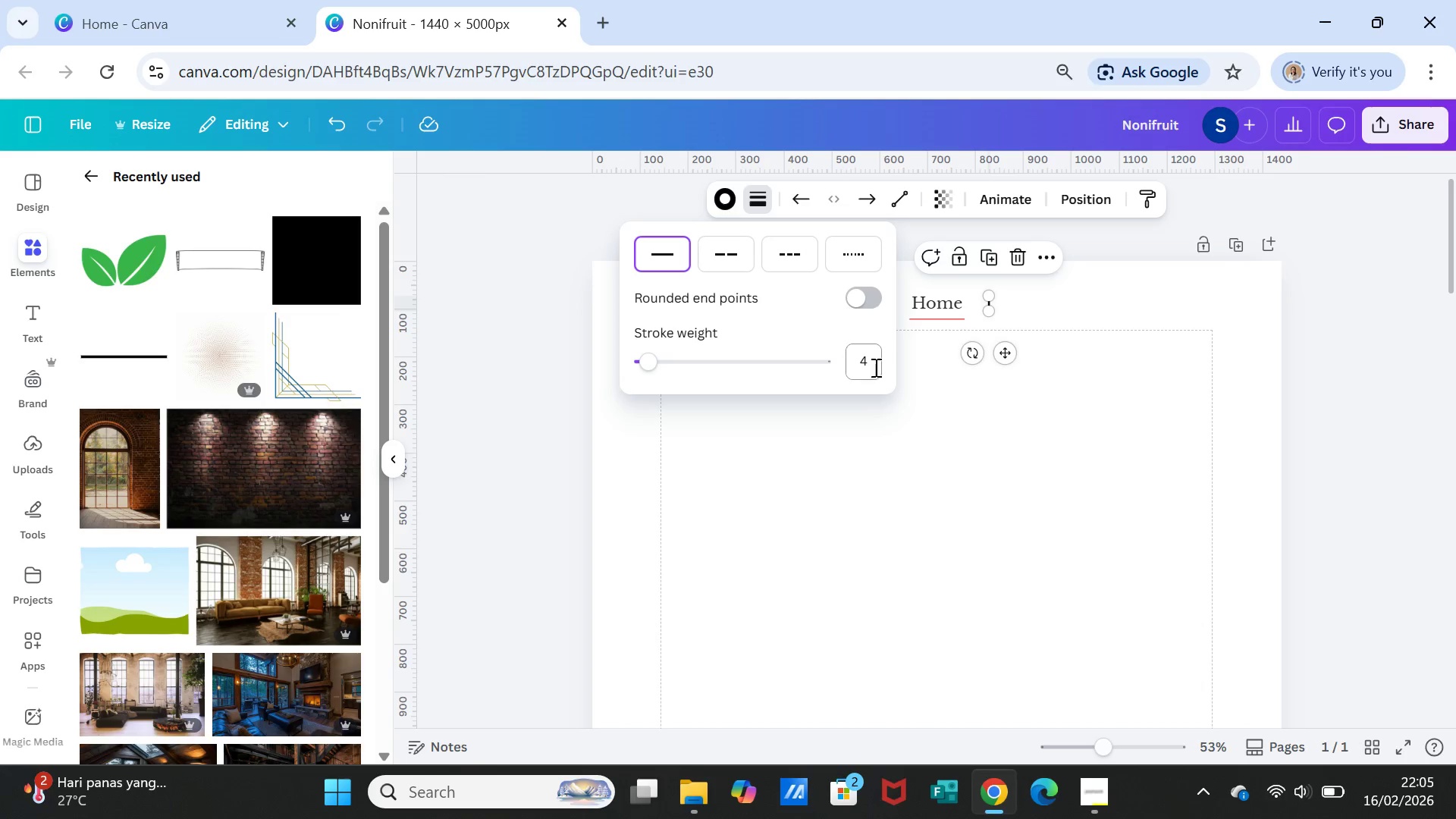 
left_click([872, 362])
 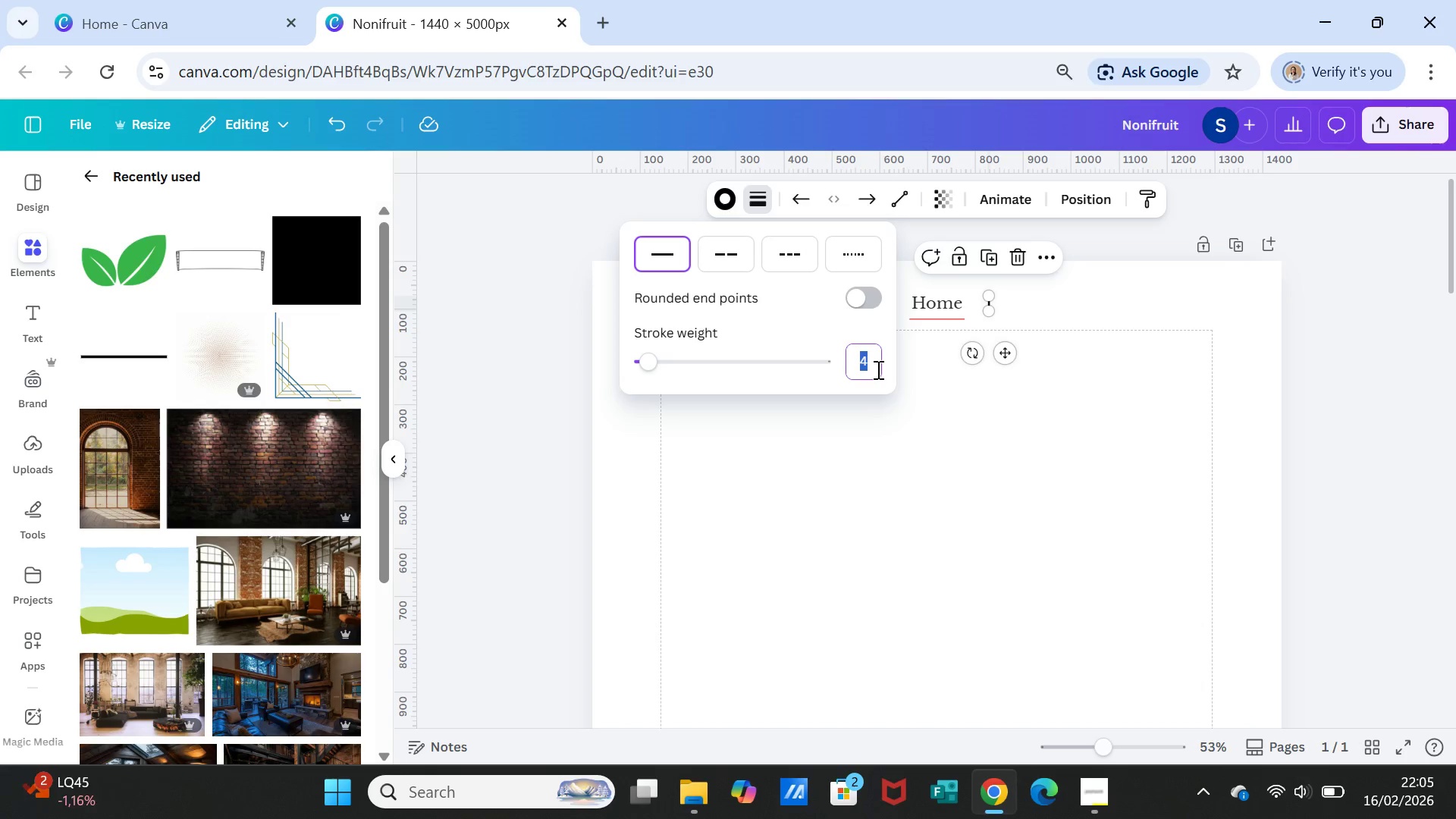 
key(1)
 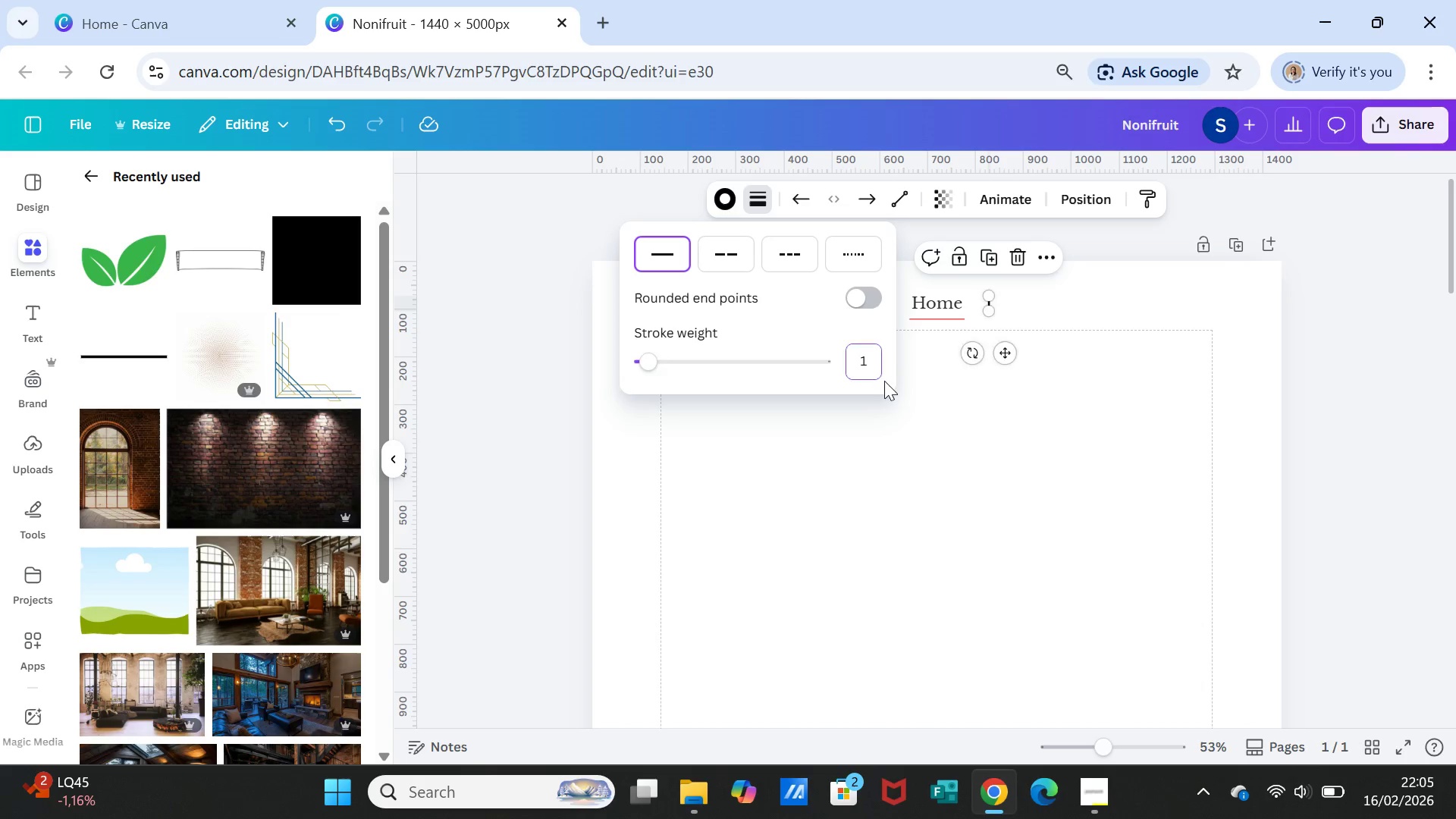 
key(Enter)
 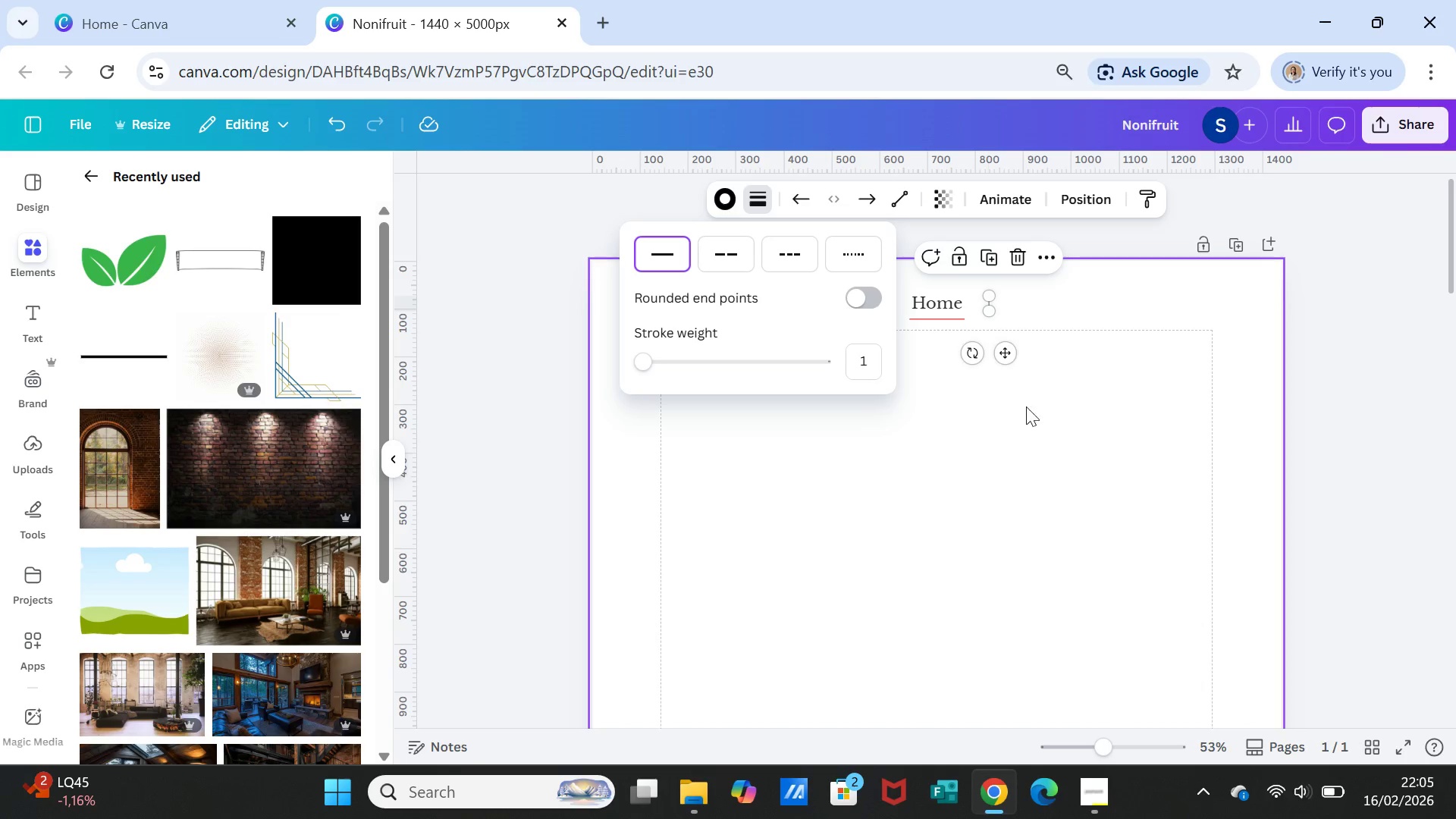 
left_click([1062, 403])
 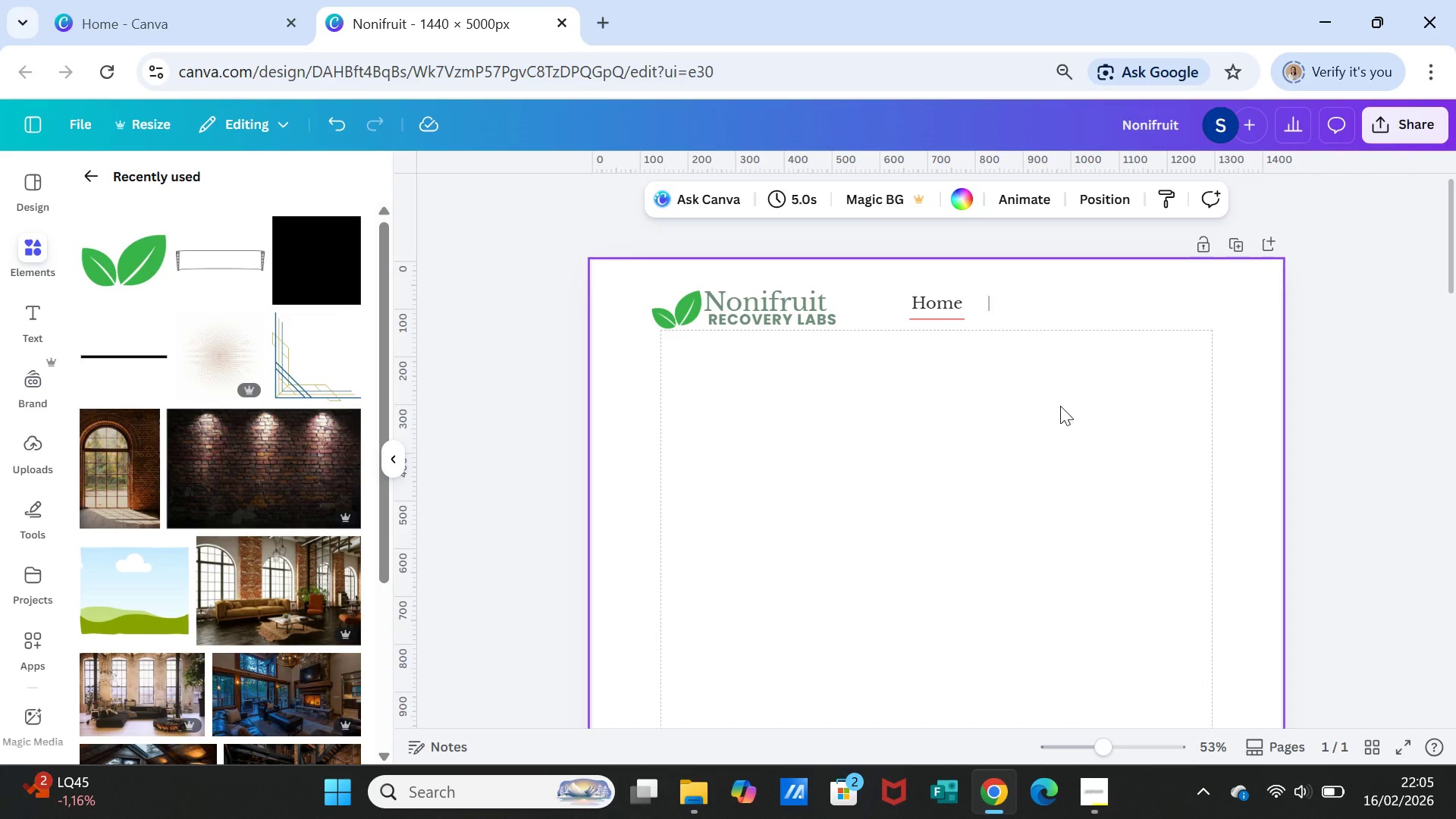 
wait(5.59)
 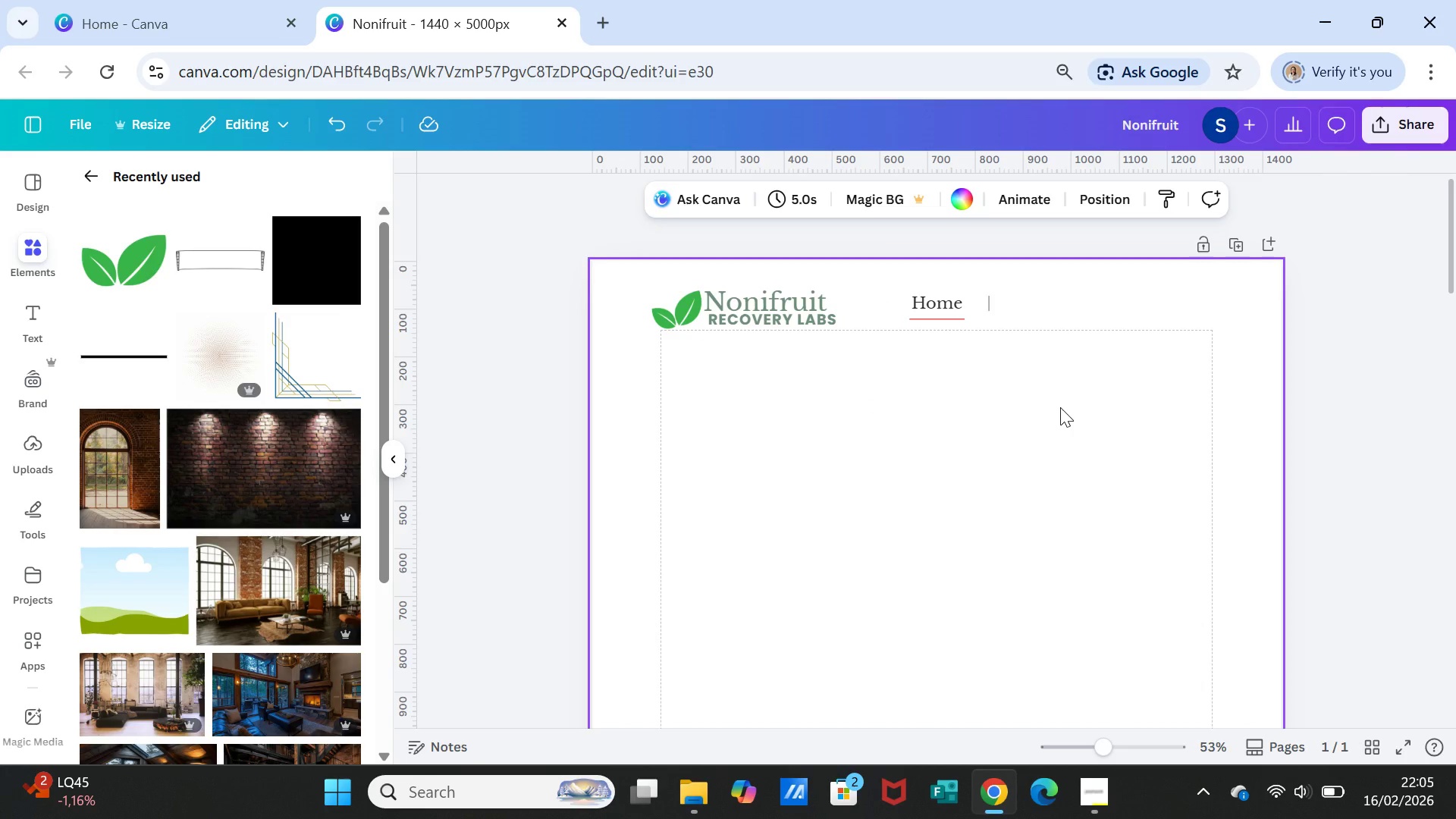 
left_click([944, 303])
 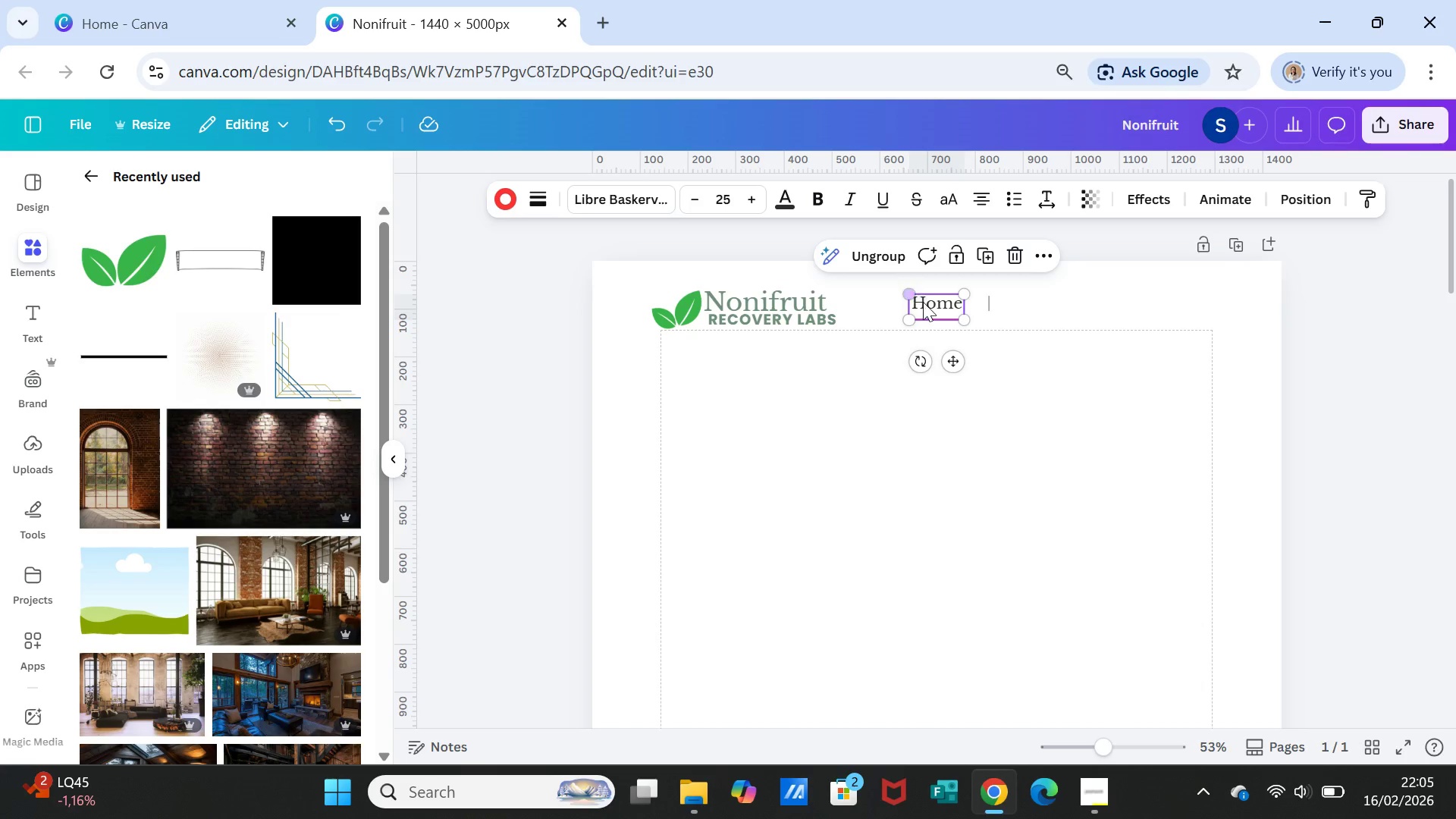 
double_click([923, 302])
 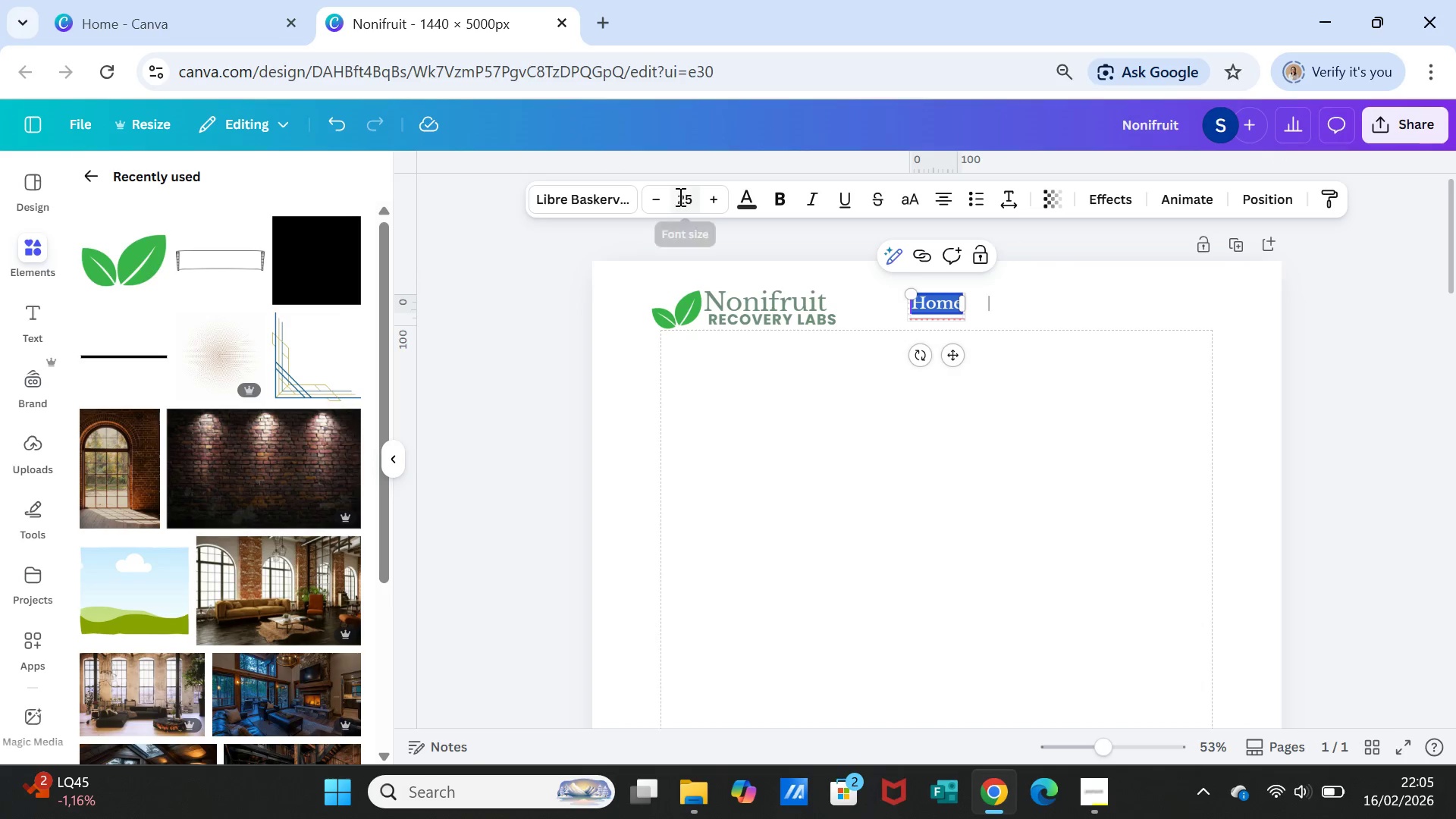 
left_click([684, 201])
 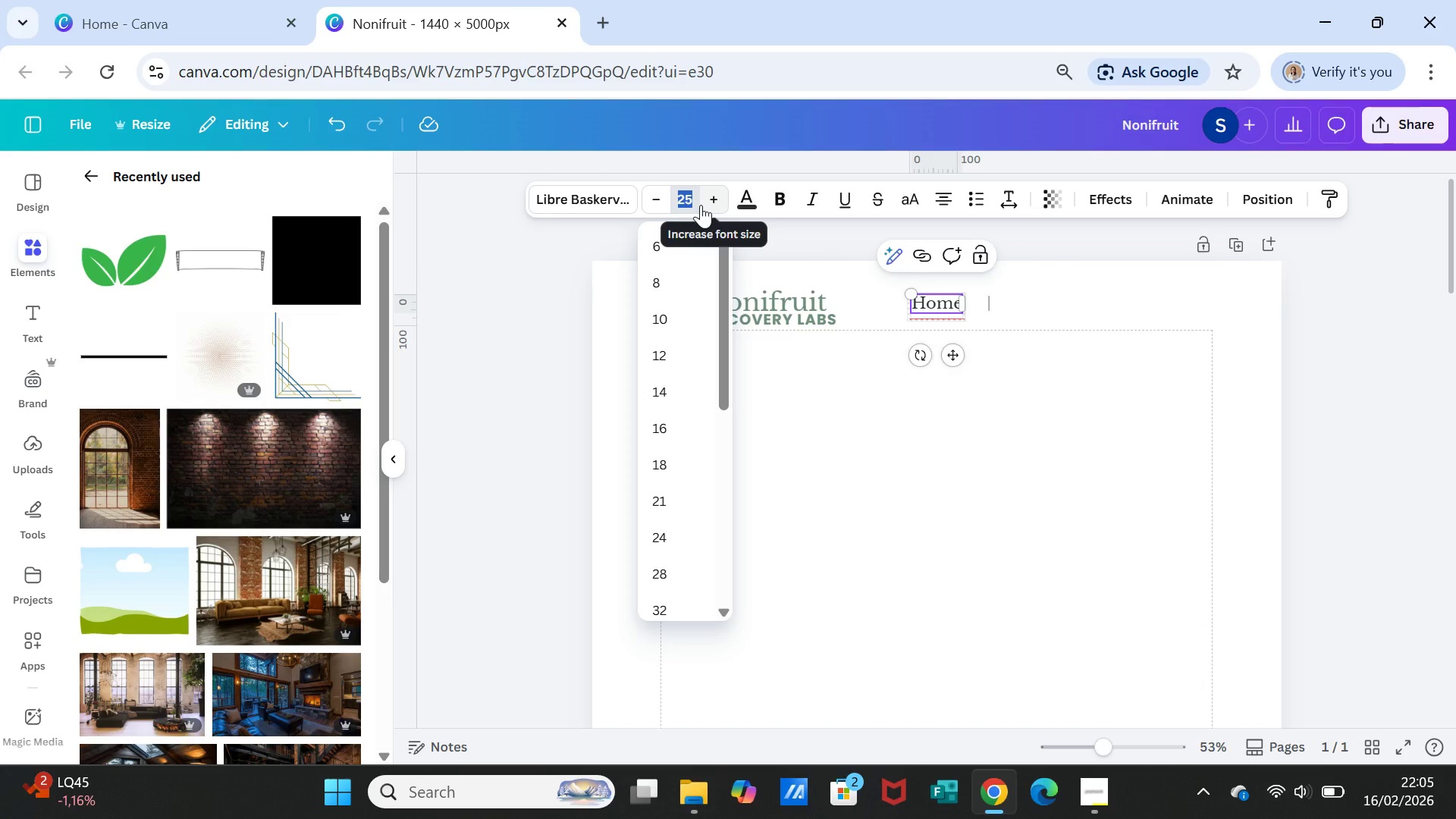 
type(22)
 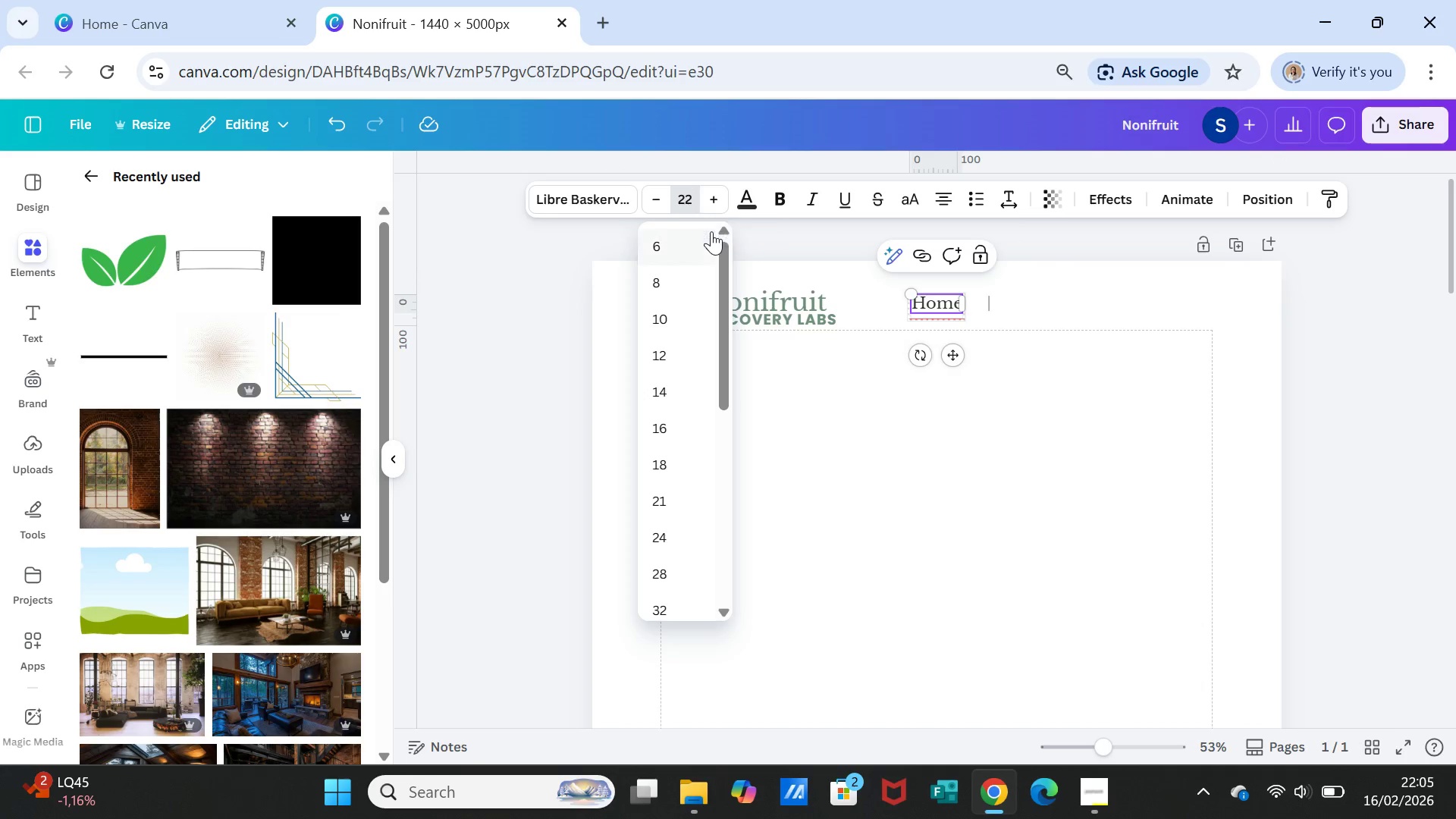 
key(Enter)
 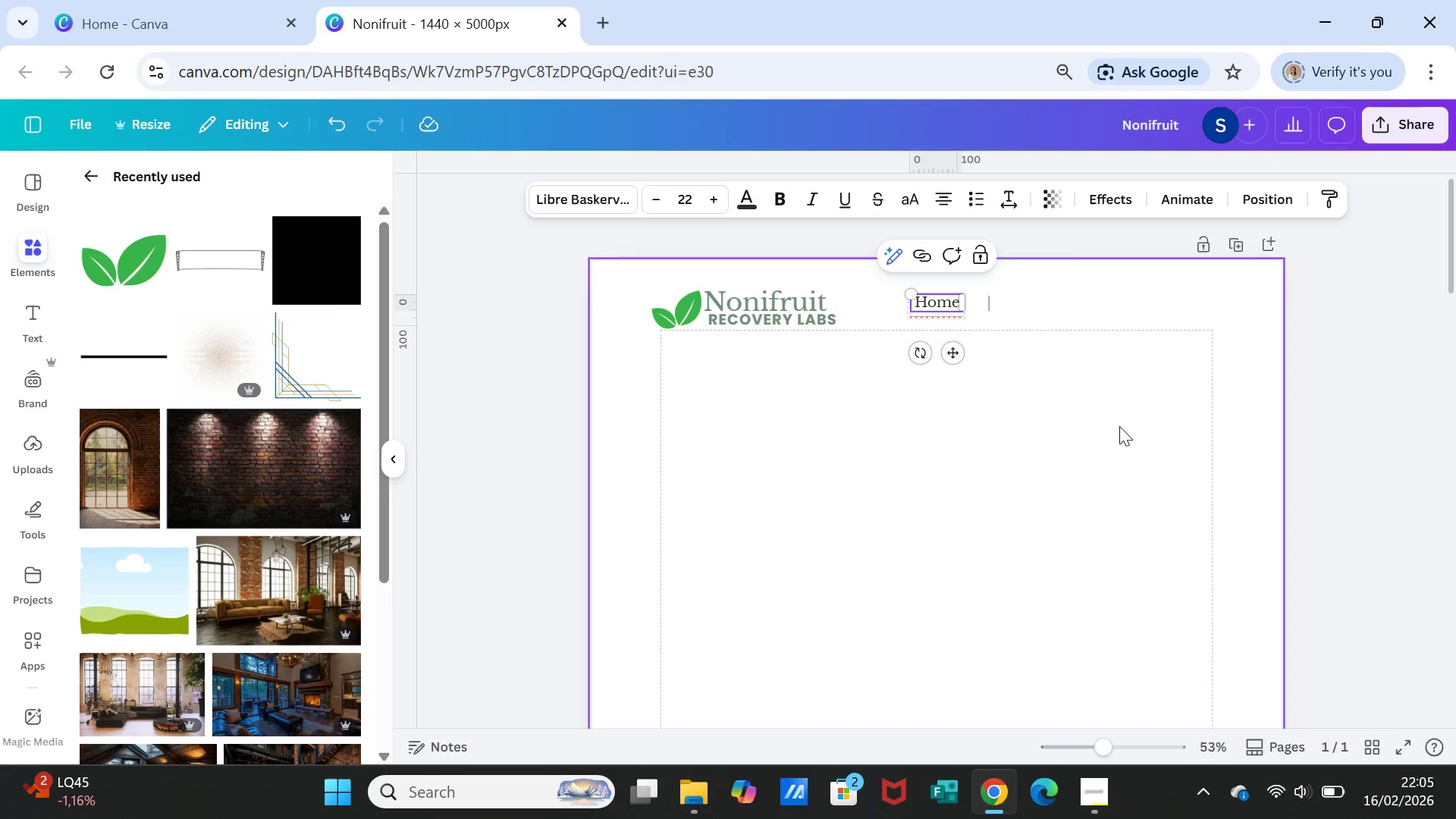 
left_click([1122, 428])
 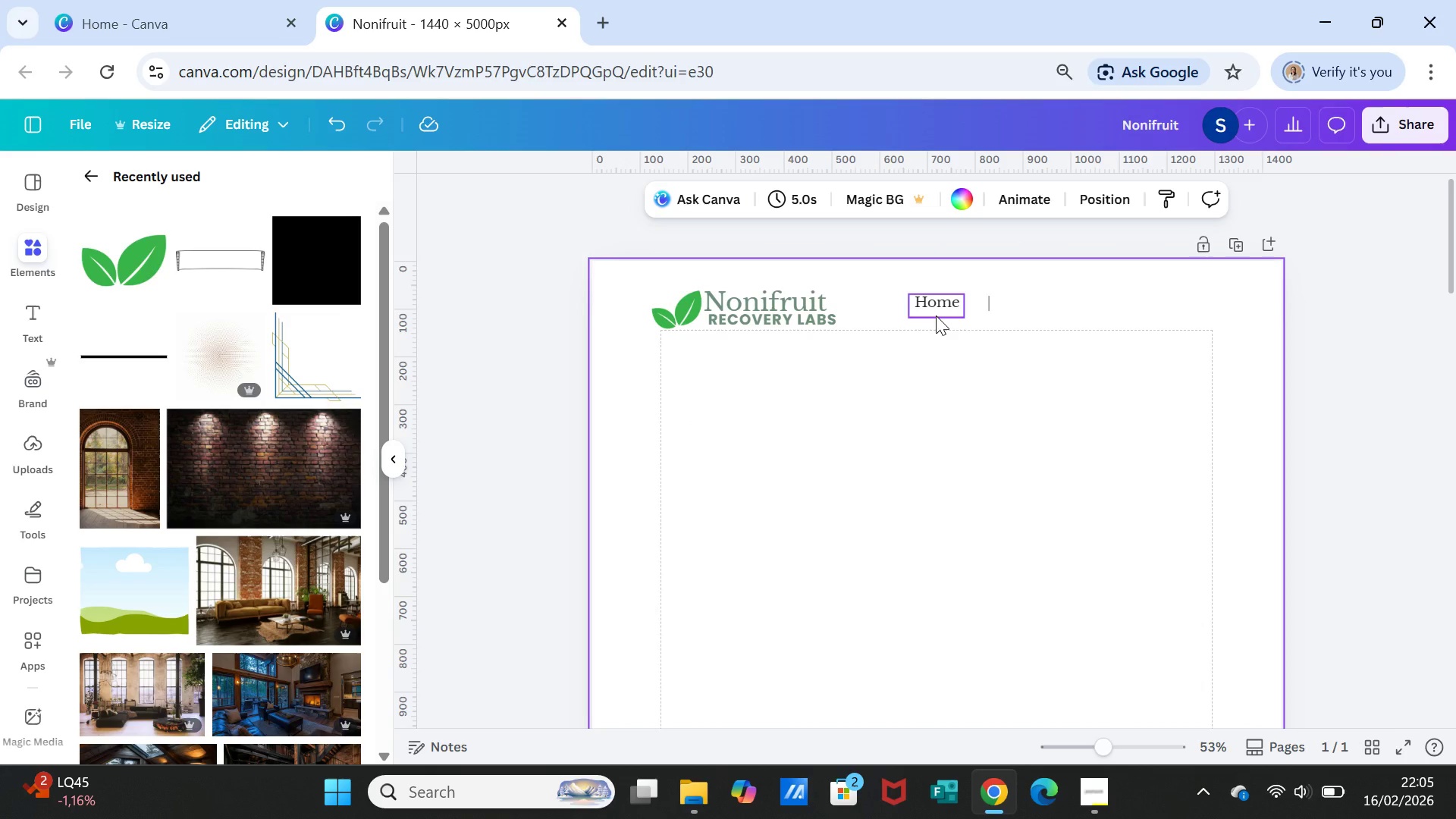 
left_click([936, 315])
 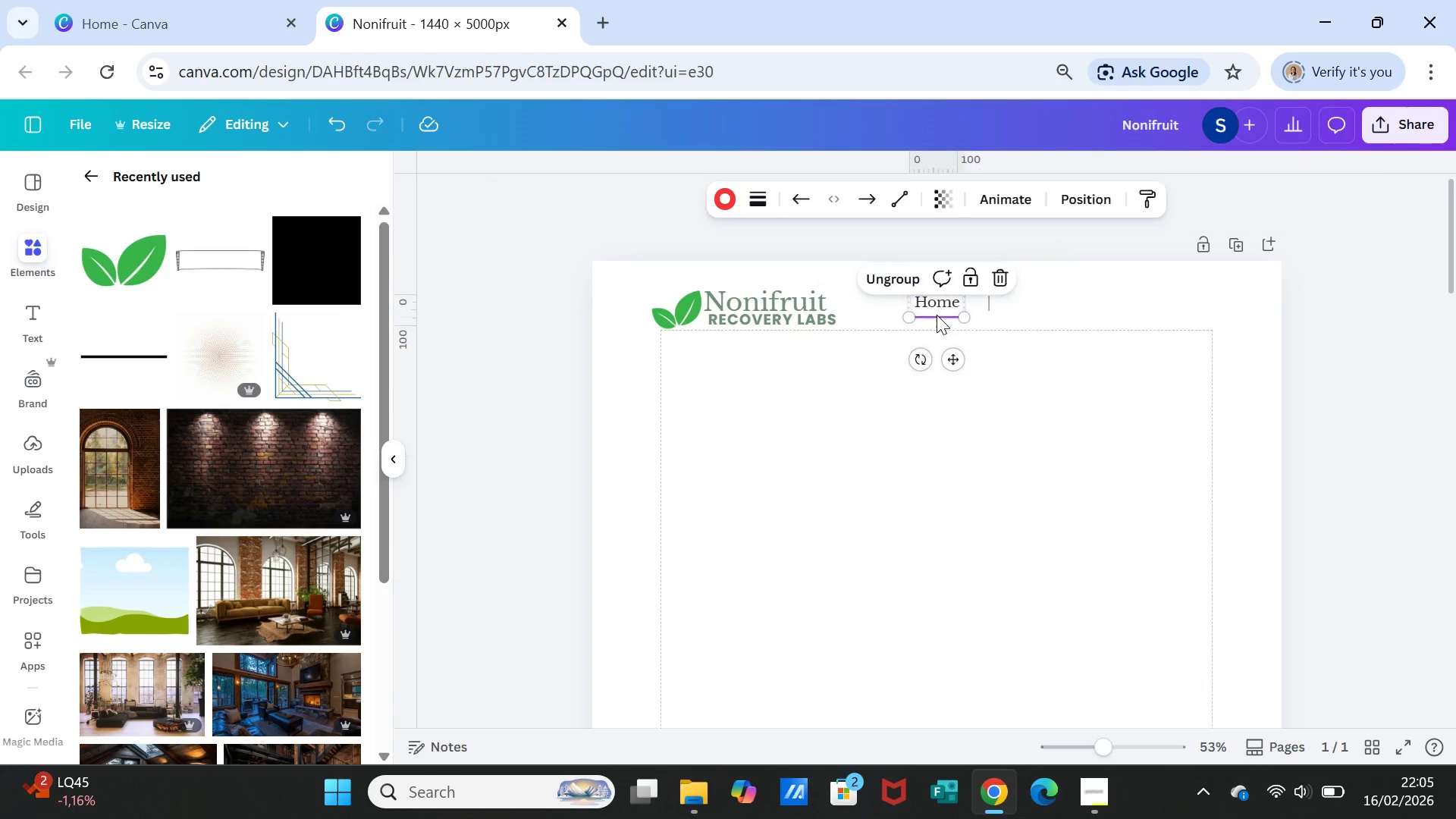 
double_click([937, 315])
 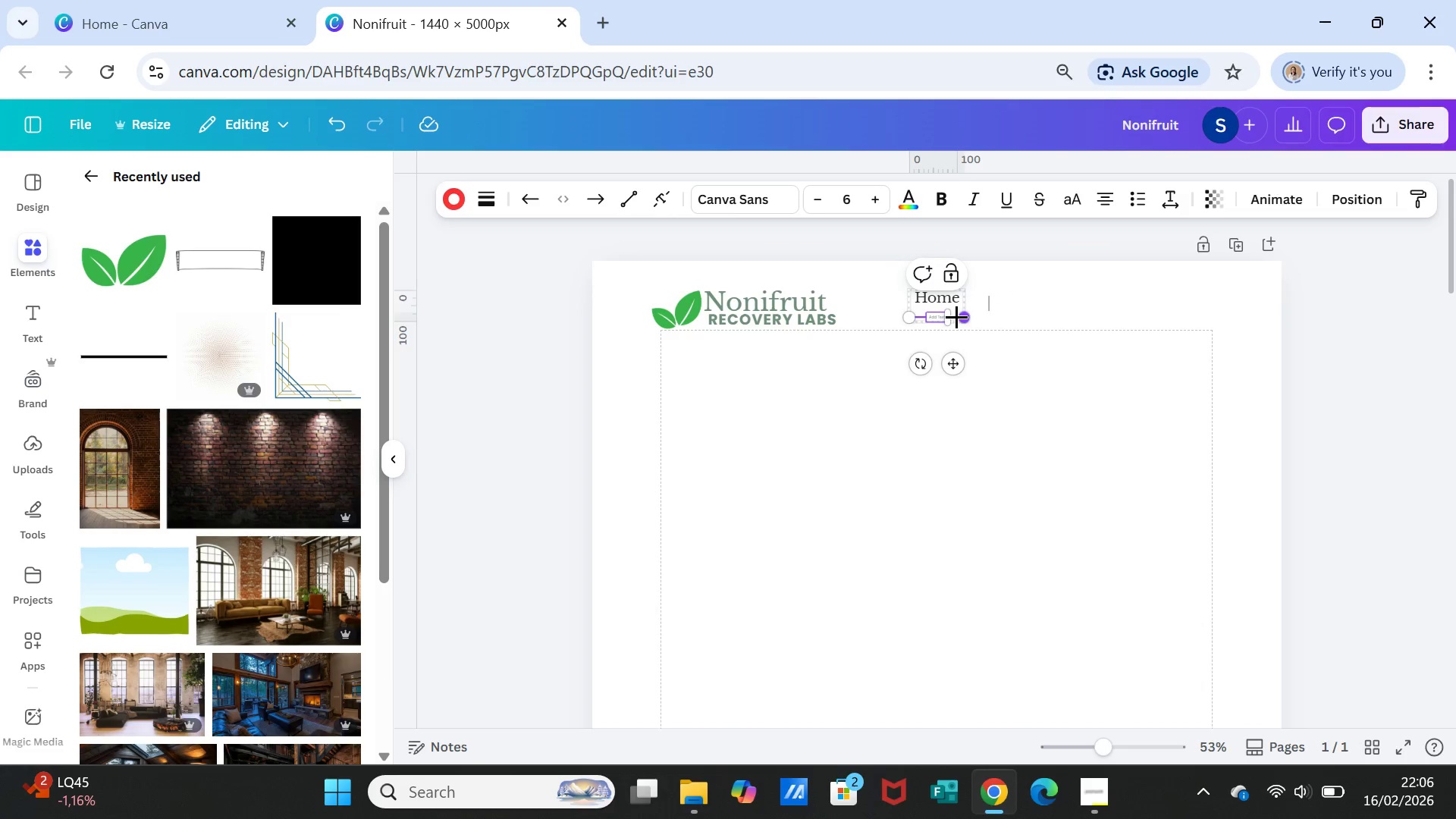 
left_click([1007, 346])
 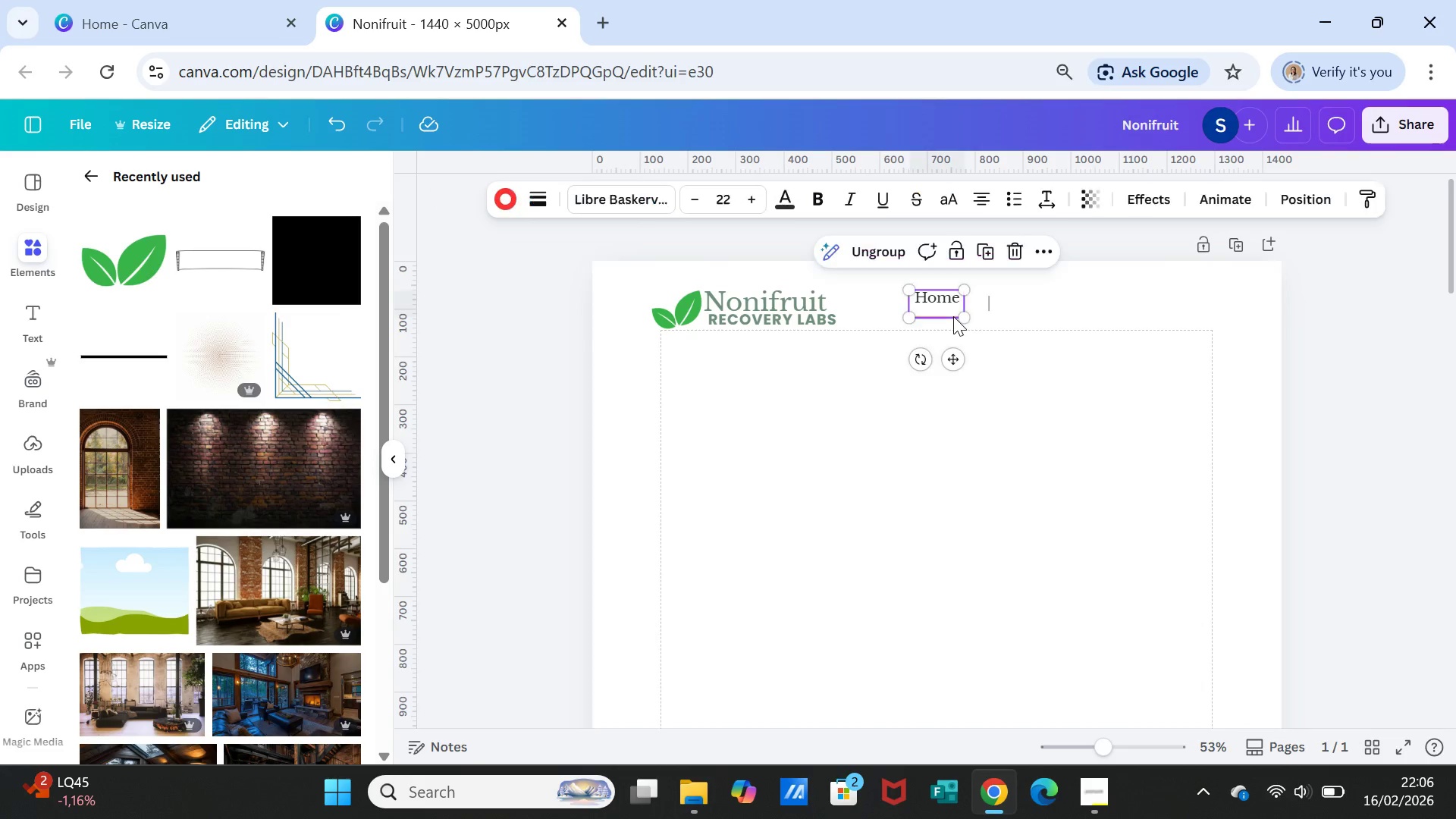 
double_click([953, 316])
 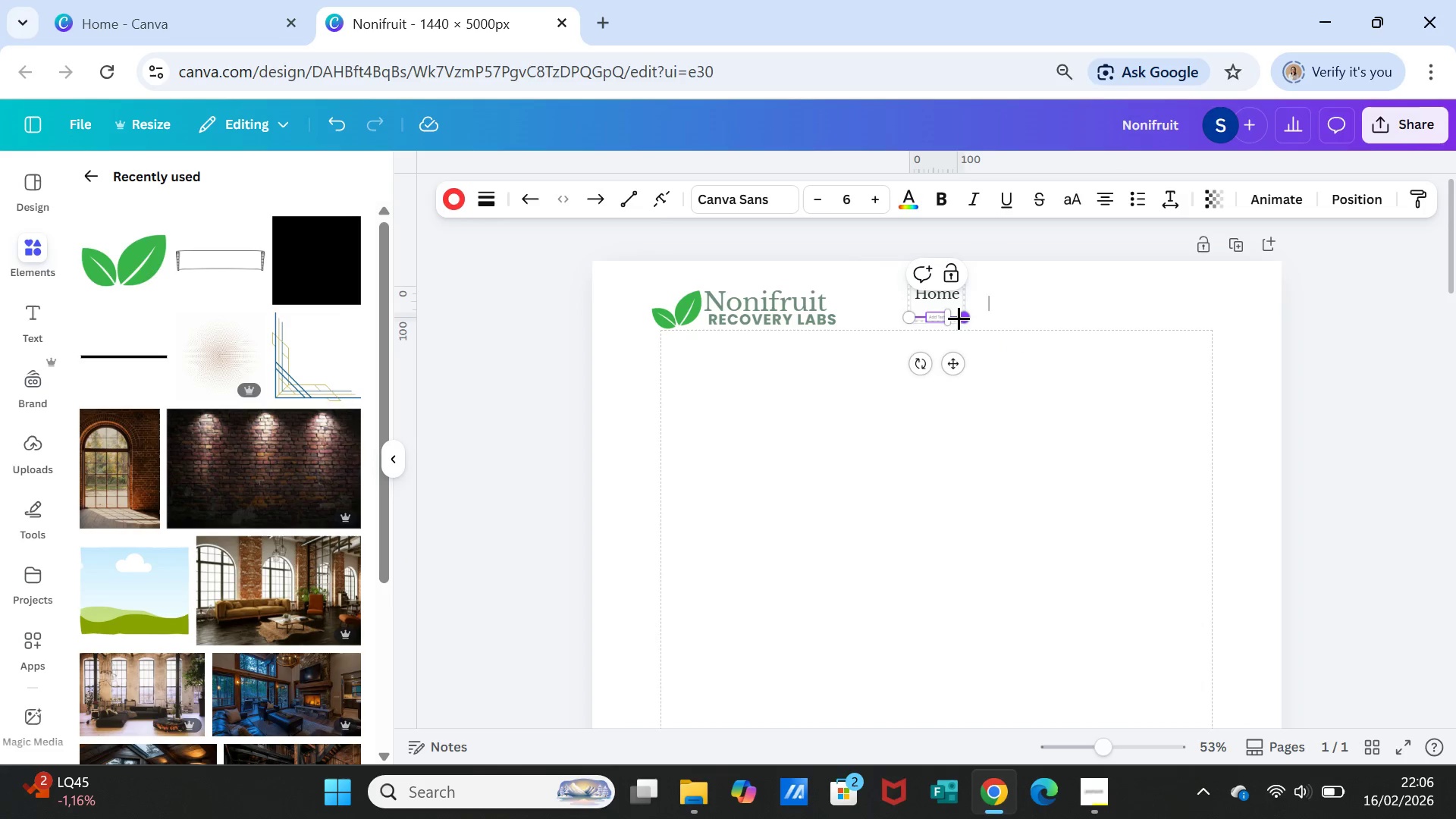 
left_click_drag(start_coordinate=[962, 318], to_coordinate=[949, 318])
 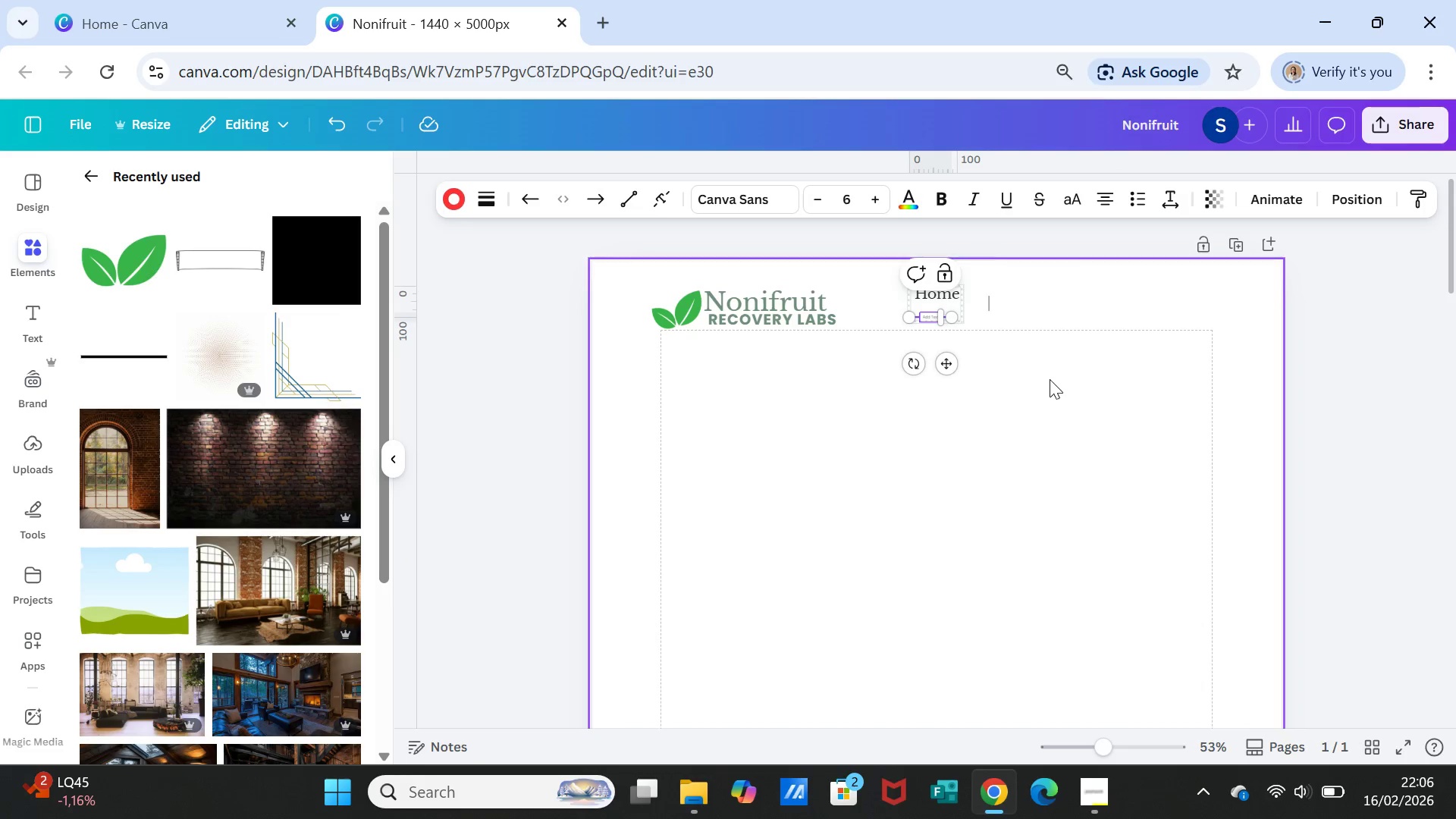 
left_click([1050, 379])
 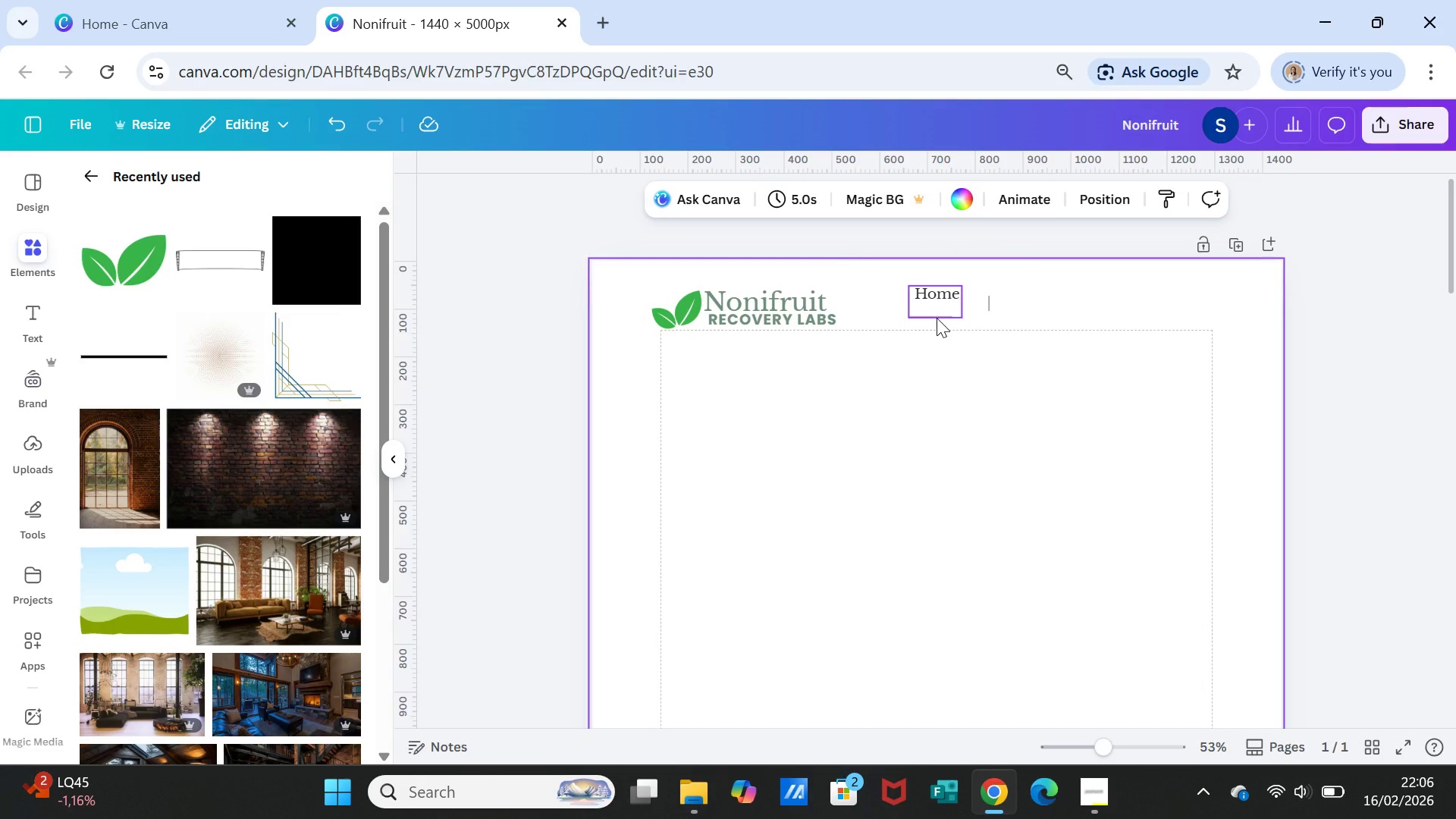 
double_click([937, 318])
 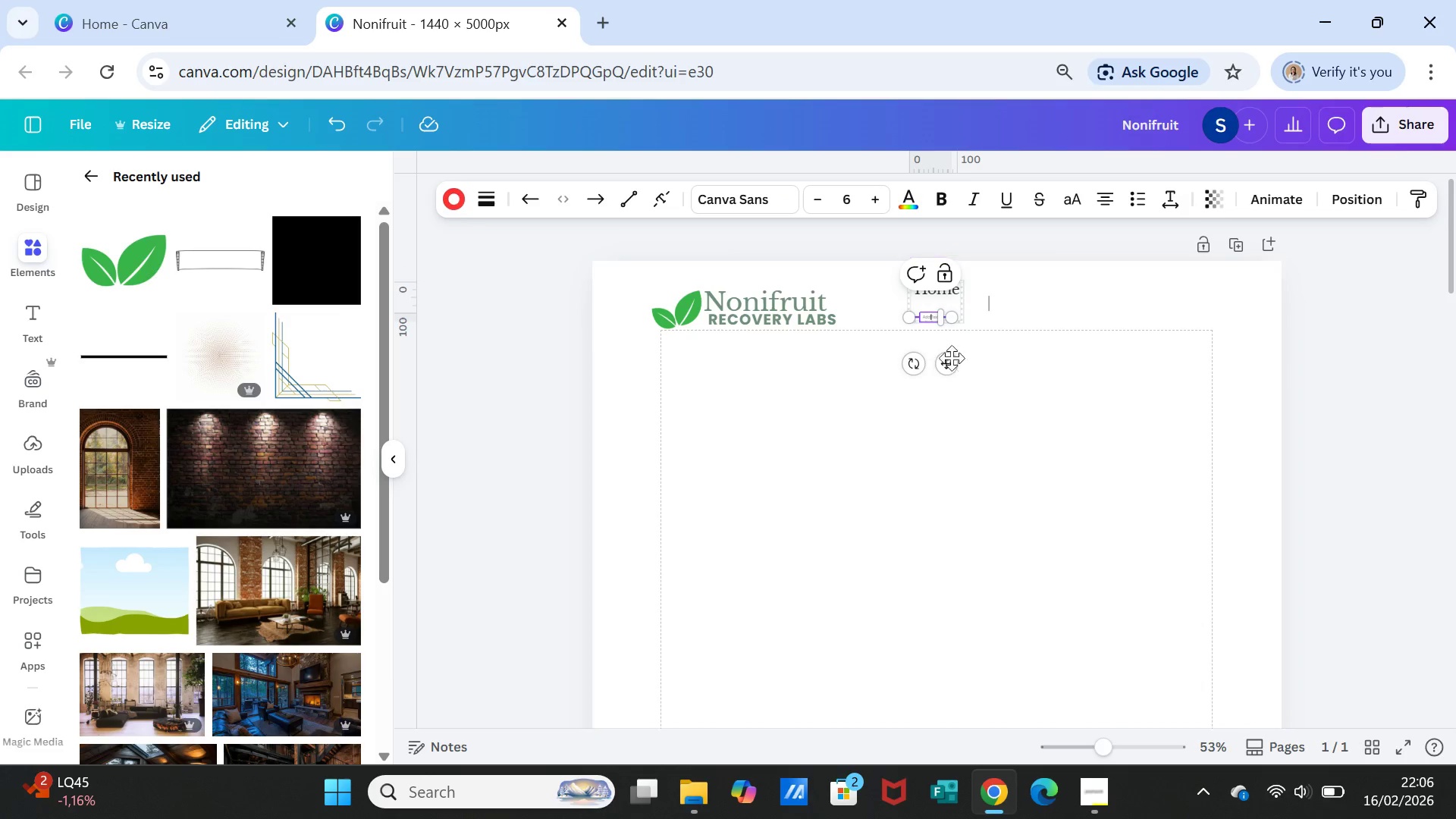 
left_click_drag(start_coordinate=[950, 362], to_coordinate=[958, 356])
 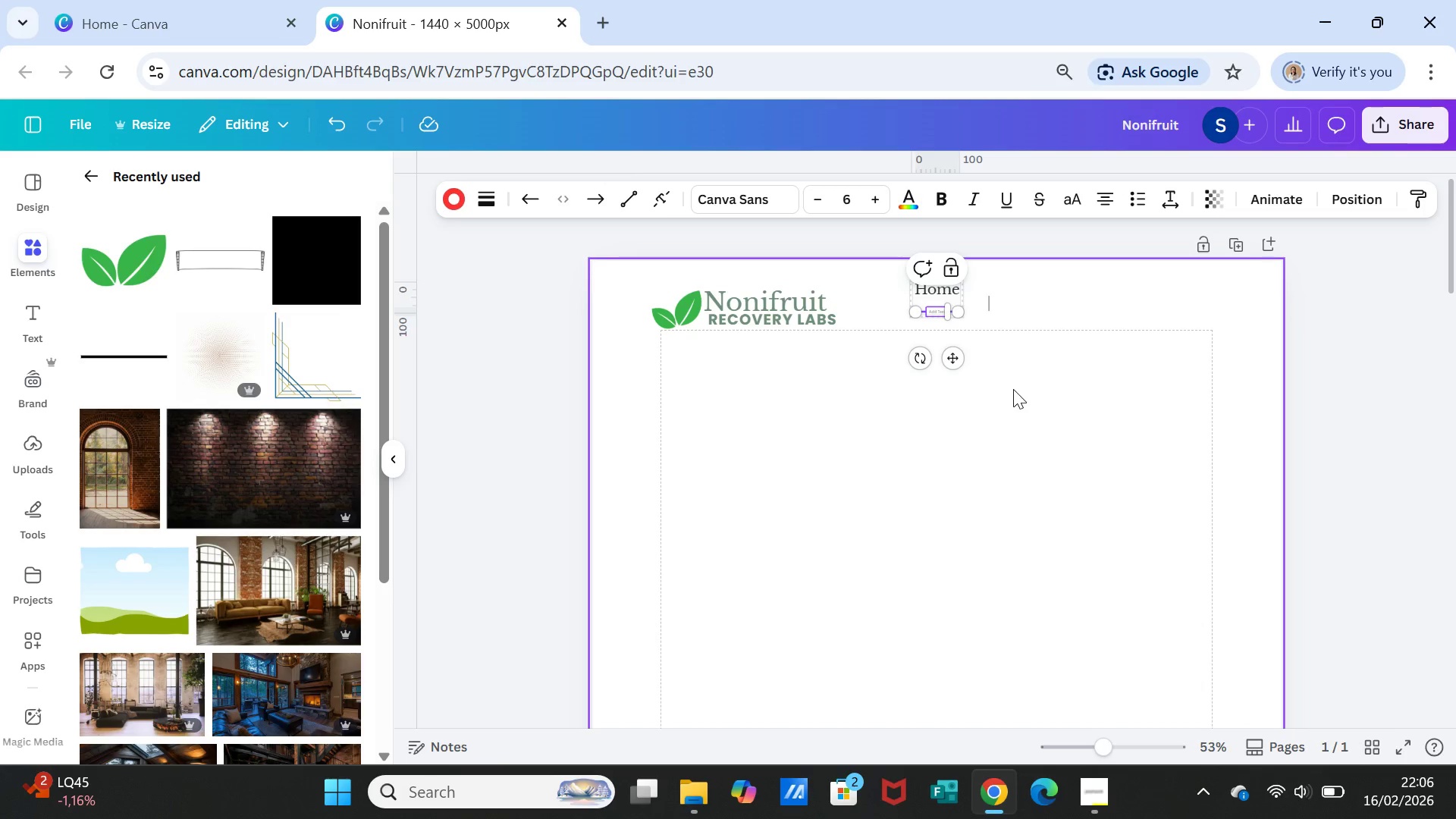 
left_click([1013, 389])
 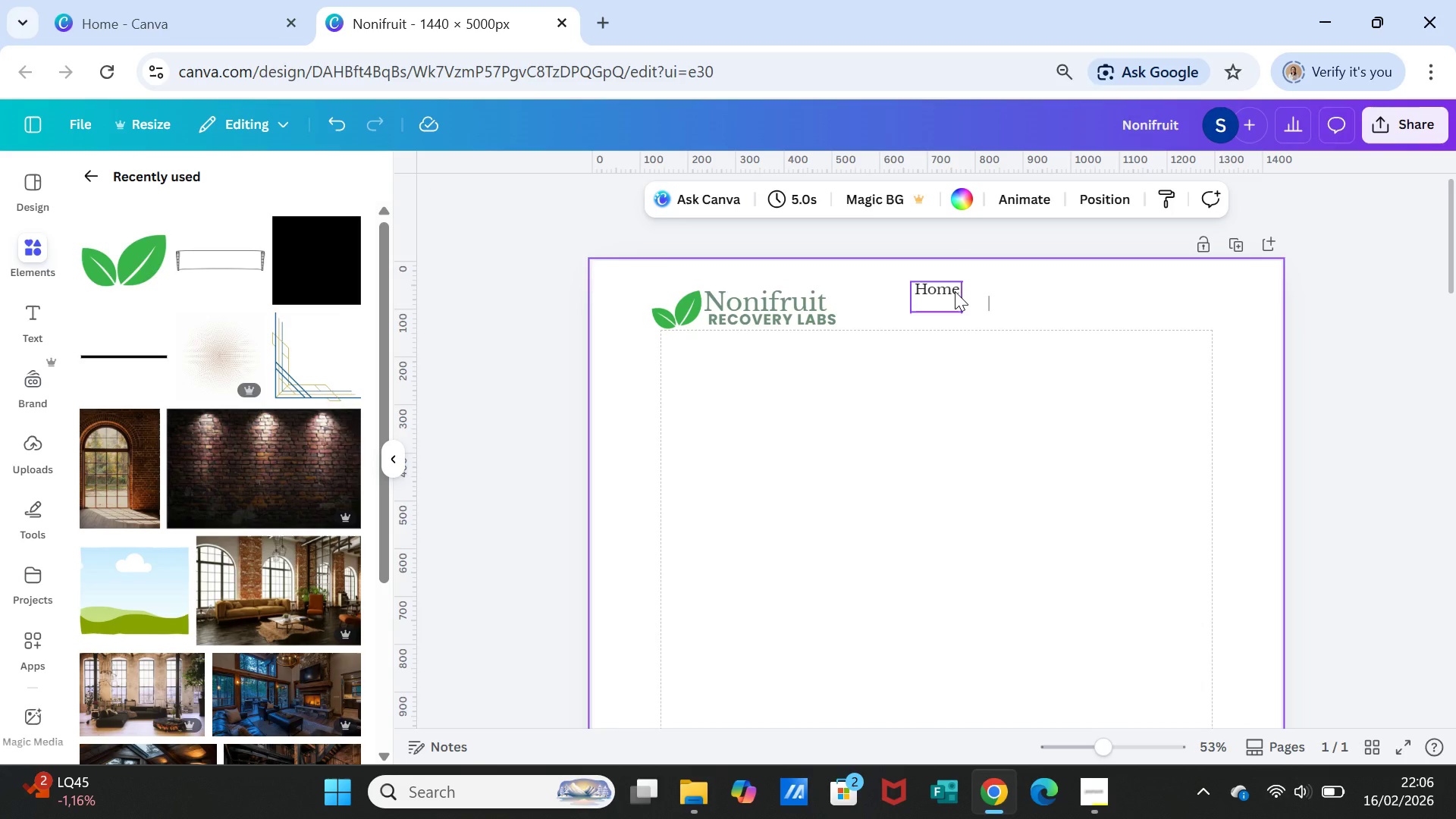 
left_click([955, 291])
 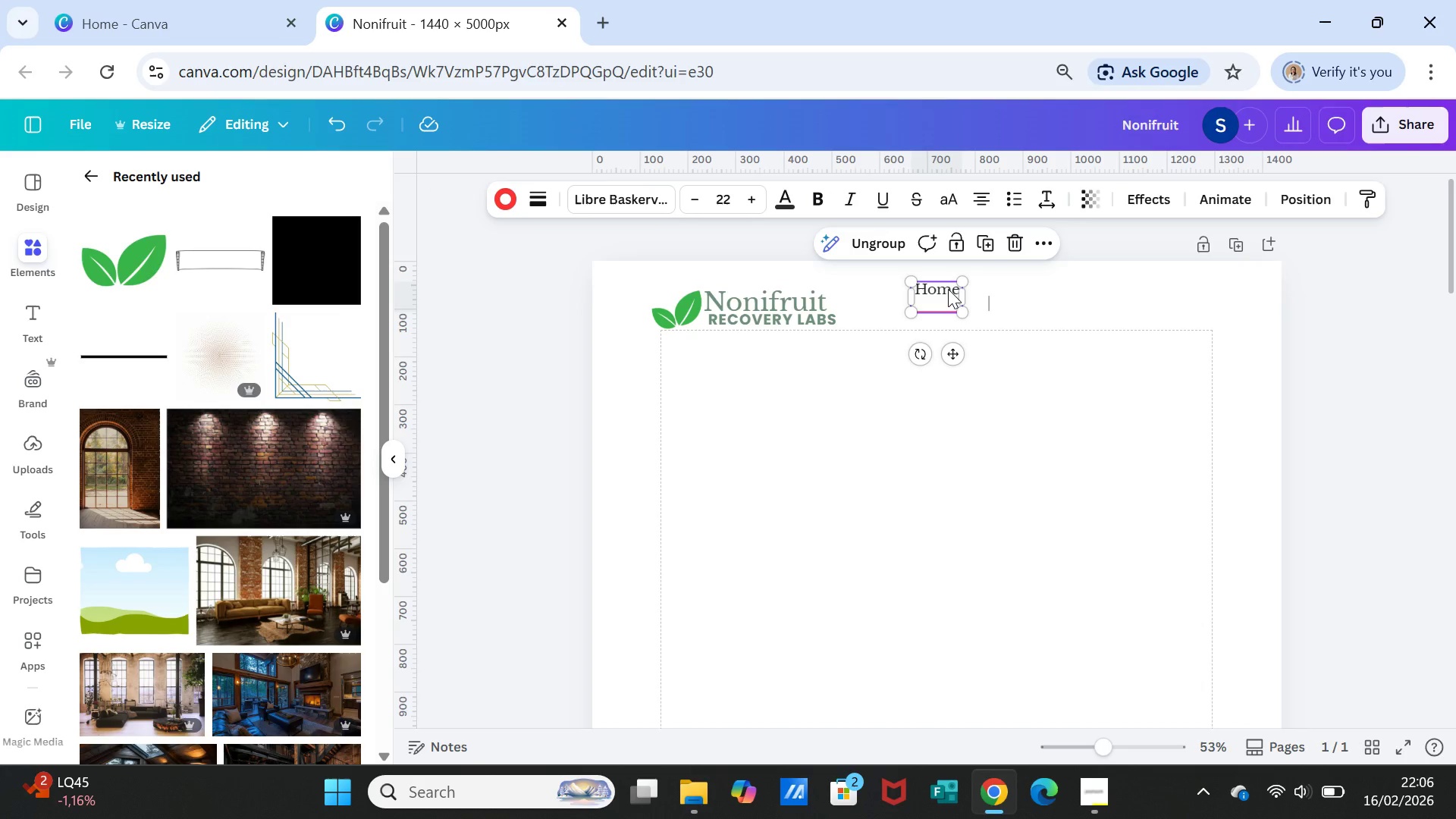 
left_click_drag(start_coordinate=[948, 289], to_coordinate=[948, 296])
 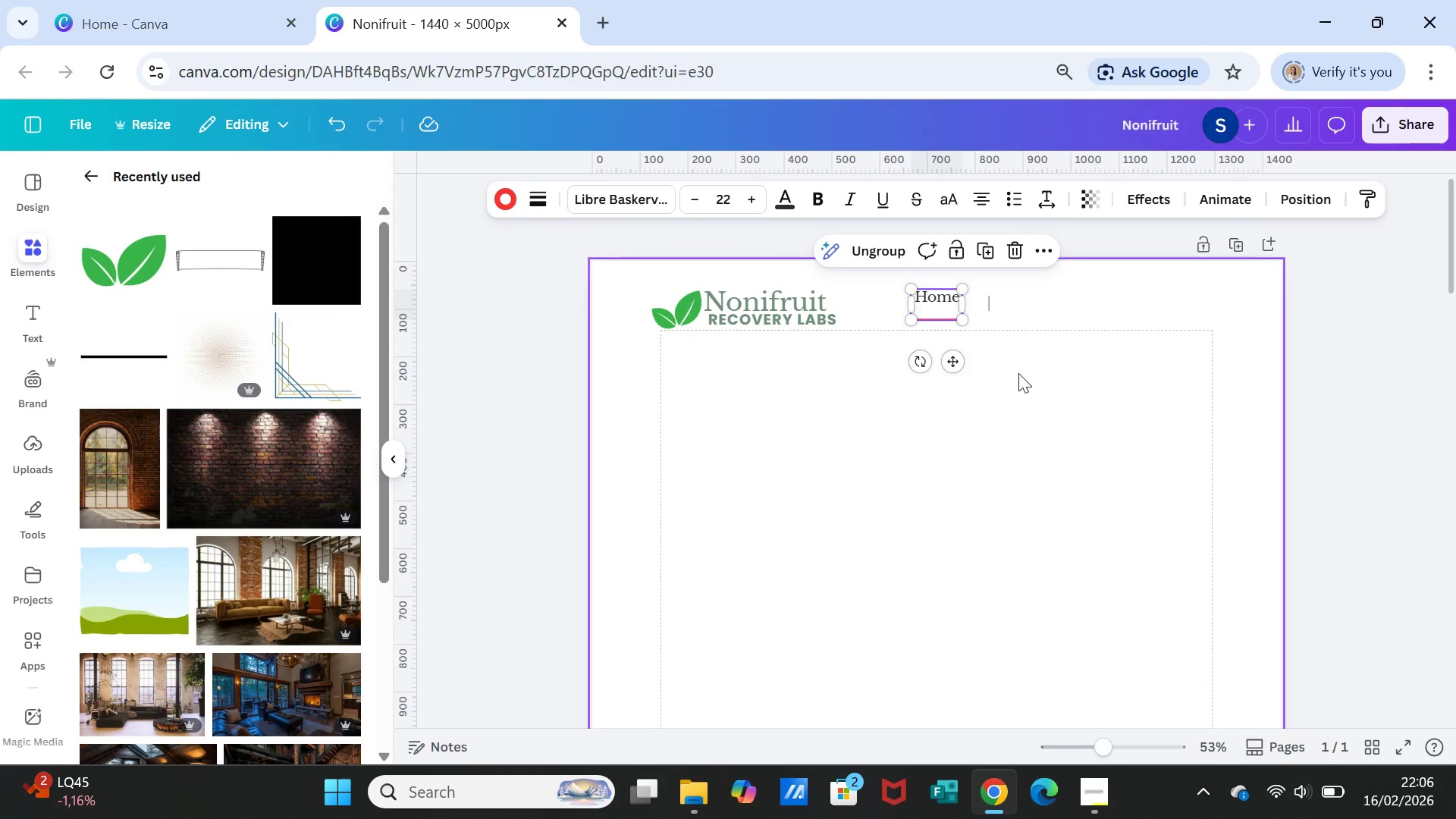 
left_click([1018, 373])
 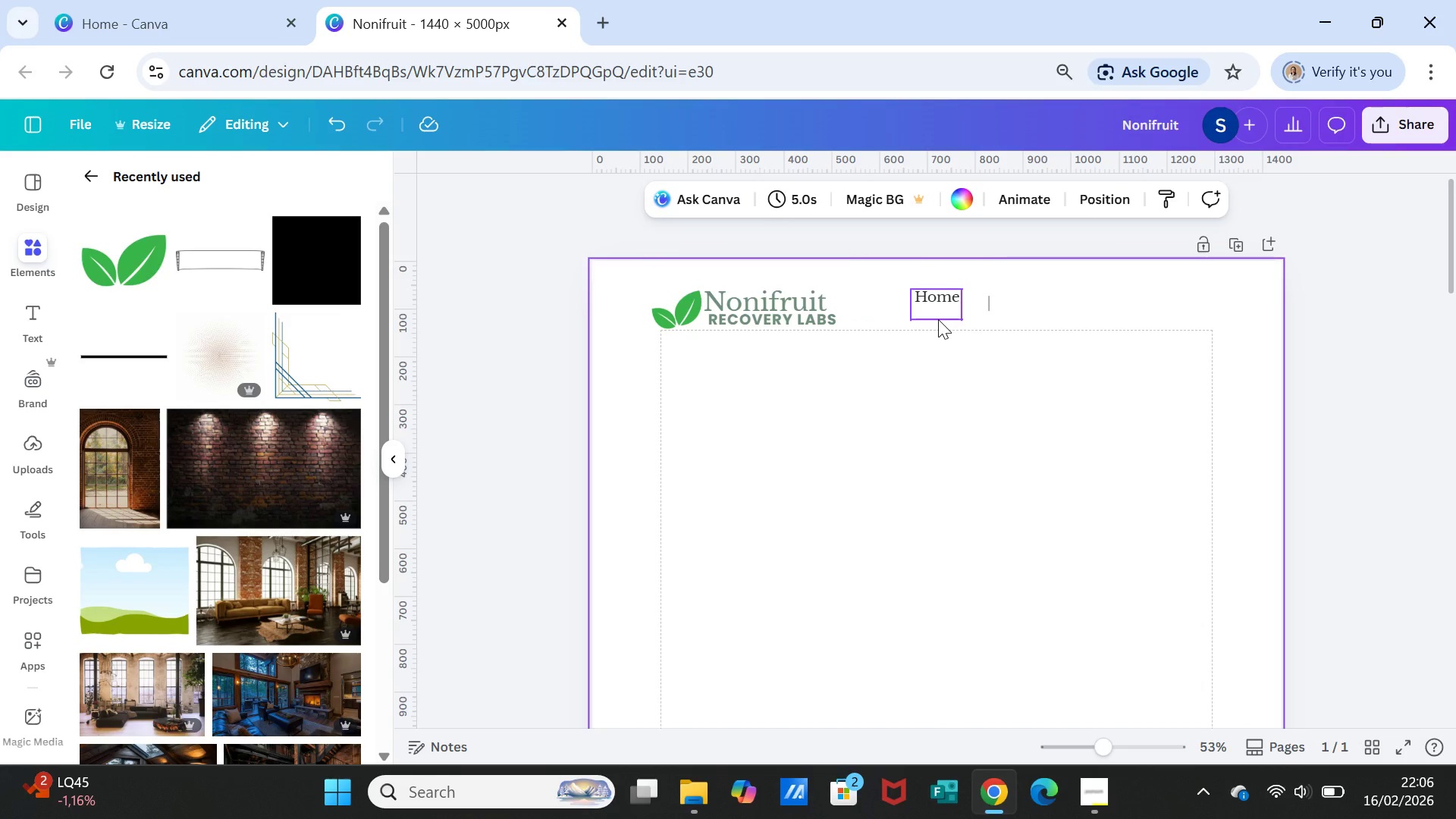 
double_click([938, 319])
 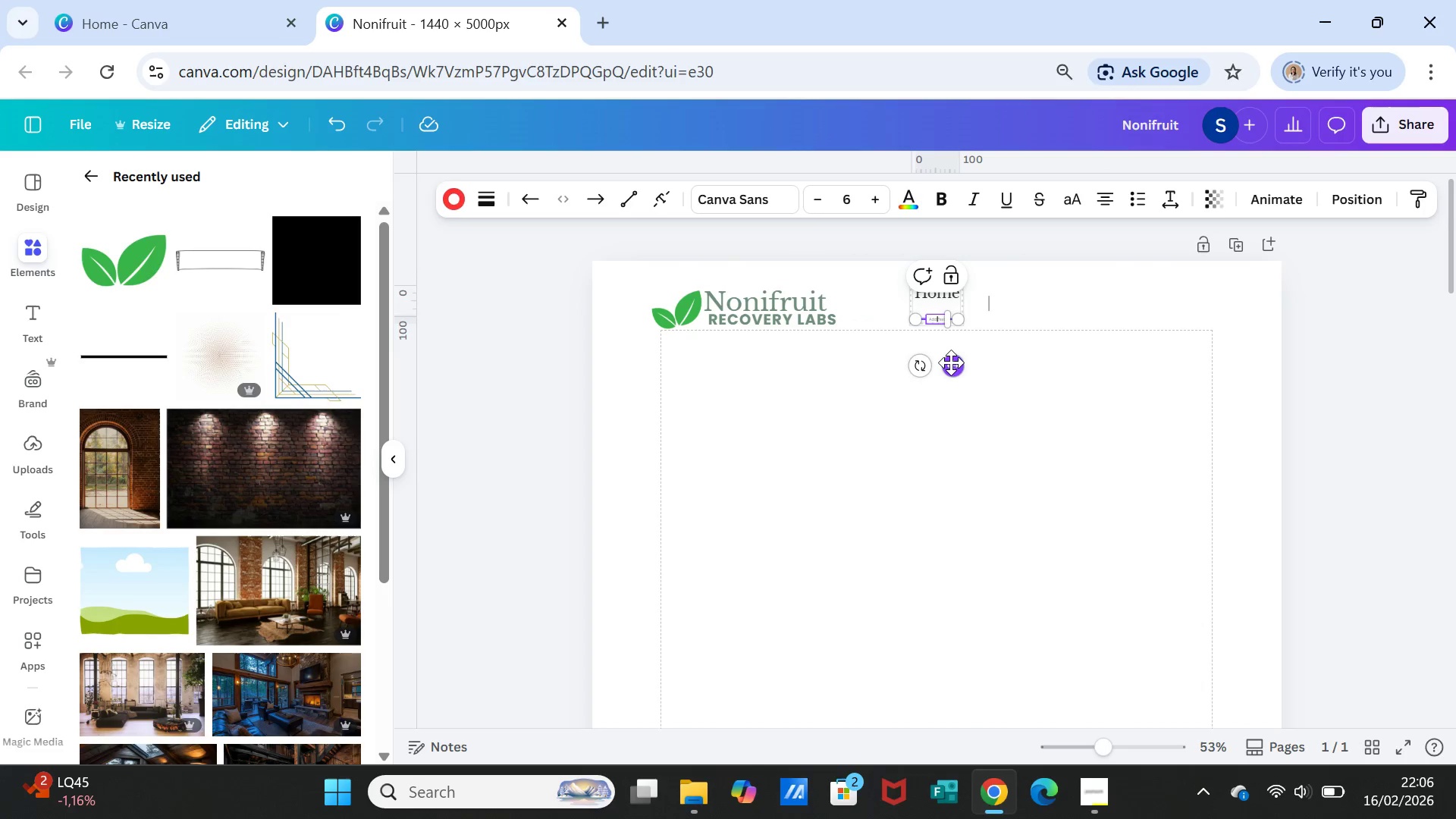 
left_click_drag(start_coordinate=[951, 362], to_coordinate=[949, 356])
 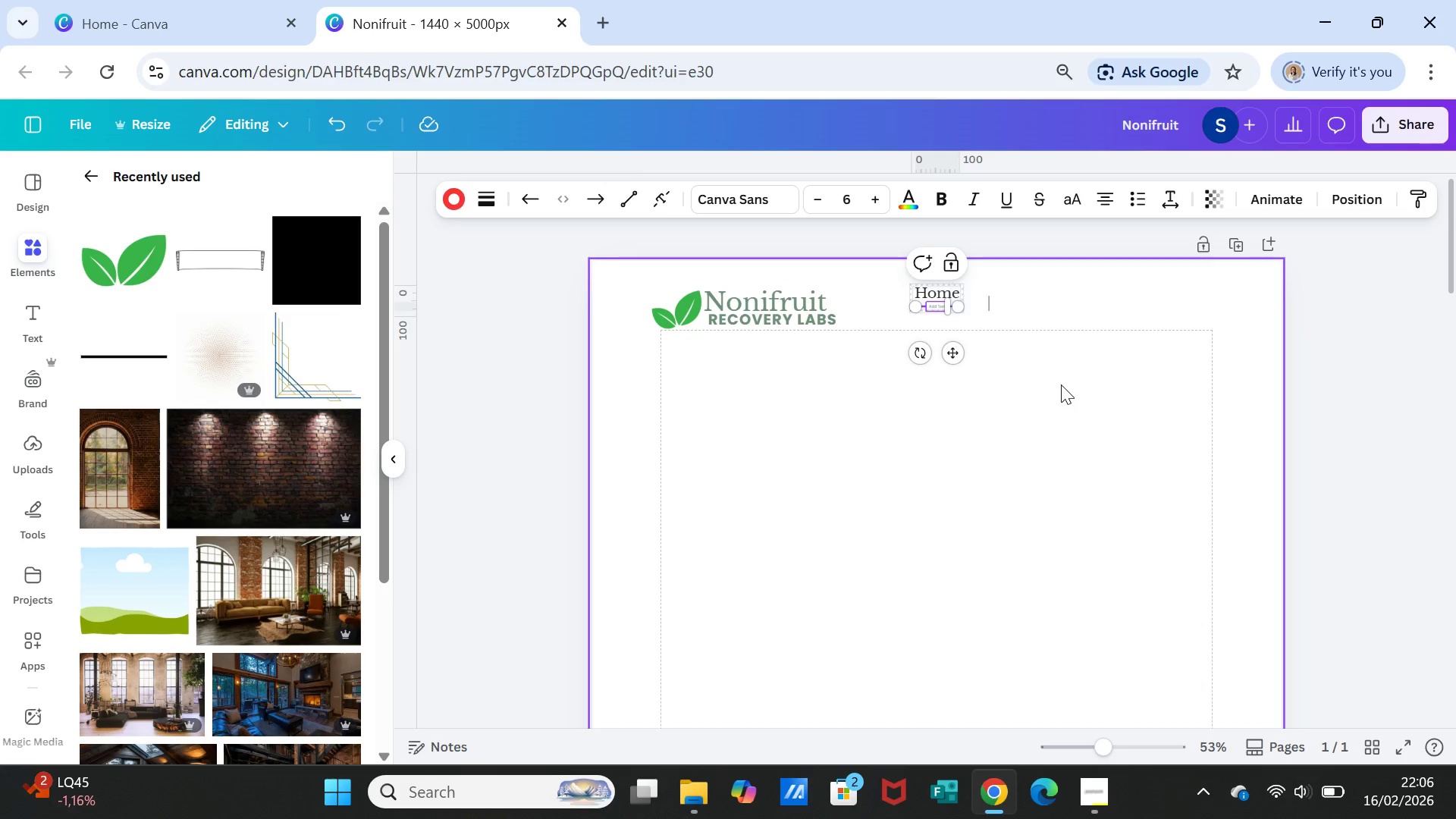 
left_click([1061, 384])
 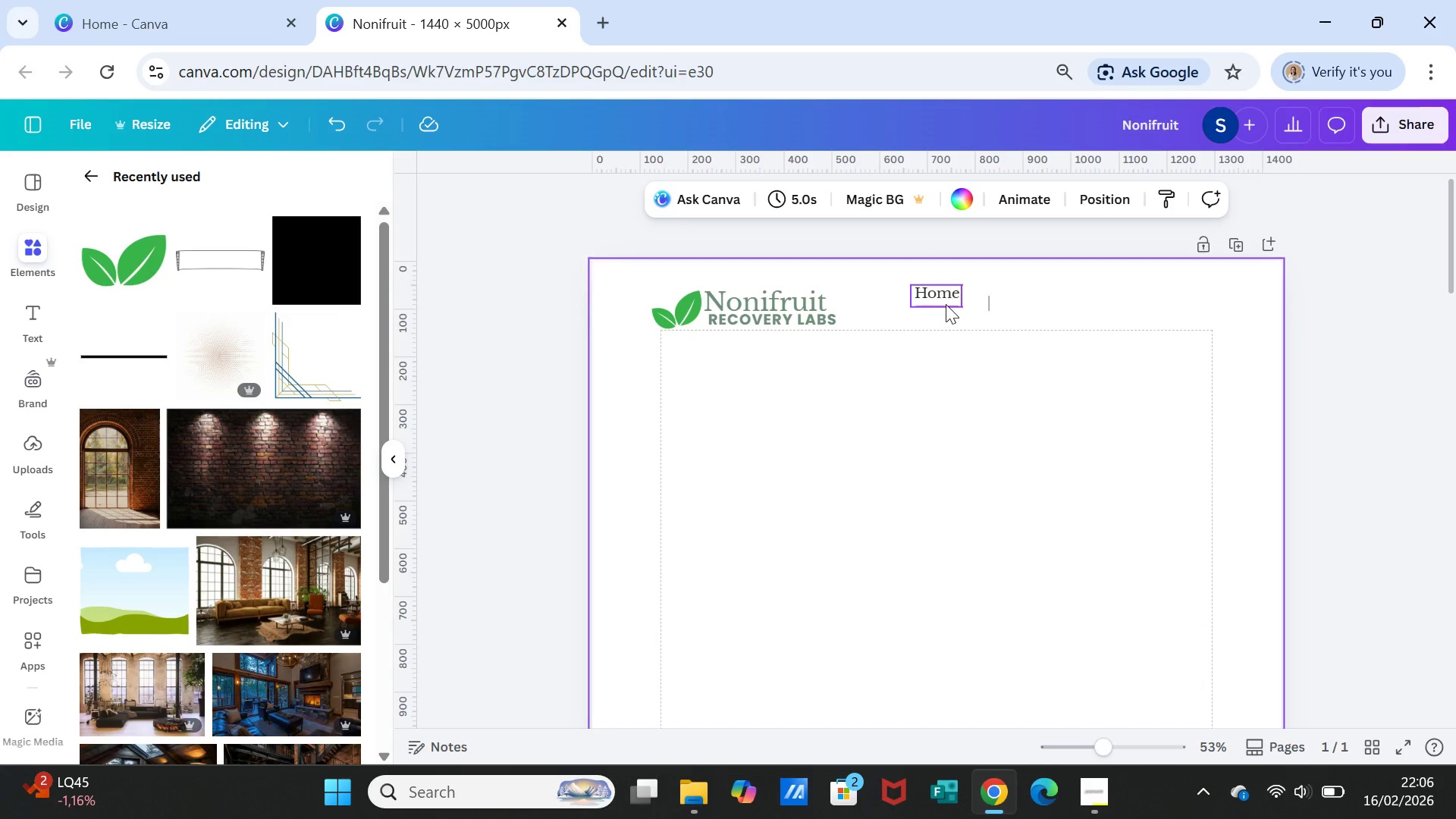 
left_click_drag(start_coordinate=[946, 304], to_coordinate=[949, 314])
 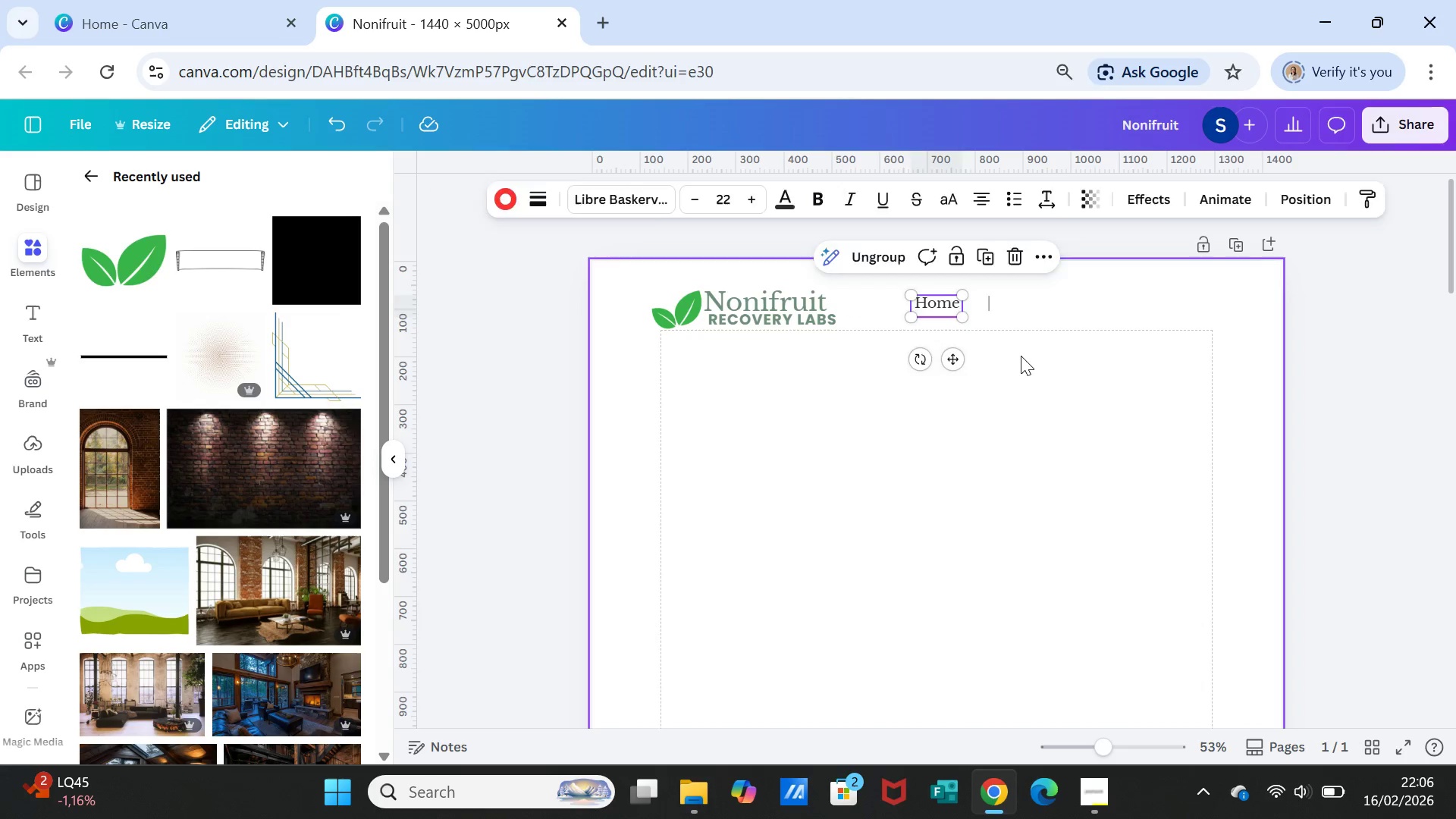 
left_click([1021, 356])
 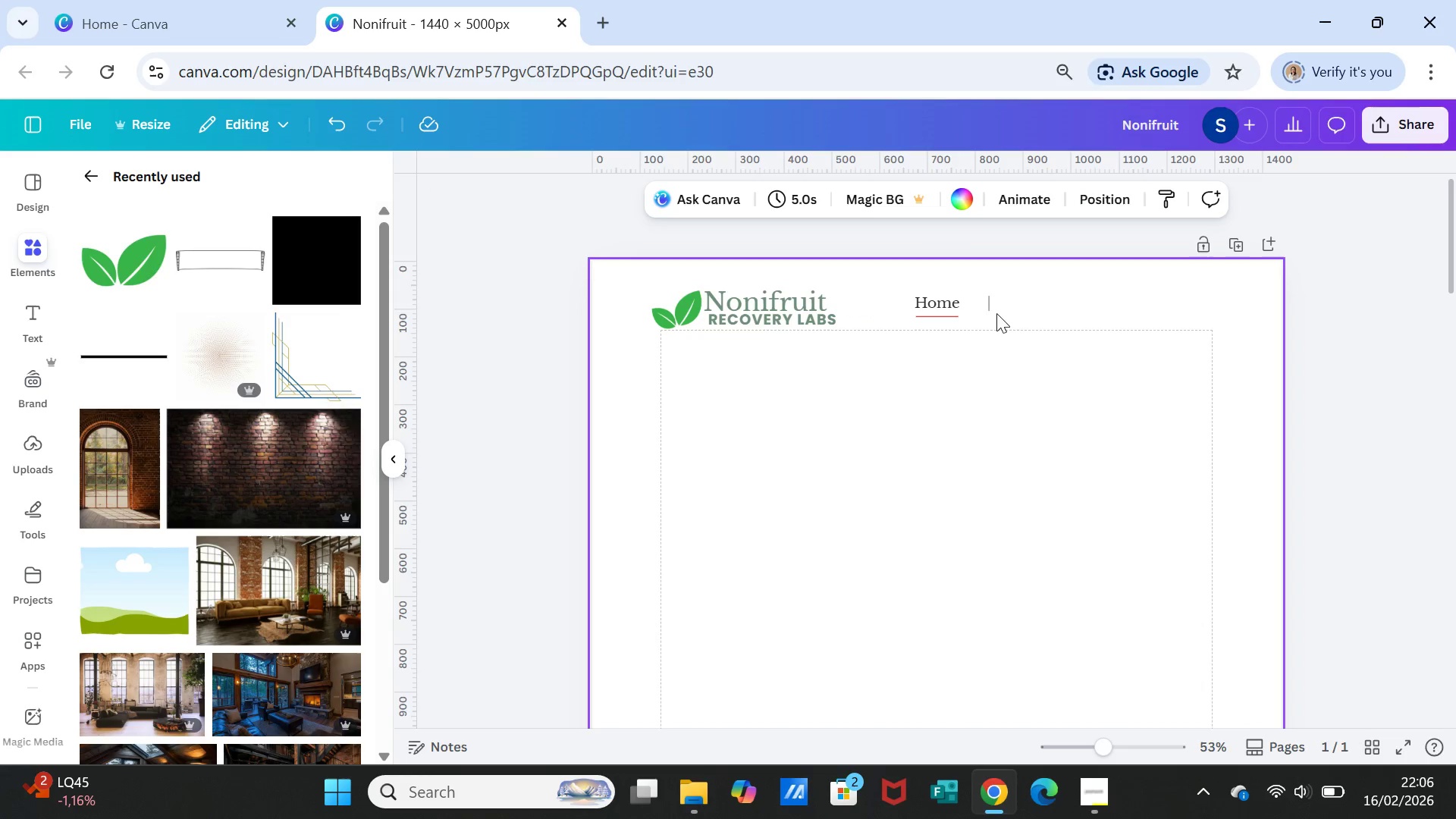 
left_click([990, 303])
 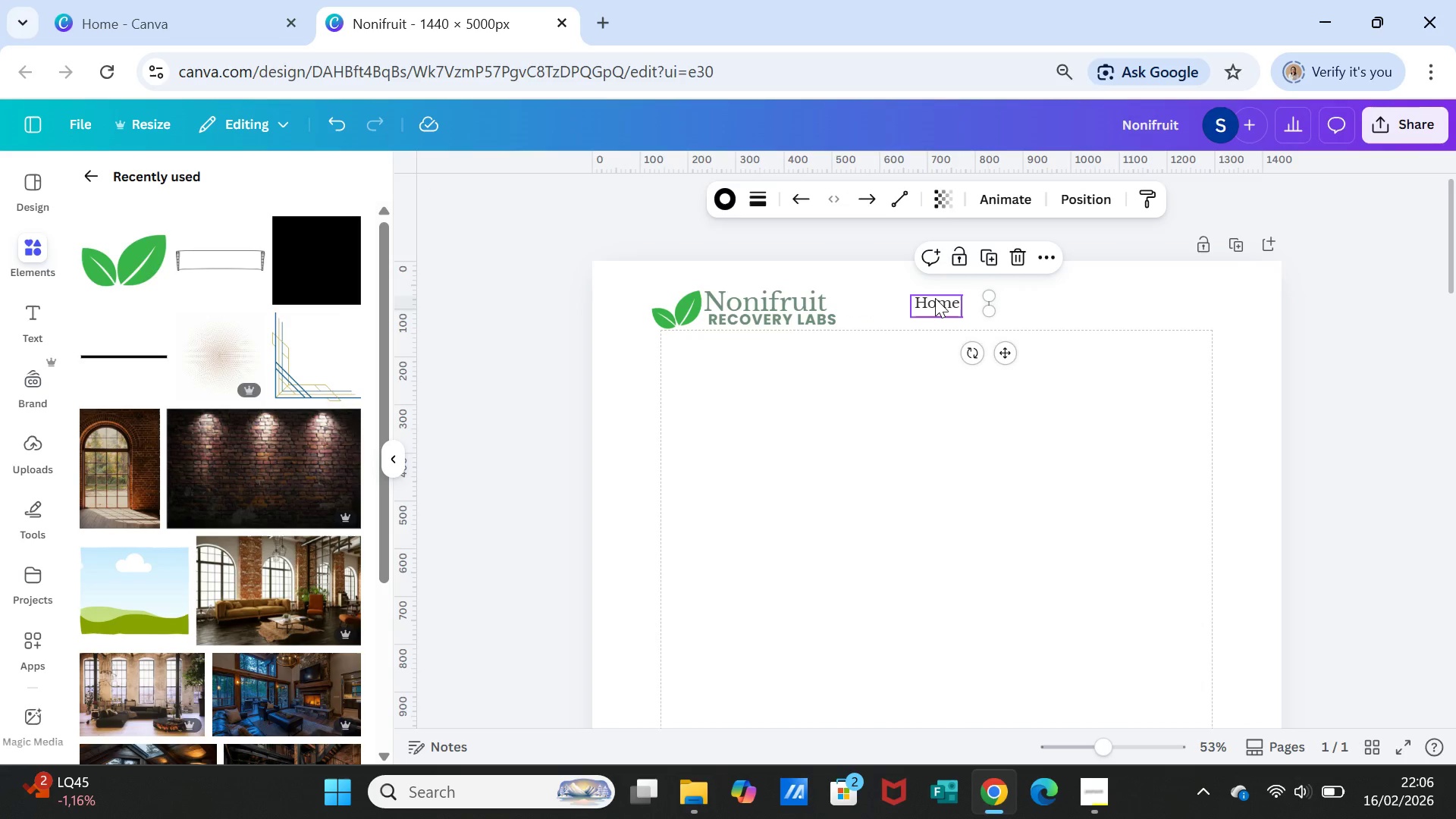 
left_click_drag(start_coordinate=[935, 298], to_coordinate=[929, 297])
 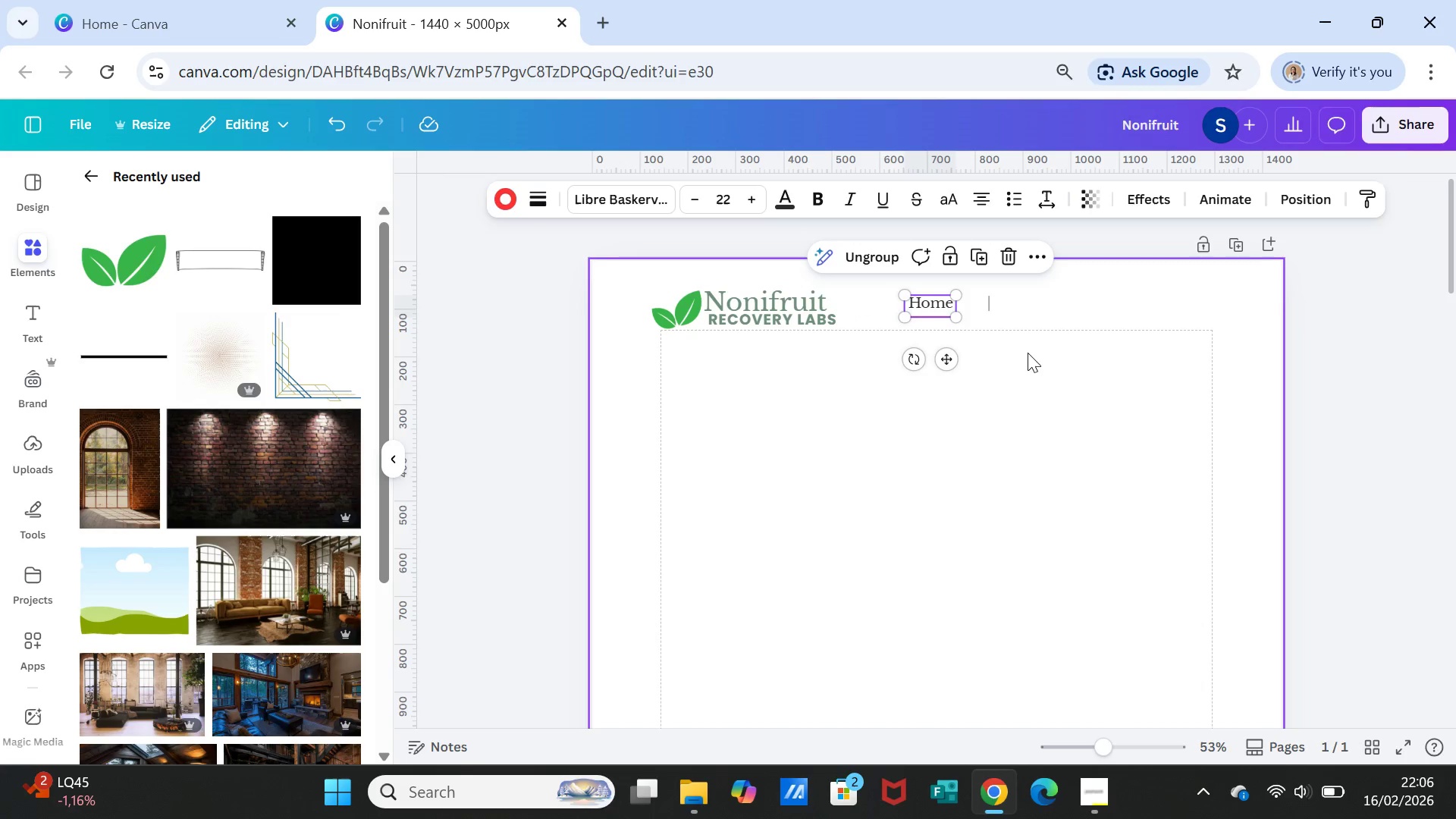 
left_click([1033, 367])
 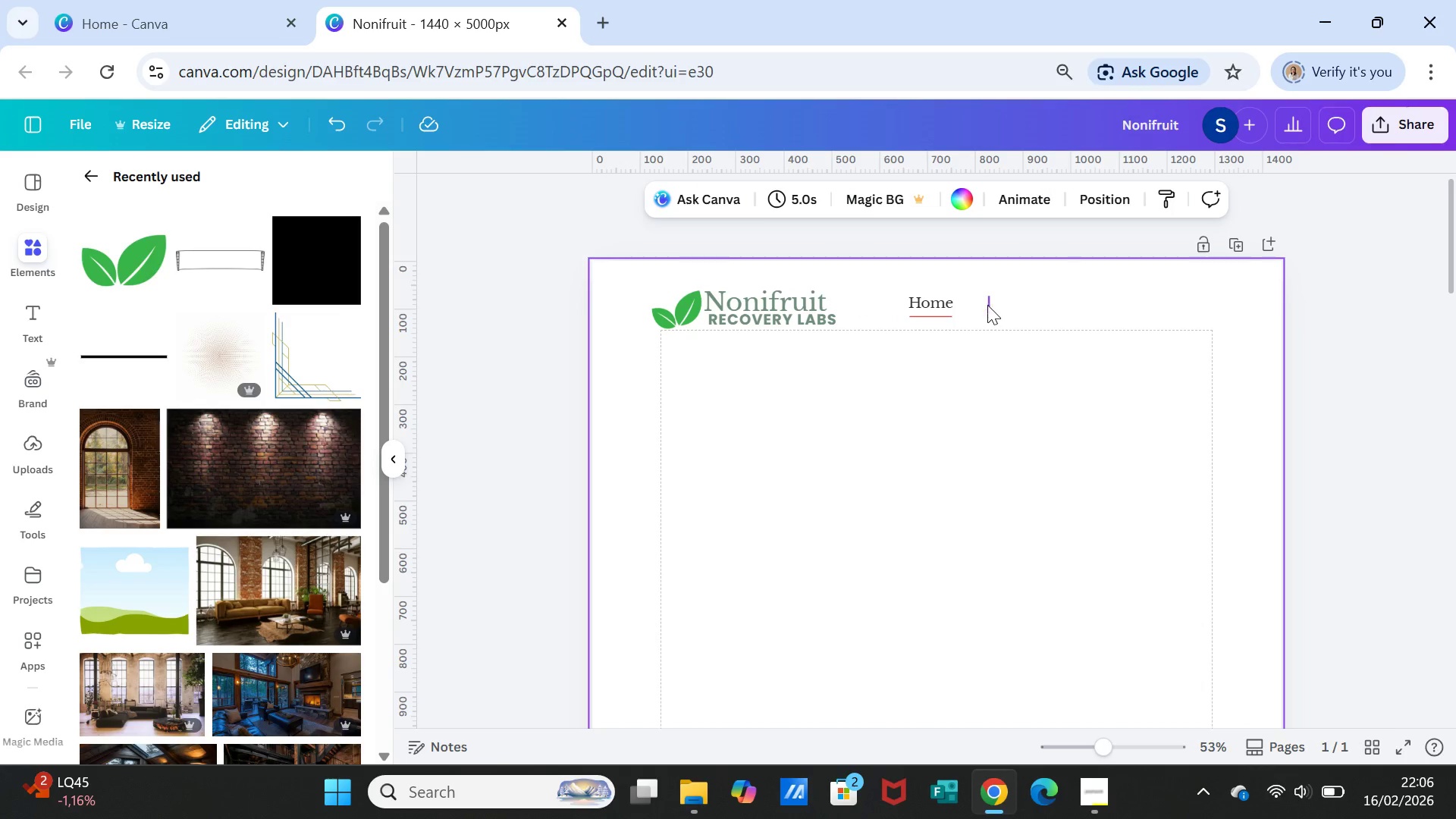 
left_click([987, 305])
 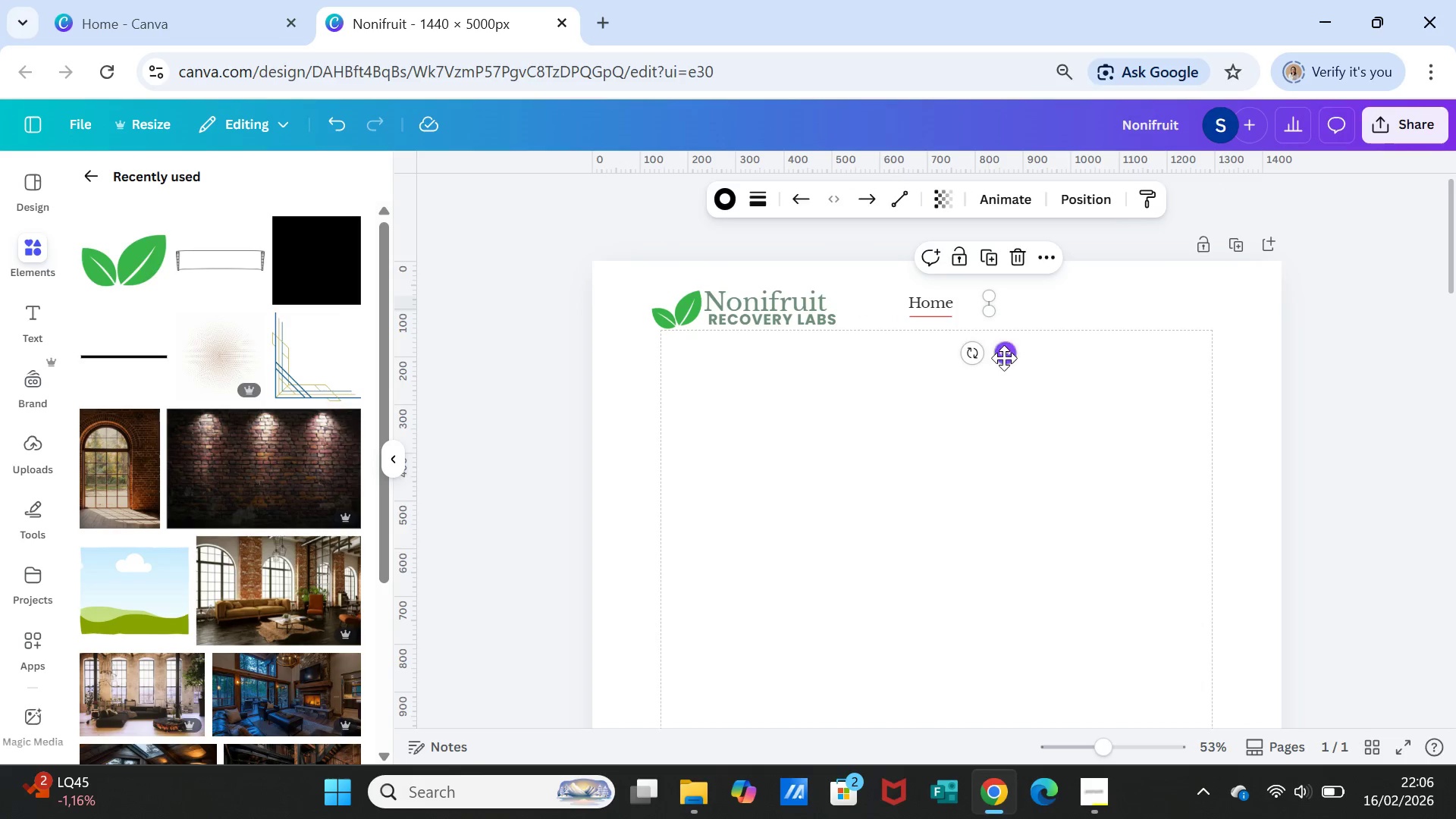 
left_click_drag(start_coordinate=[1007, 357], to_coordinate=[993, 359])
 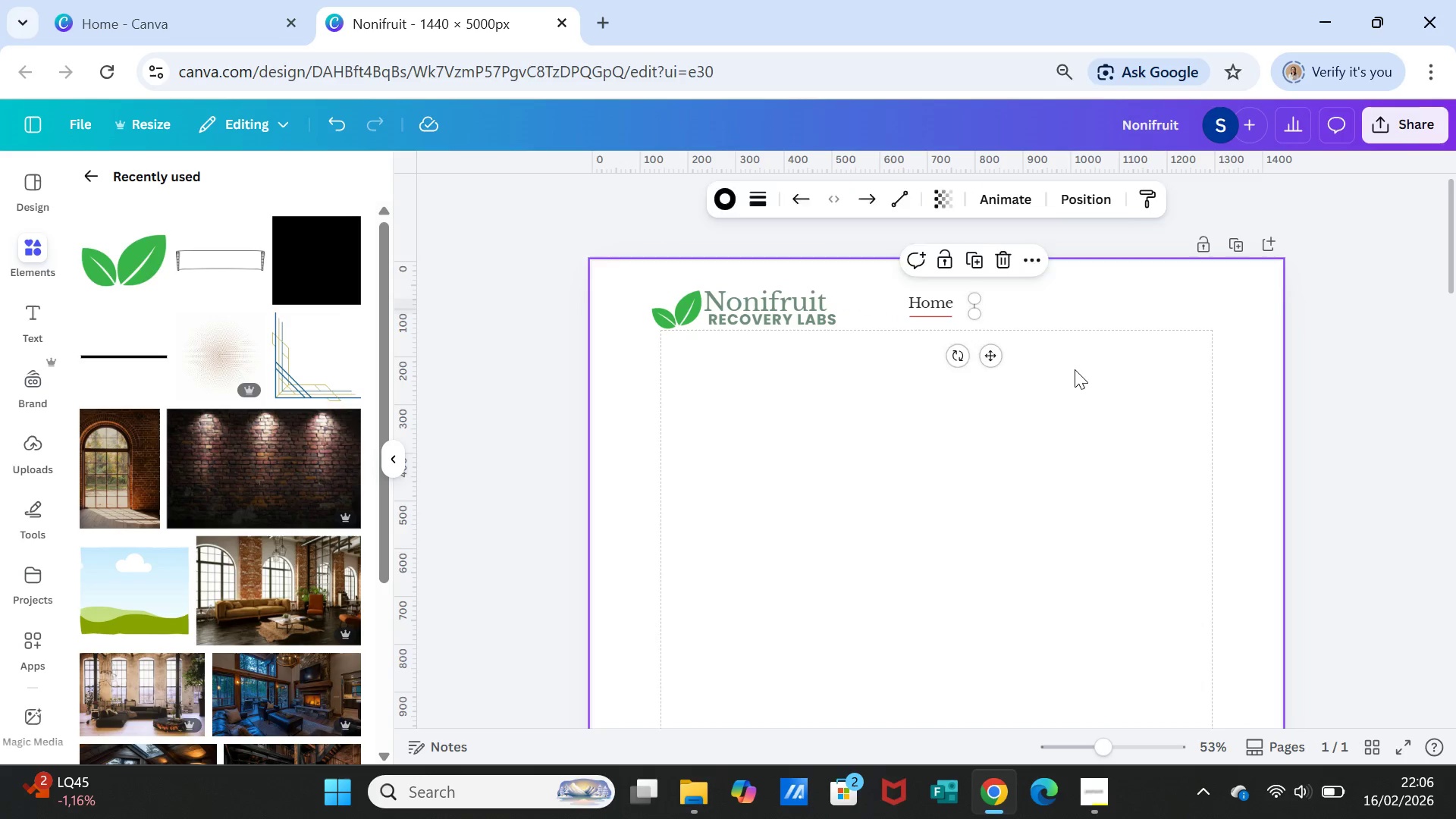 
left_click([1075, 369])
 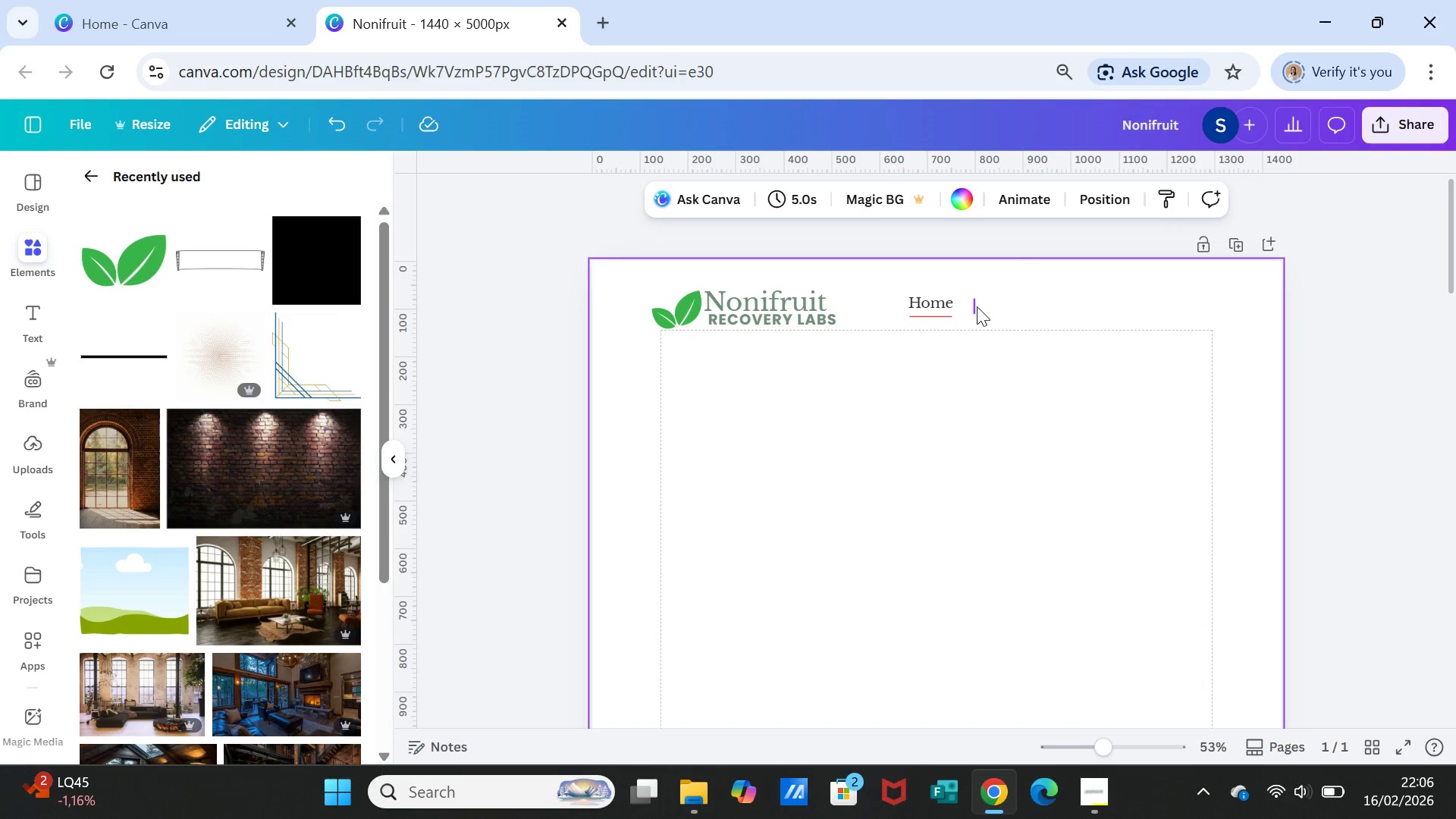 
left_click([972, 306])
 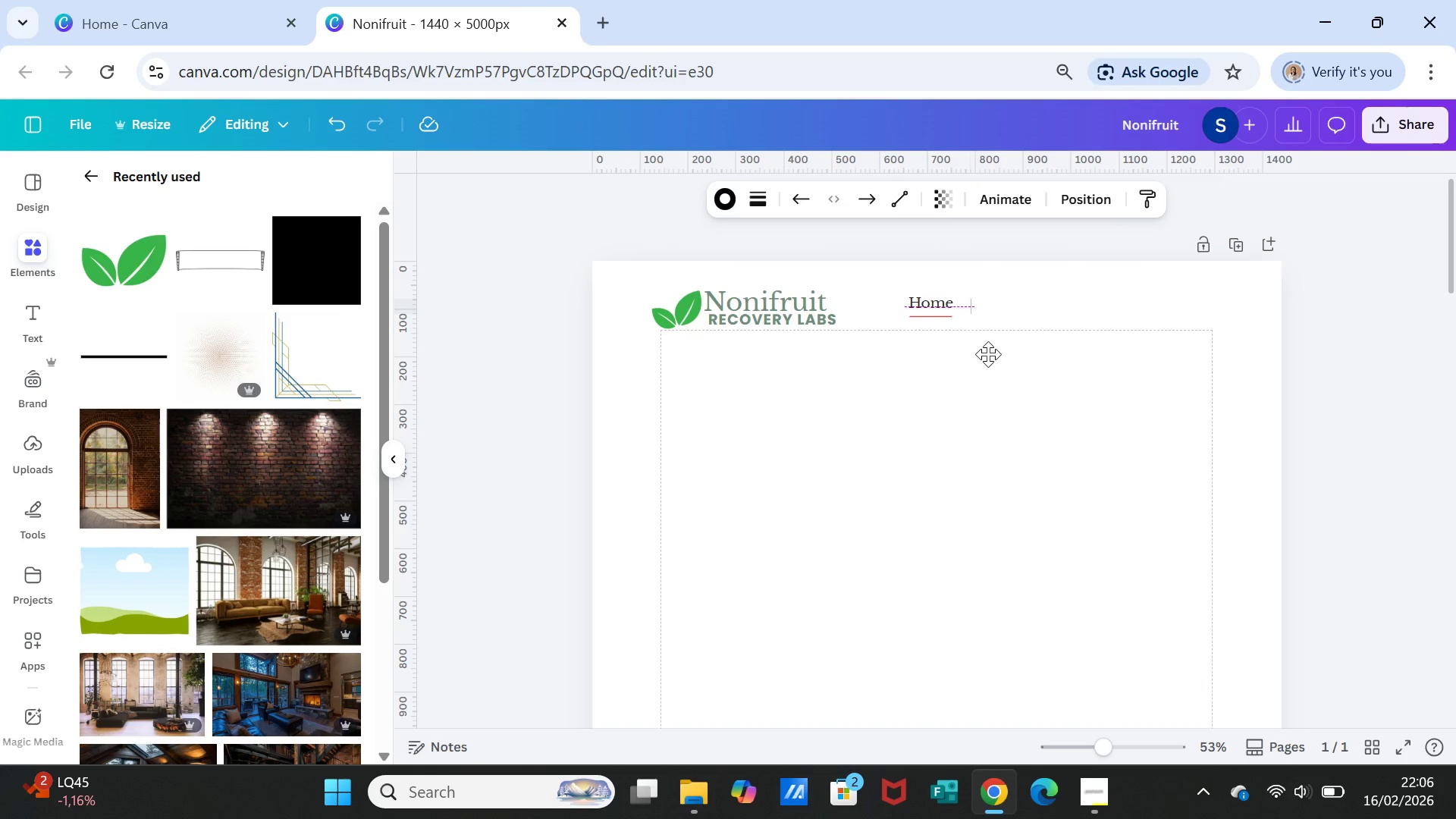 
wait(9.39)
 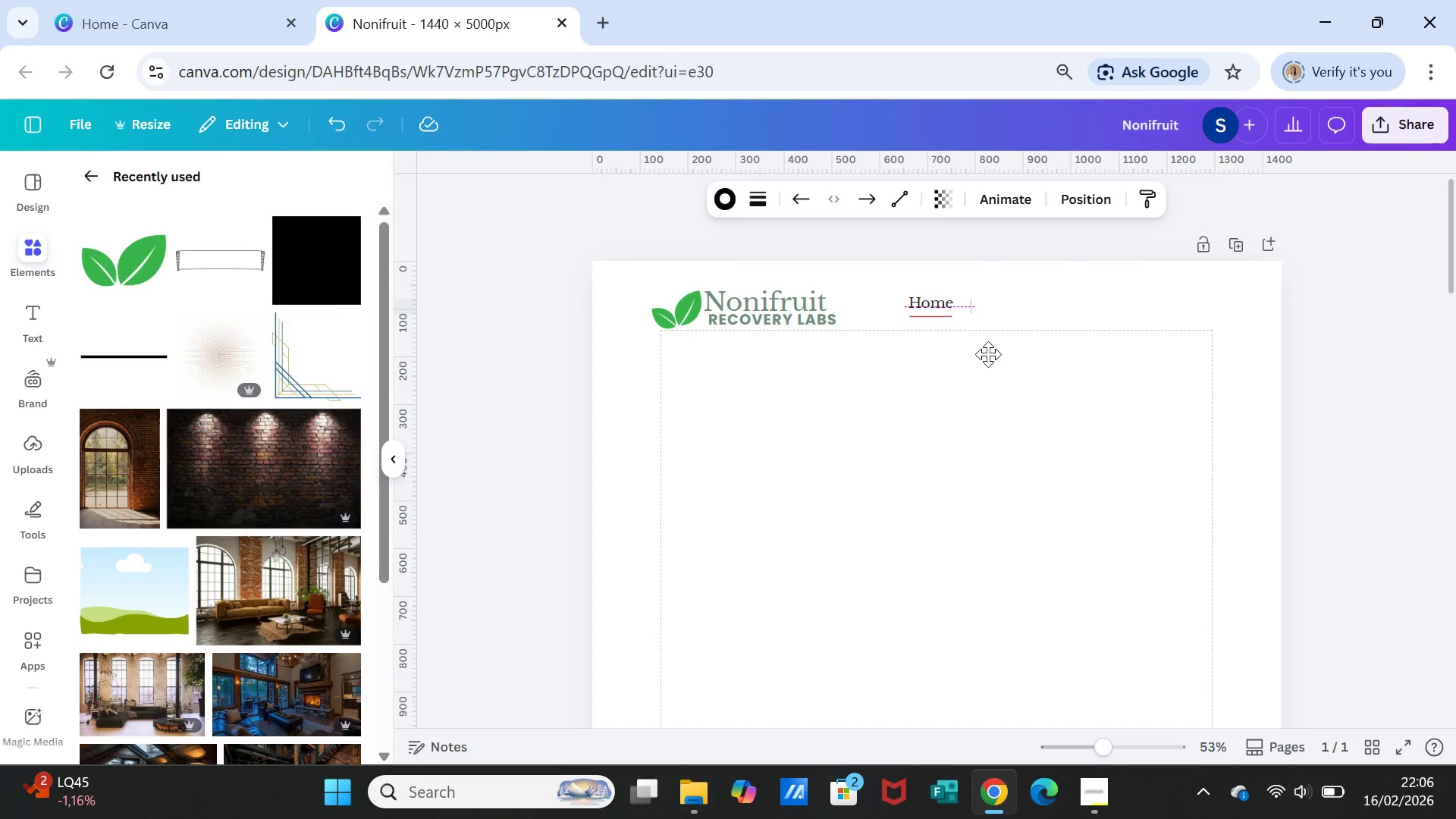 
left_click([1034, 373])
 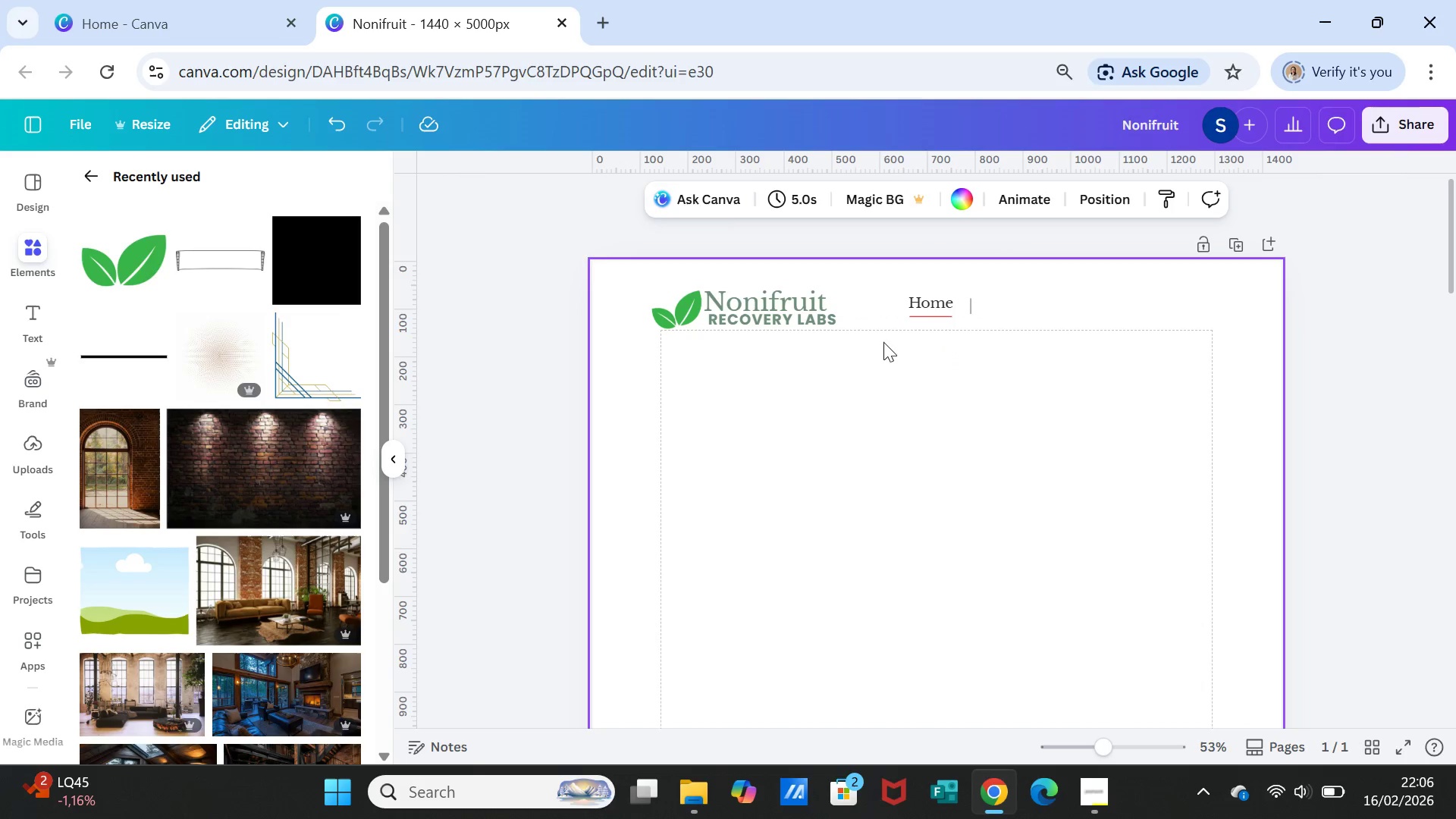 
left_click([936, 306])
 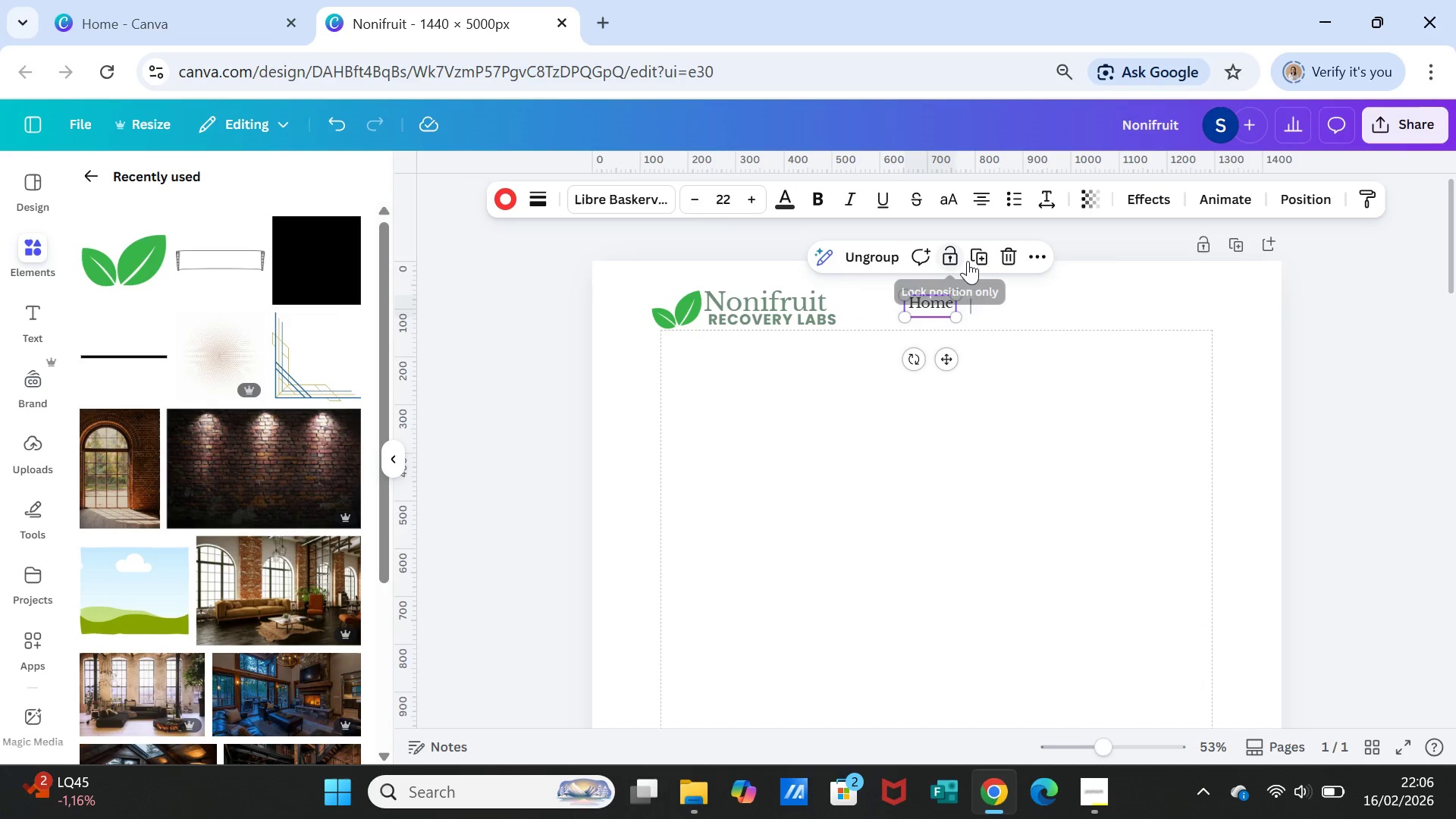 
left_click([987, 251])
 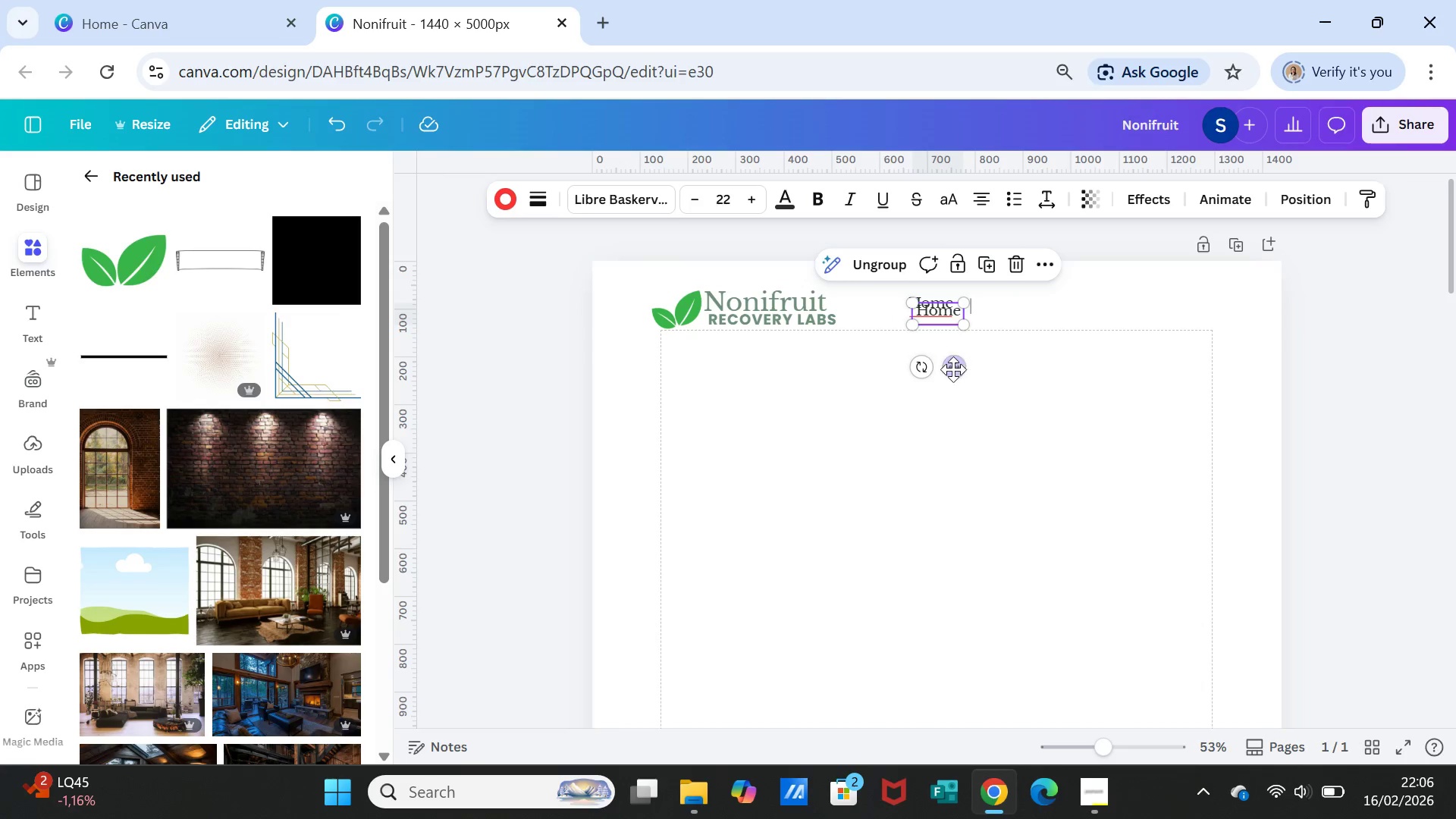 
left_click_drag(start_coordinate=[953, 369], to_coordinate=[1025, 362])
 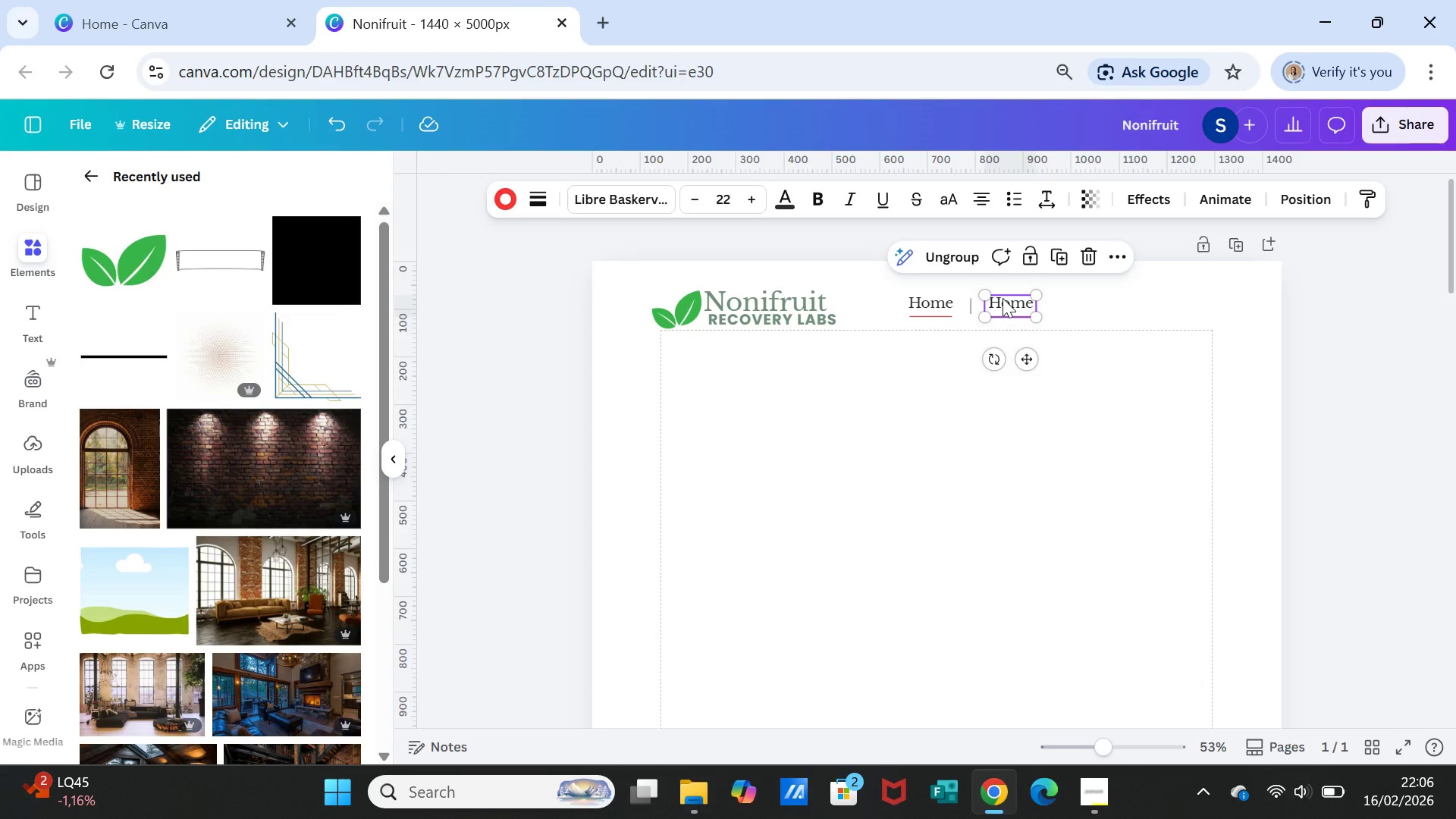 
double_click([1003, 298])
 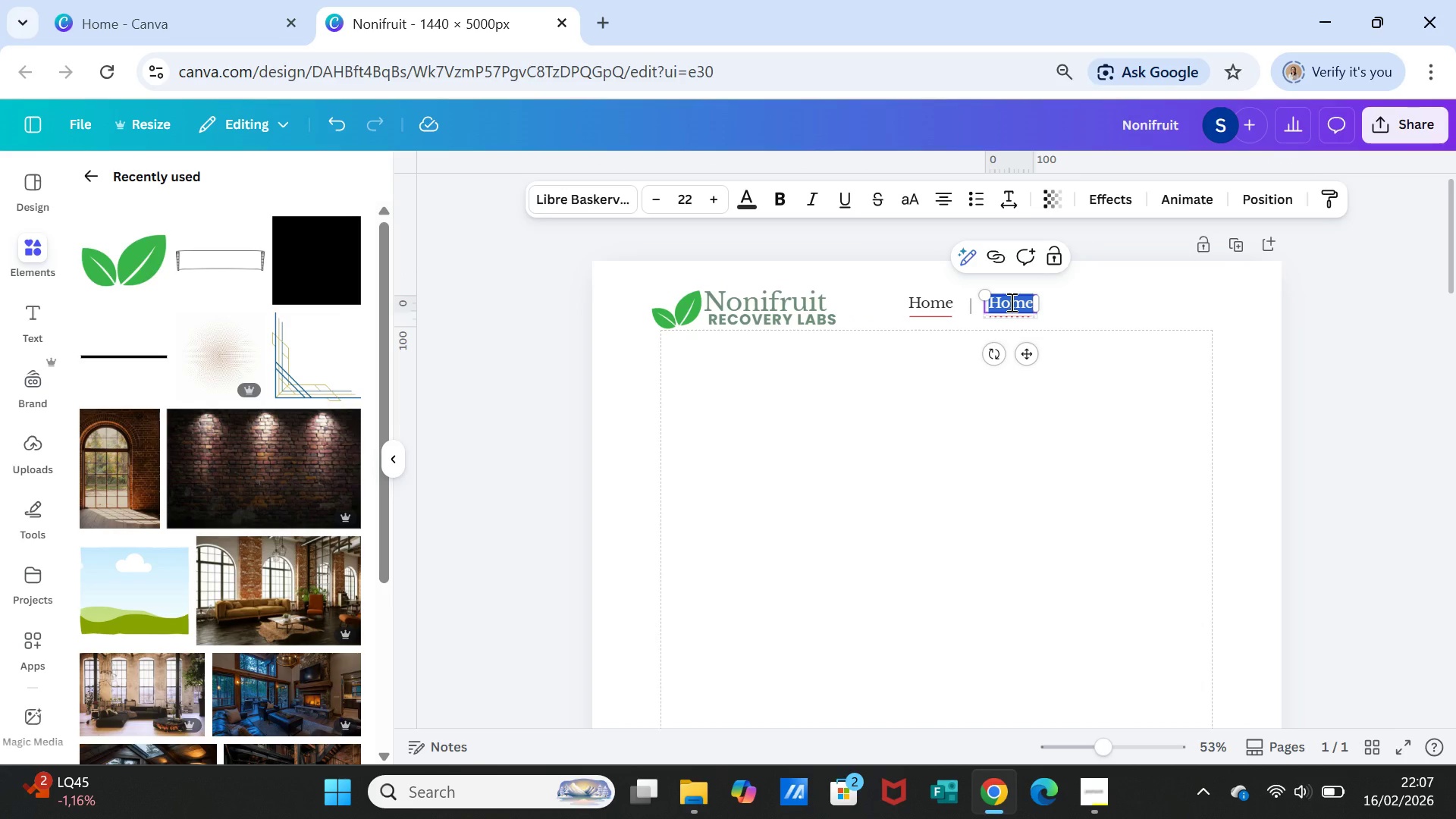 
type(About)
 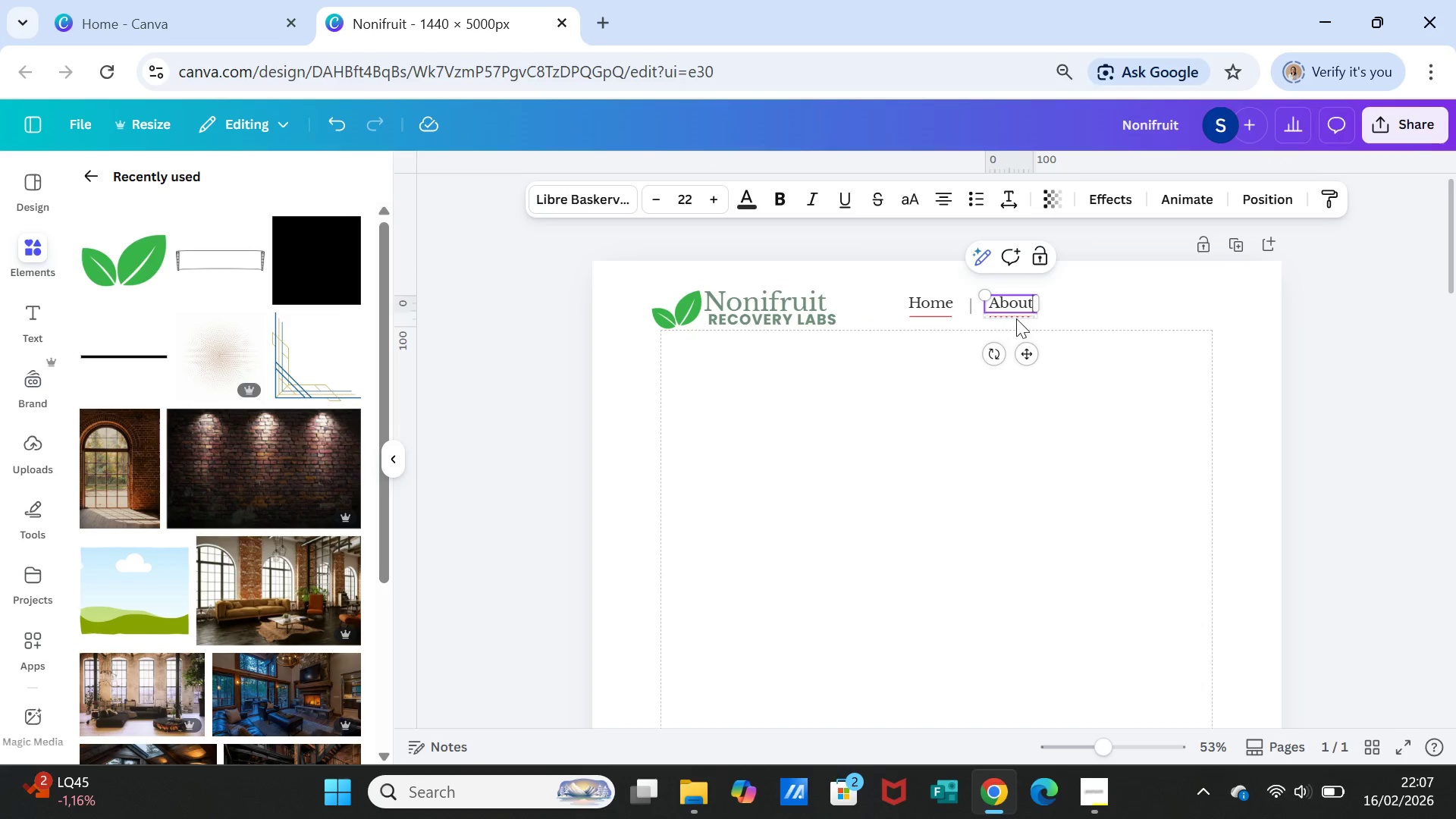 
left_click([1016, 318])
 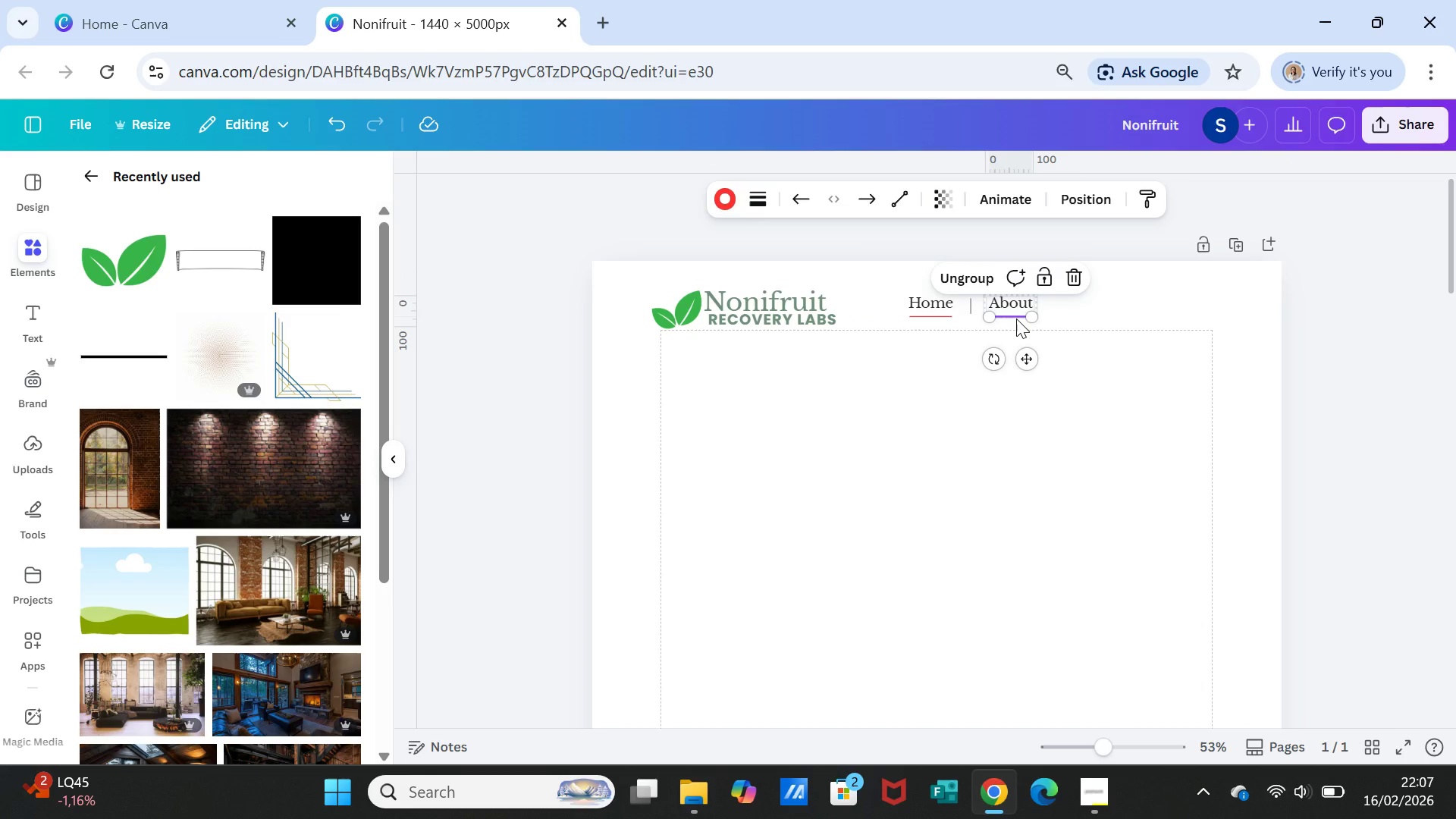 
left_click([1016, 318])
 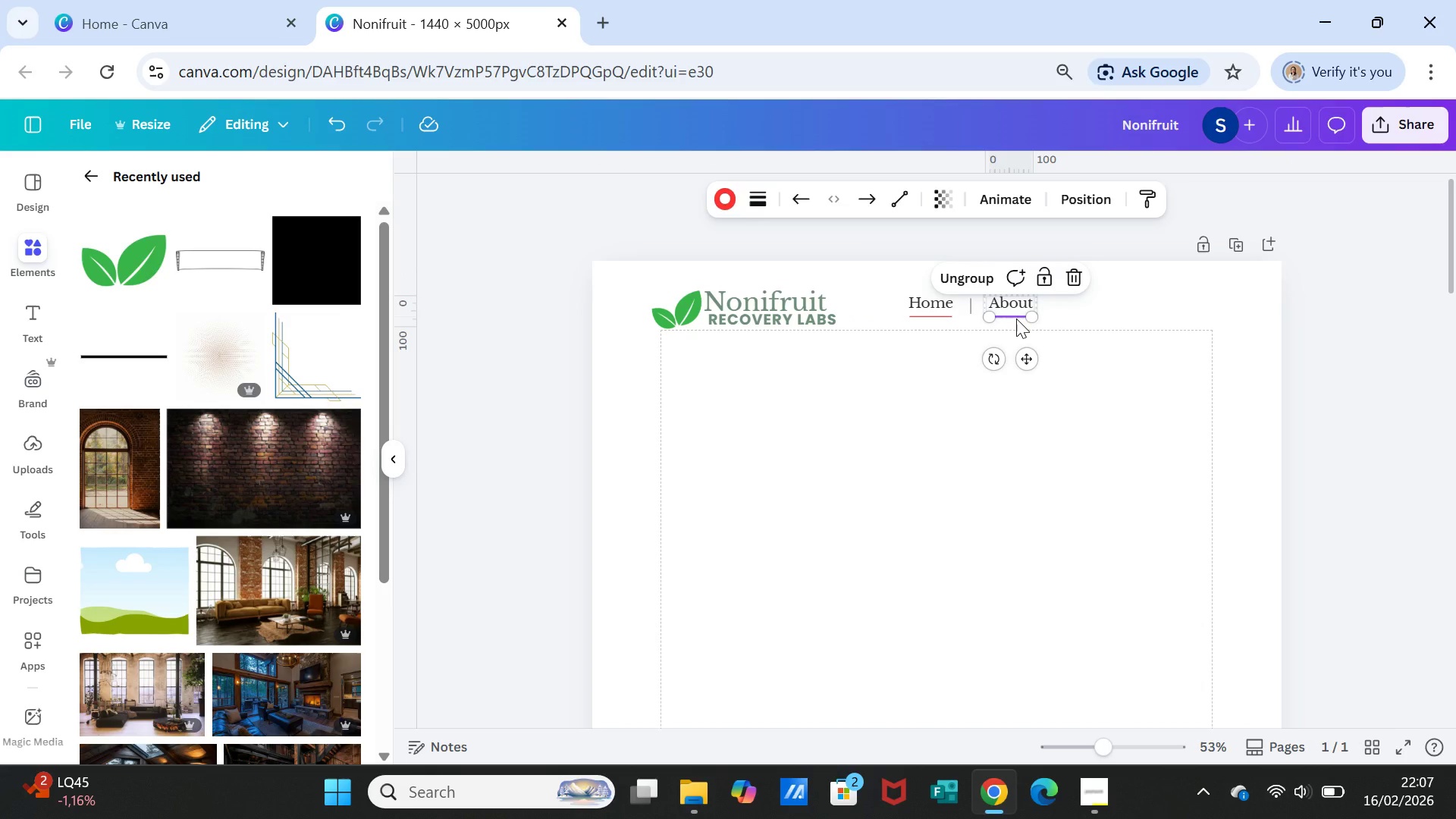 
double_click([1016, 318])
 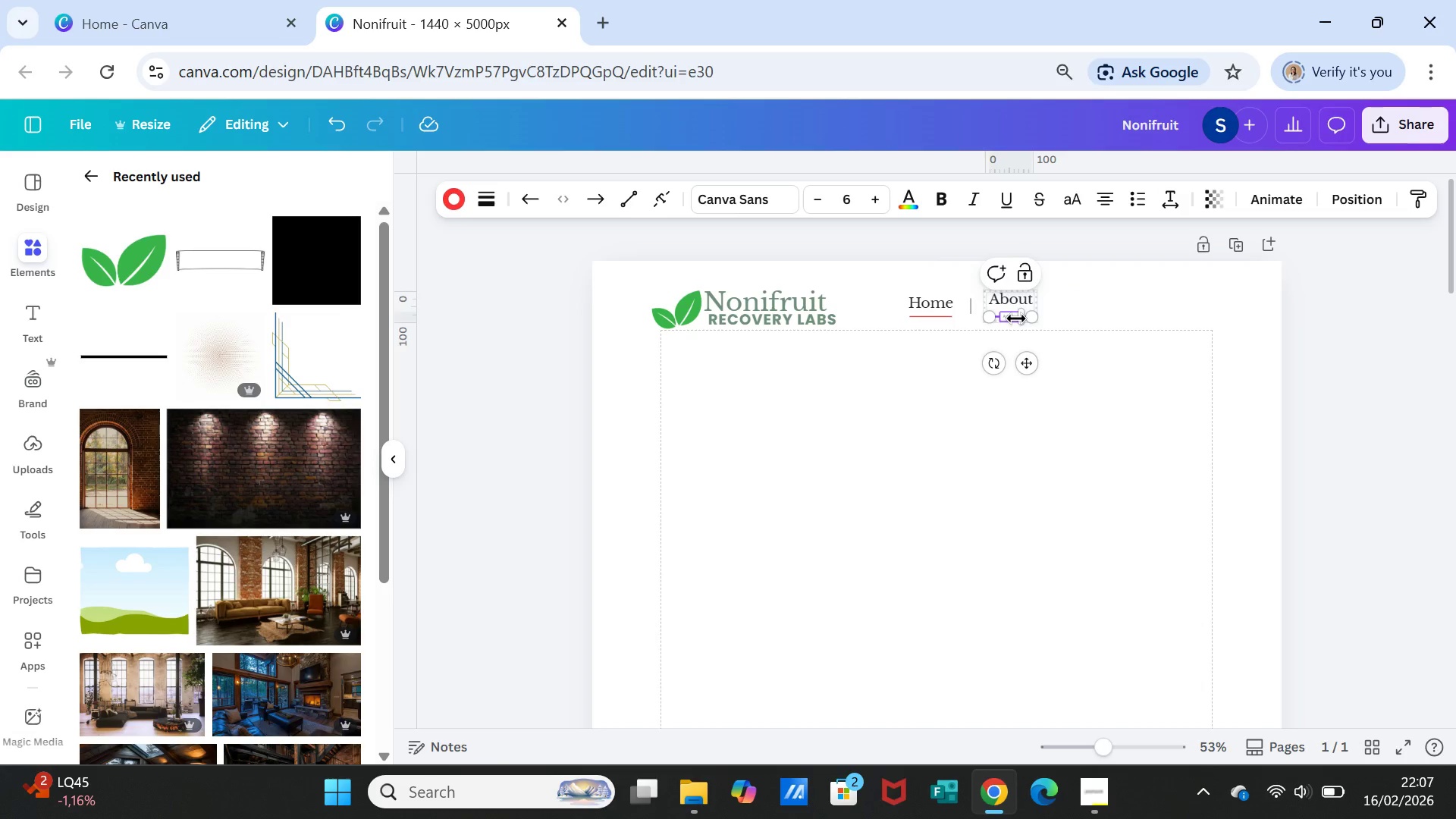 
key(Delete)
 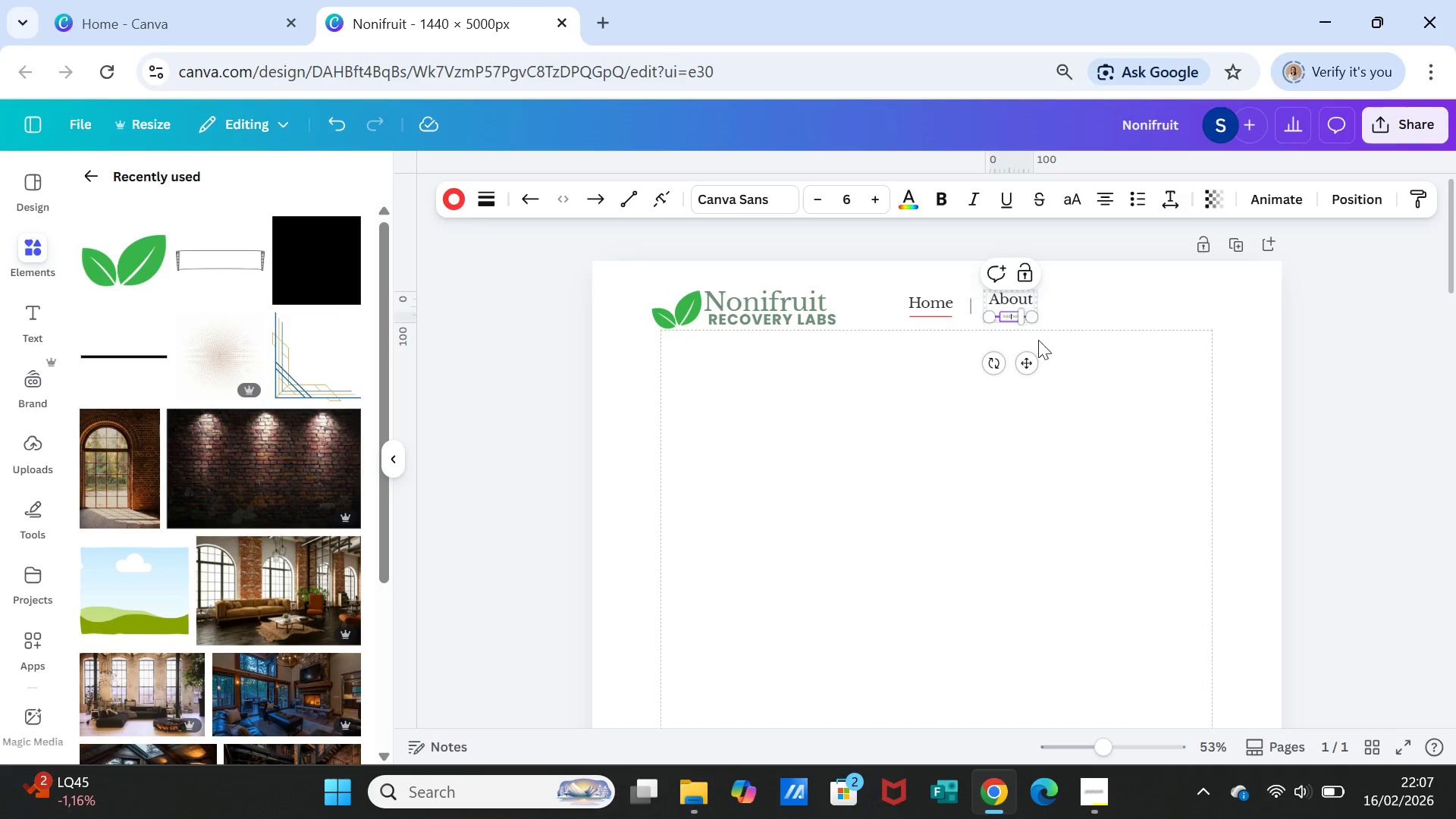 
left_click([1072, 375])
 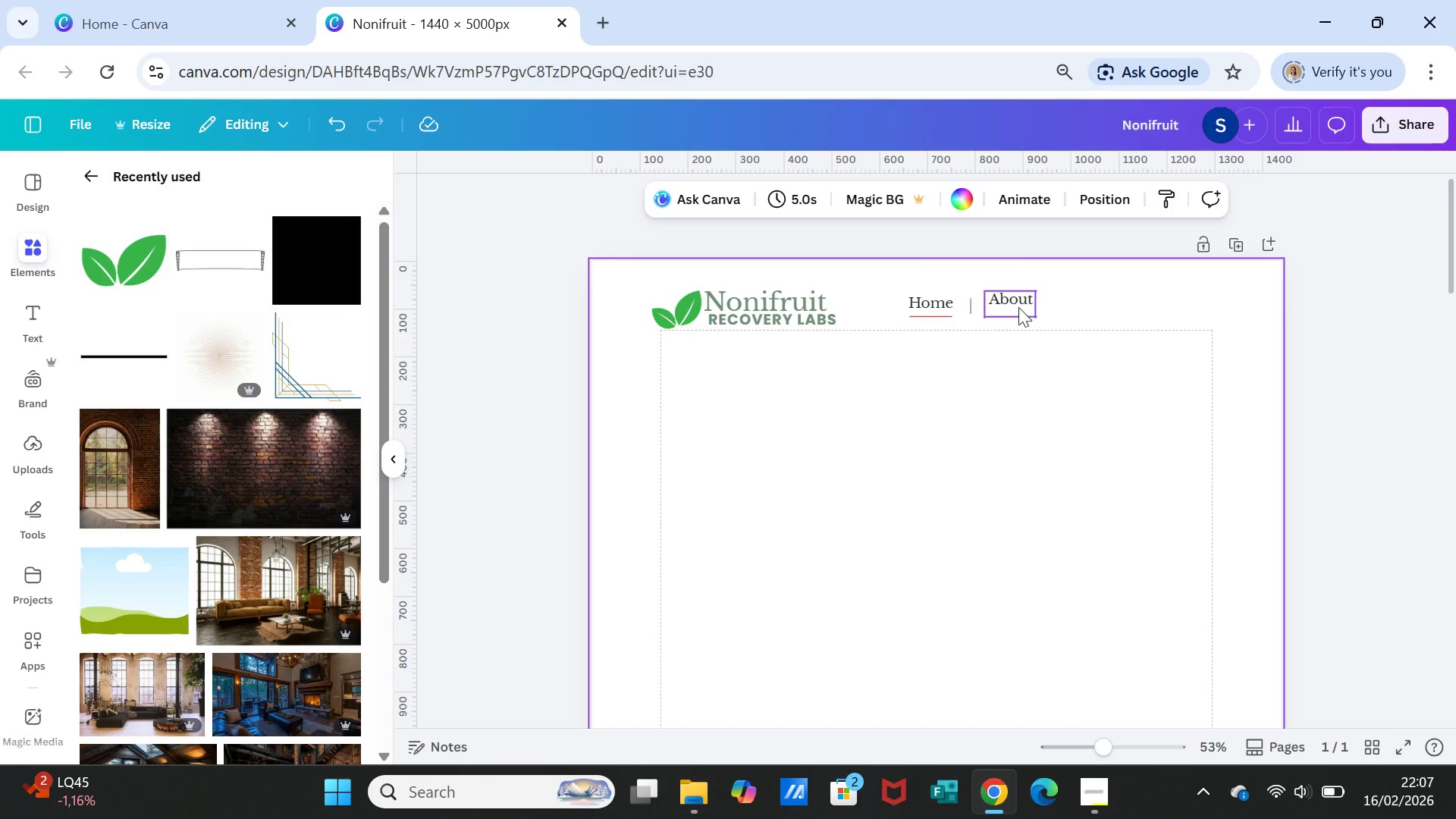 
left_click([1018, 307])
 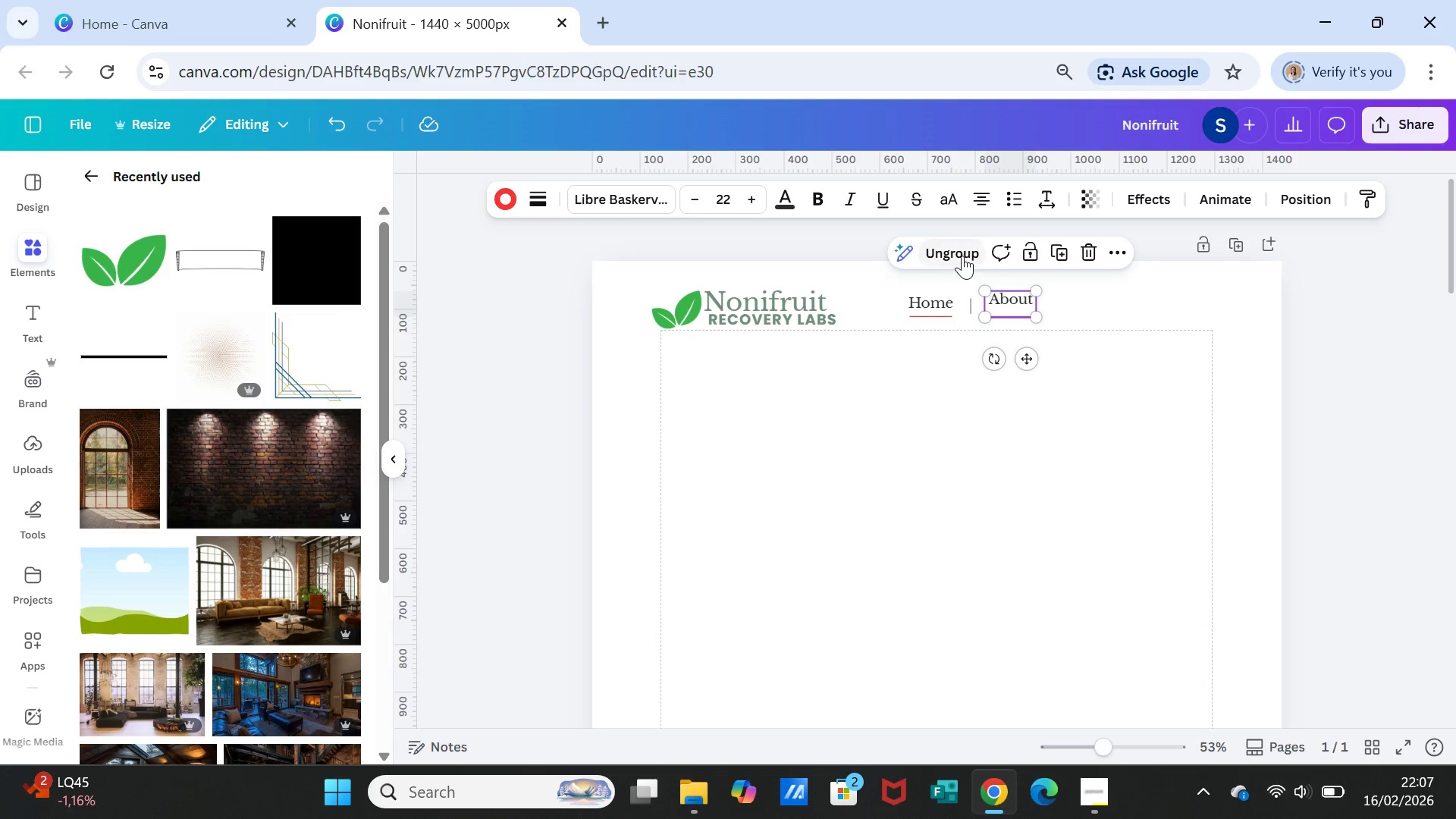 
left_click([962, 256])
 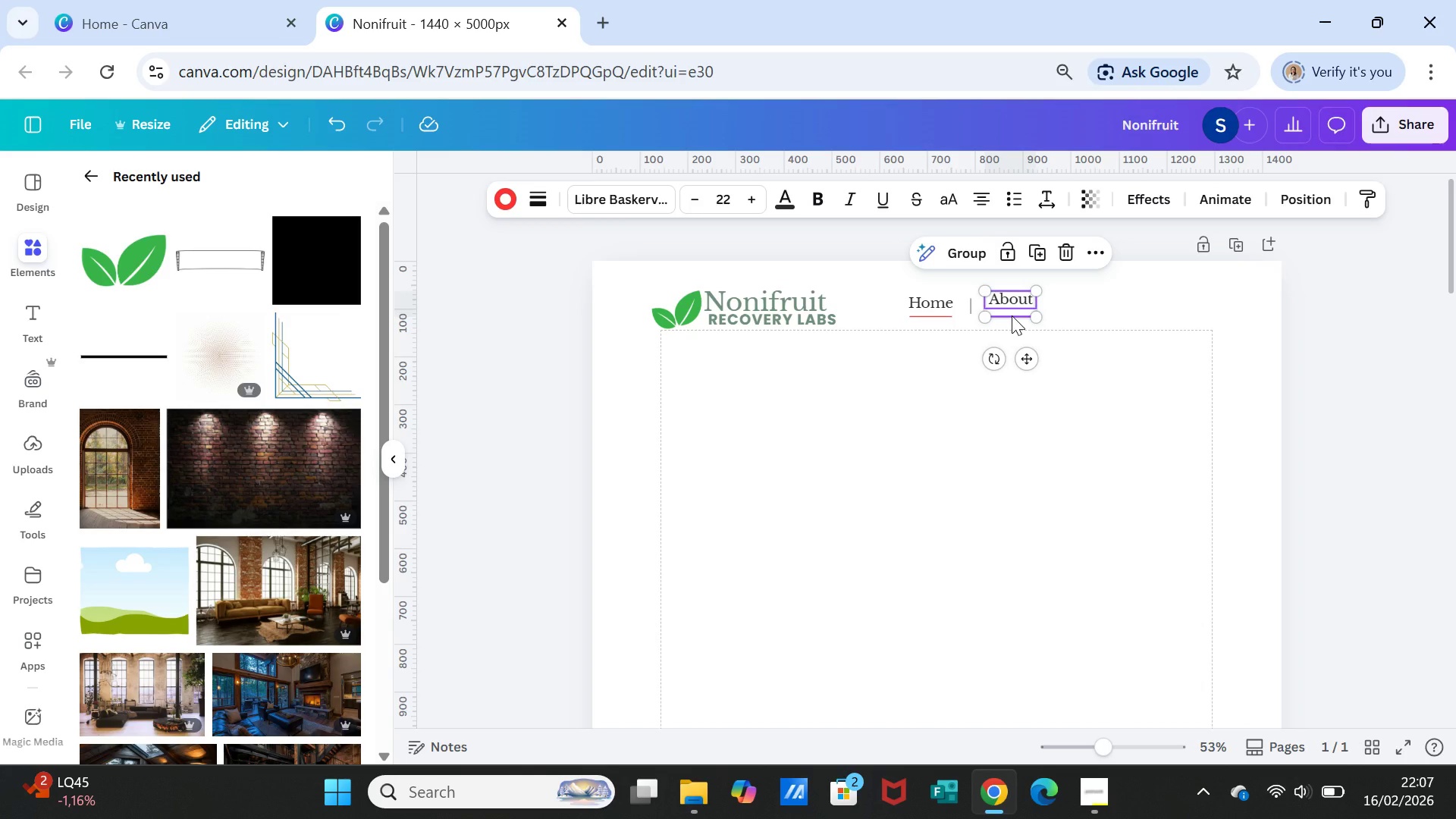 
left_click([1012, 315])
 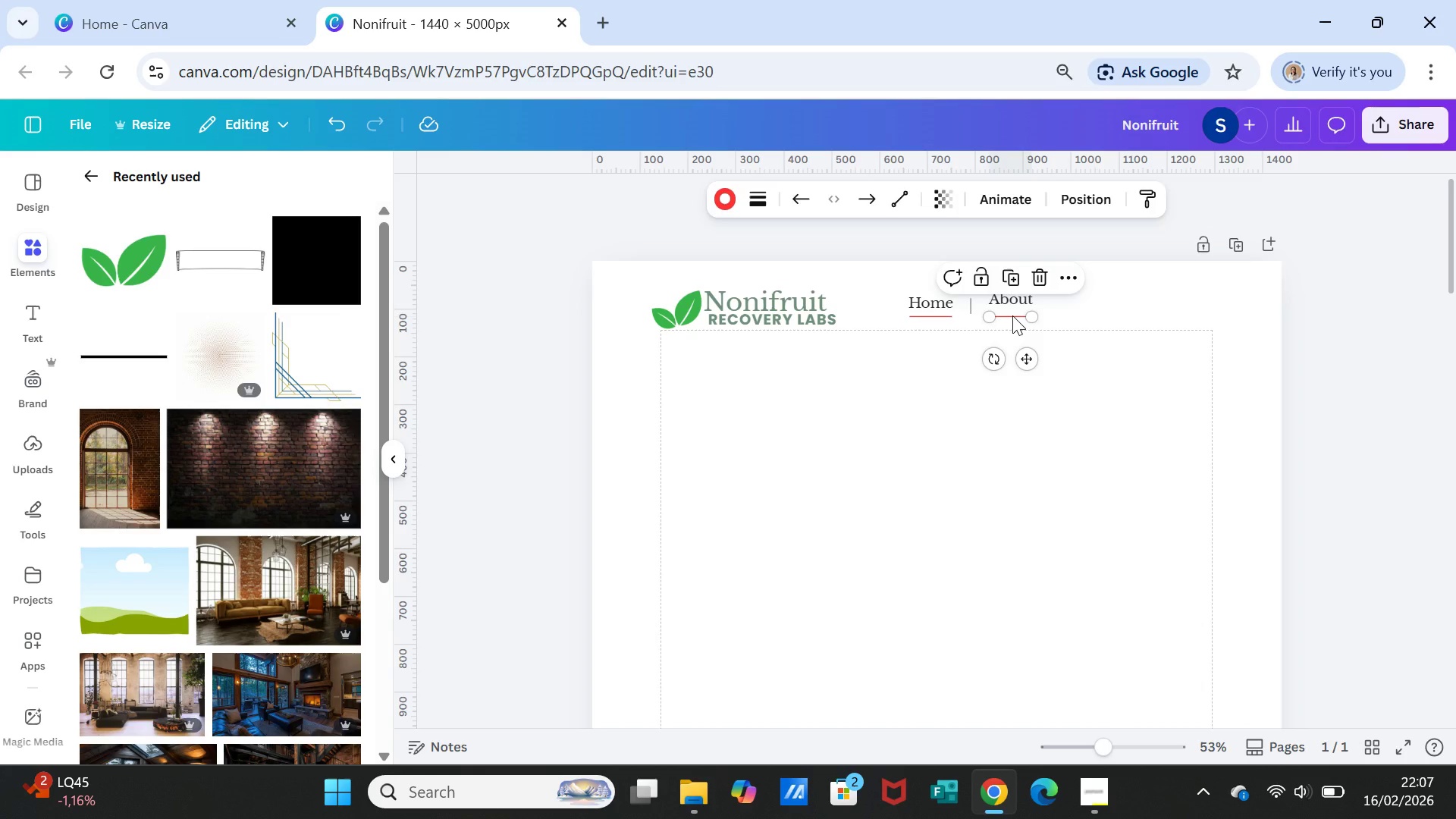 
key(Delete)
 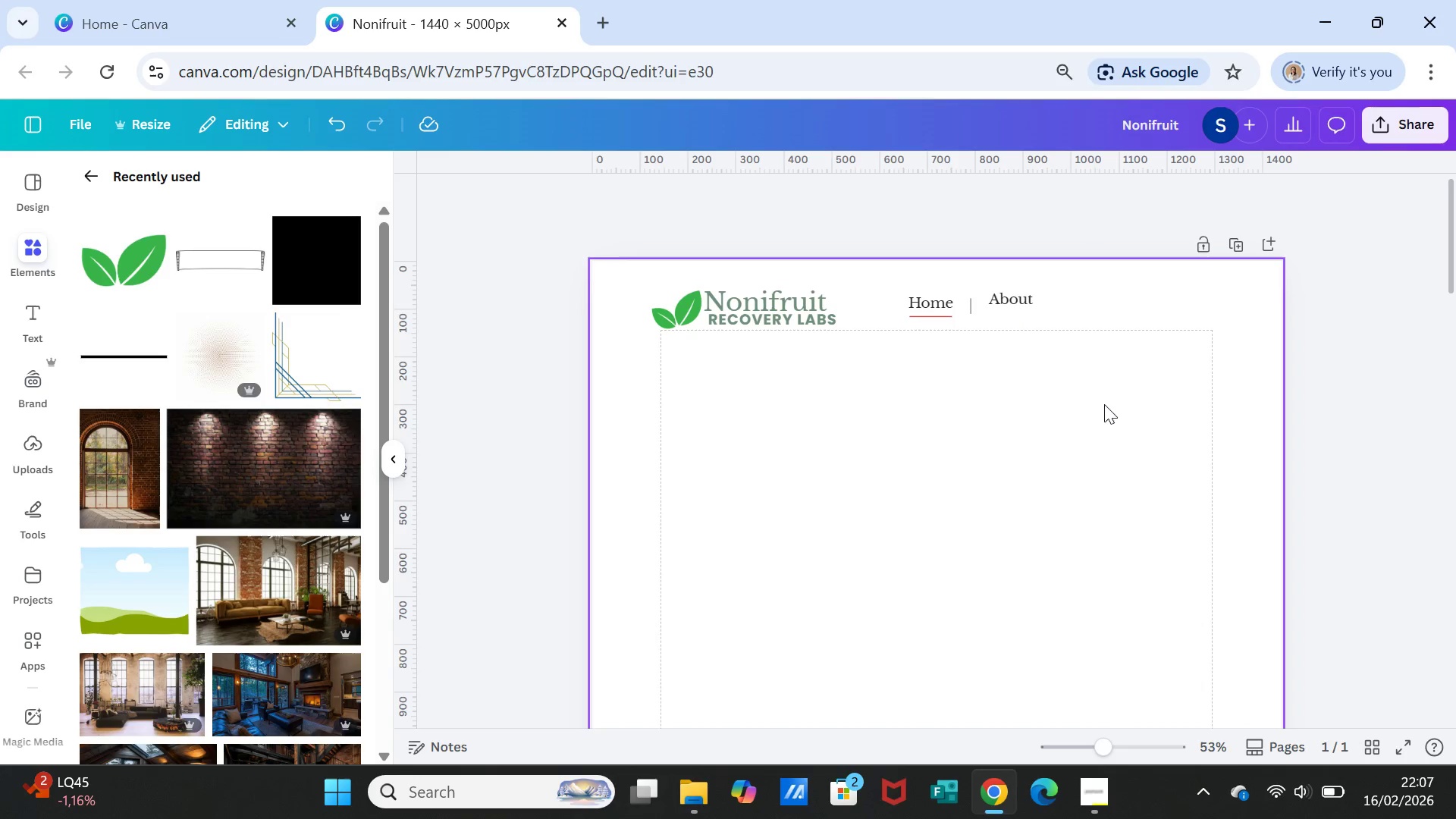 
left_click([1106, 406])
 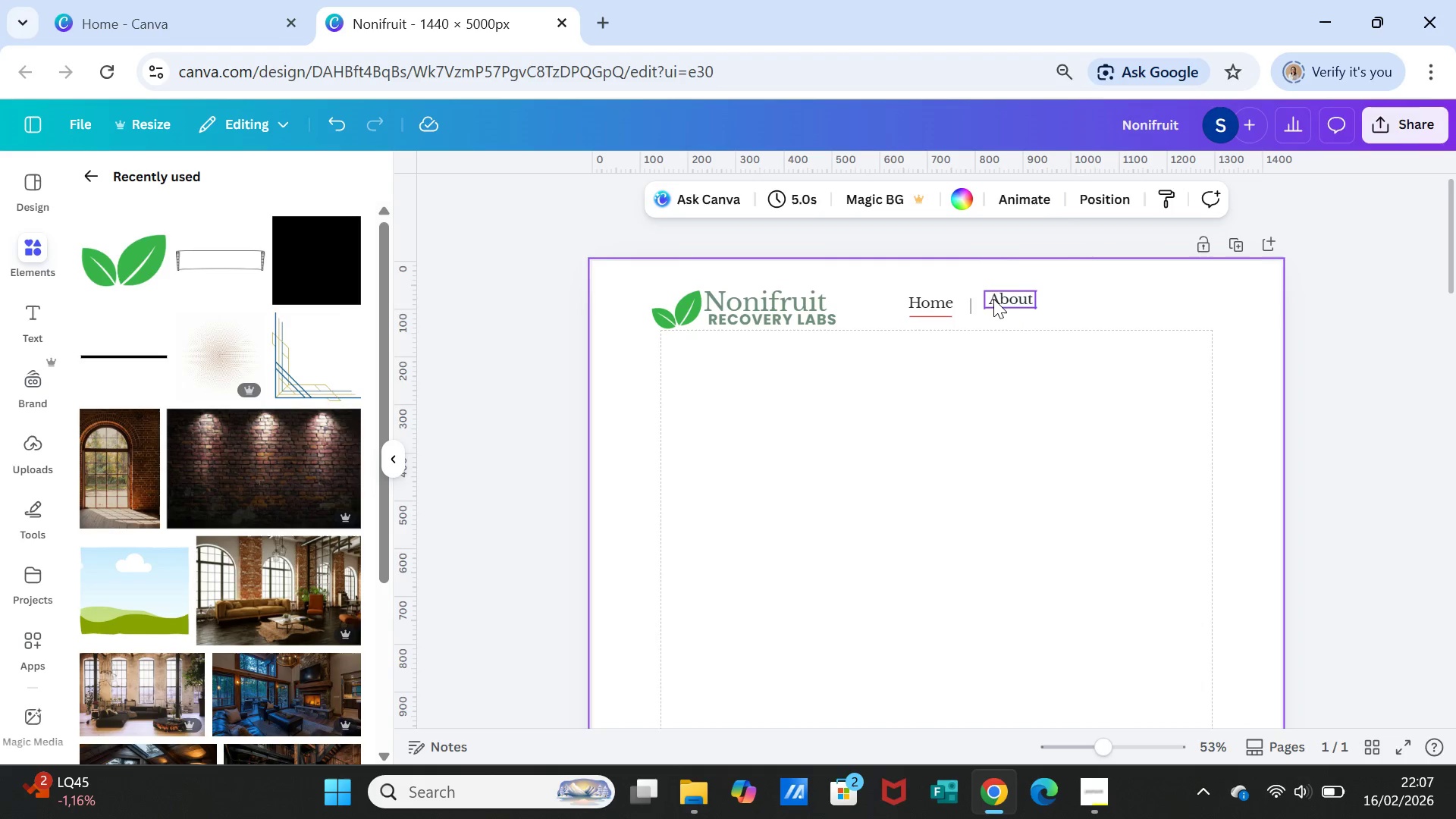 
left_click([994, 297])
 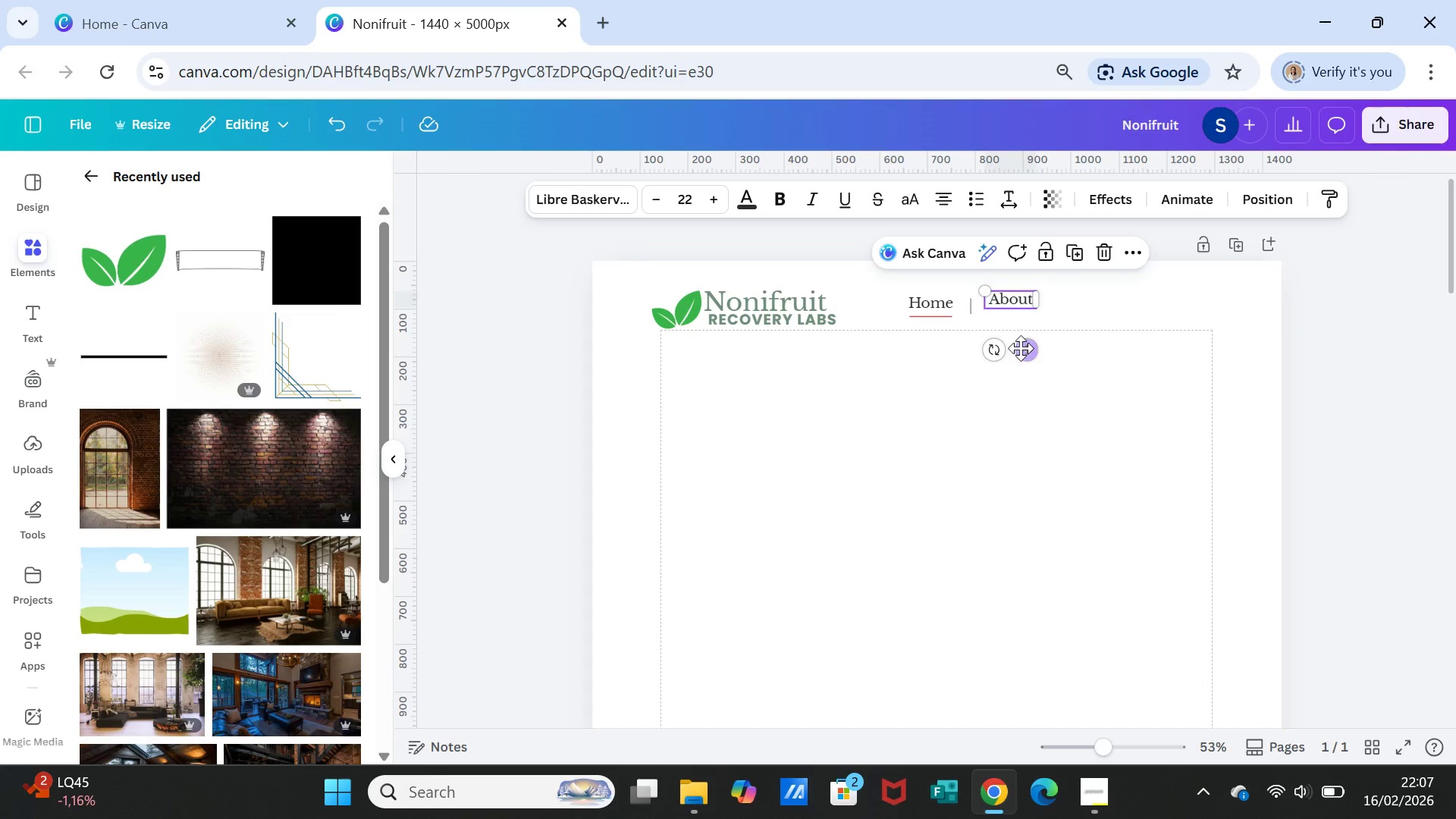 
left_click_drag(start_coordinate=[1023, 350], to_coordinate=[1018, 356])
 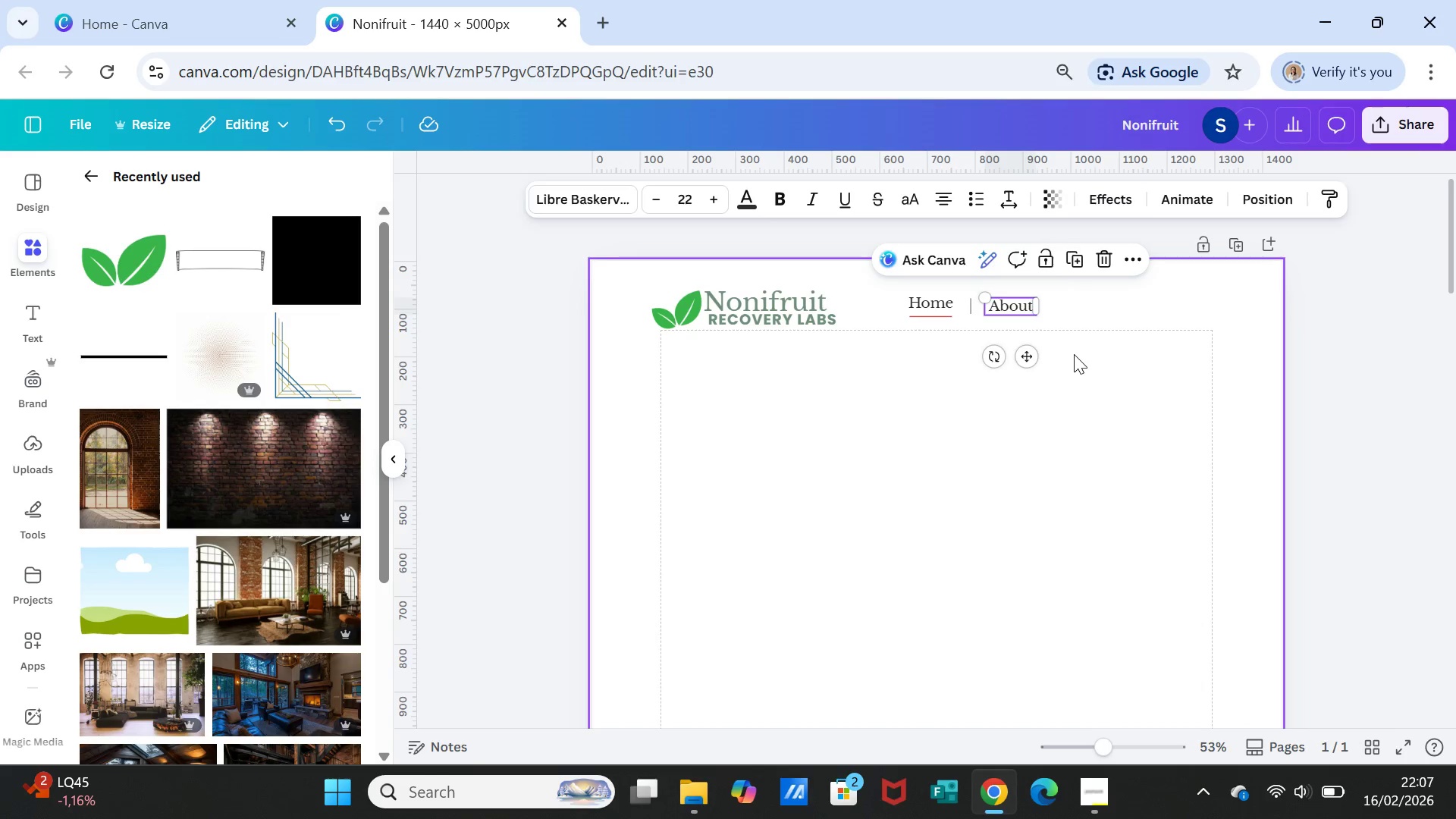 
left_click([1074, 354])
 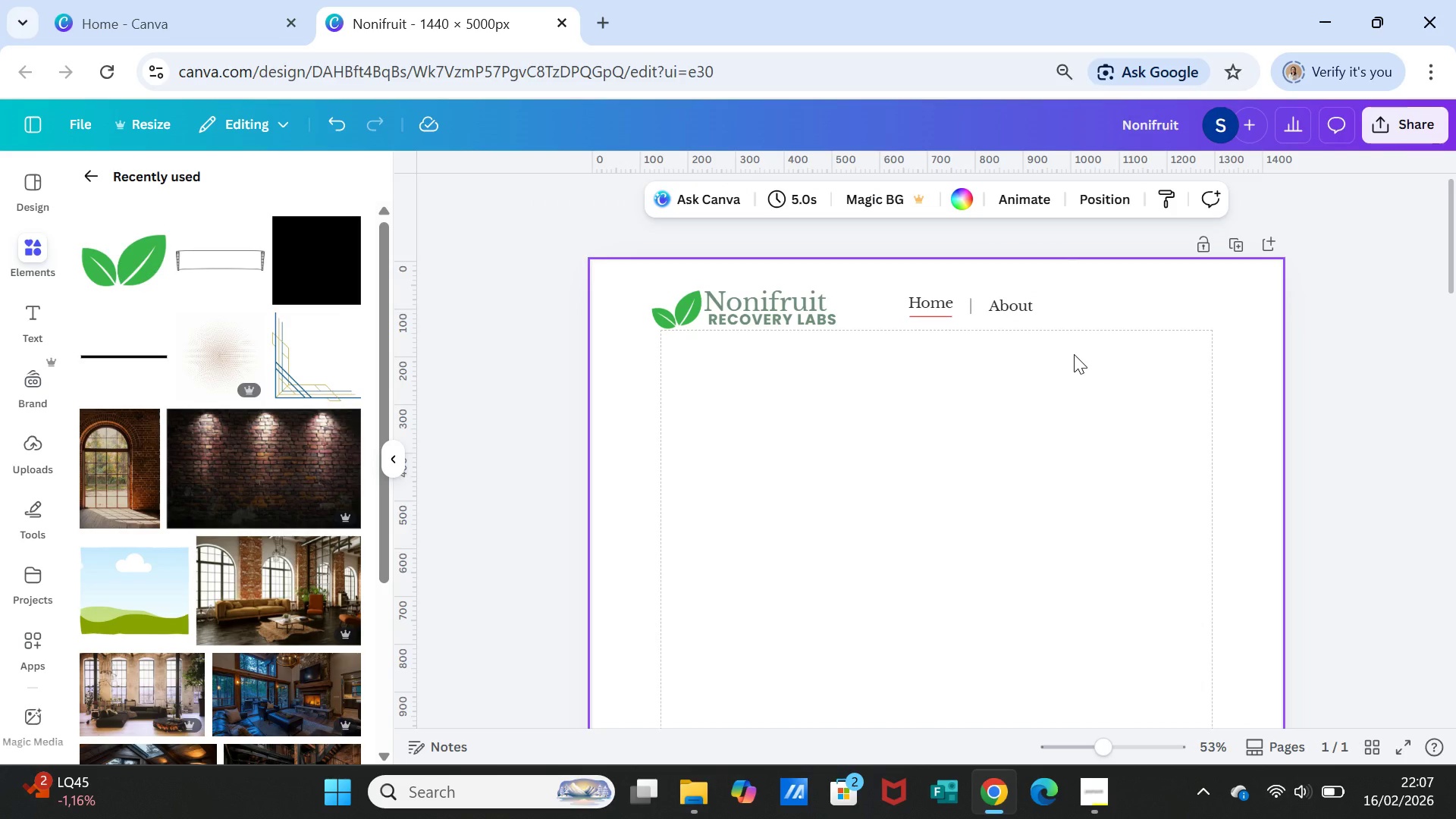 
left_click([1006, 303])
 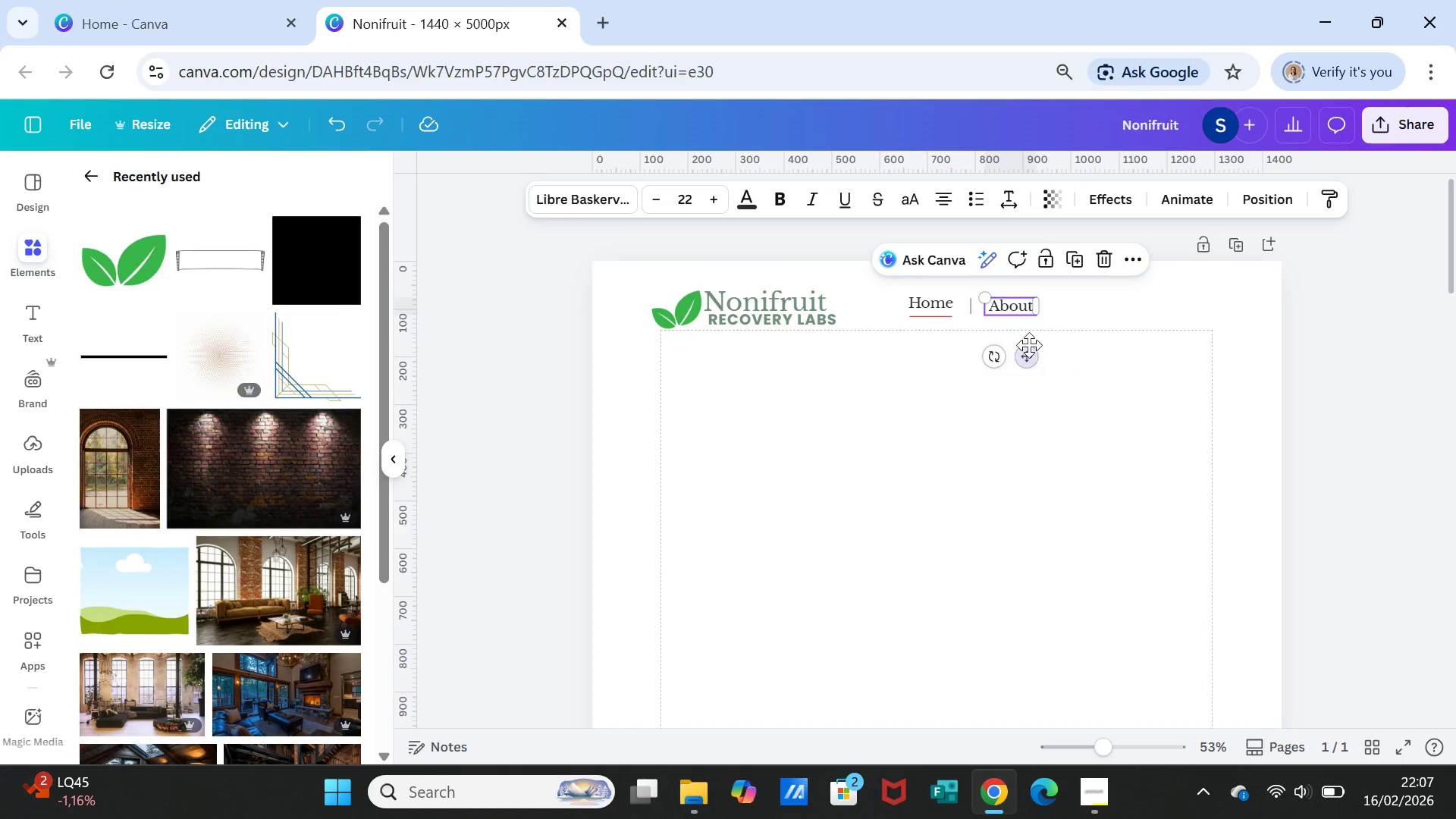 
mouse_move([1037, 356])
 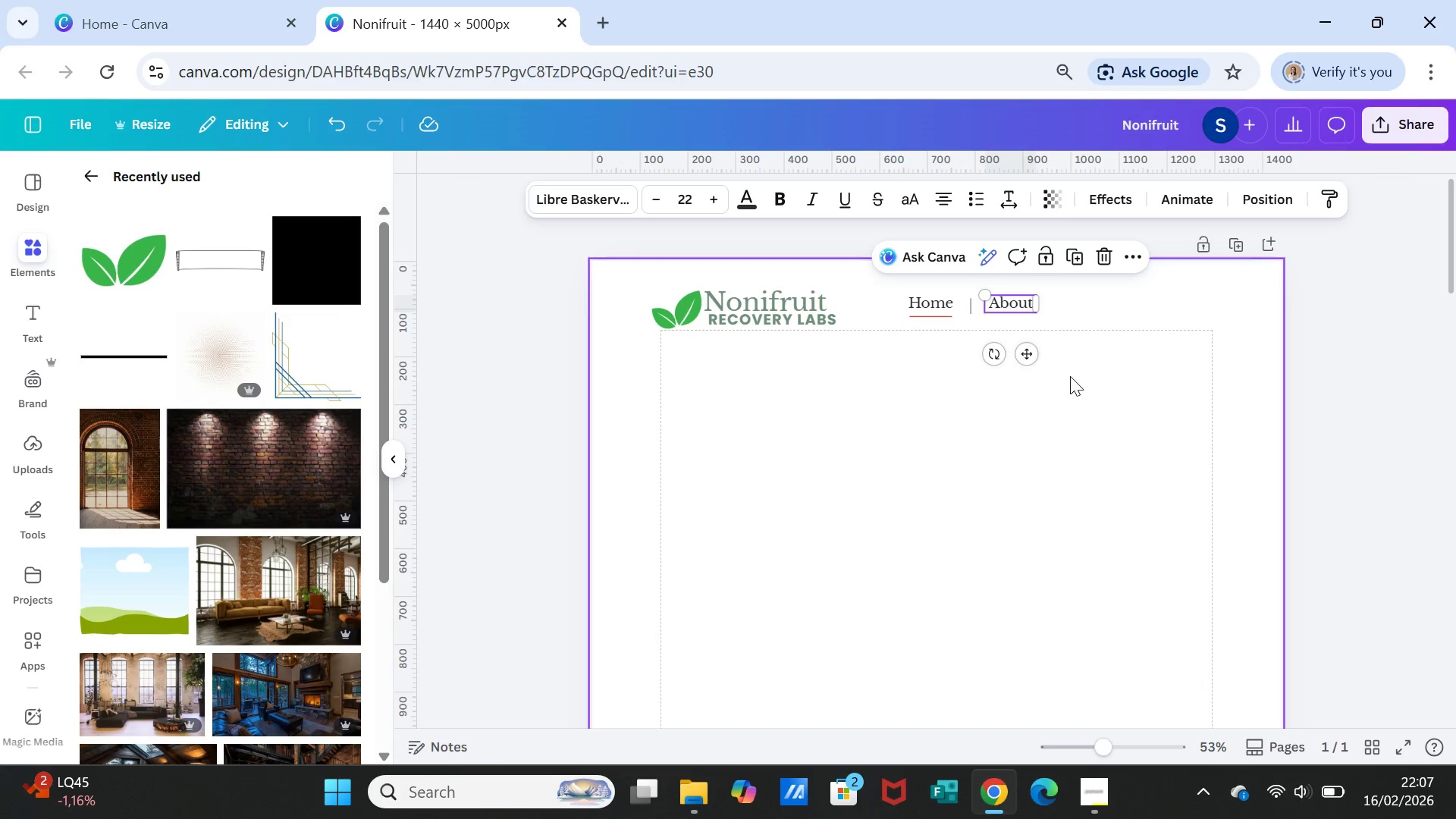 
left_click([1070, 376])
 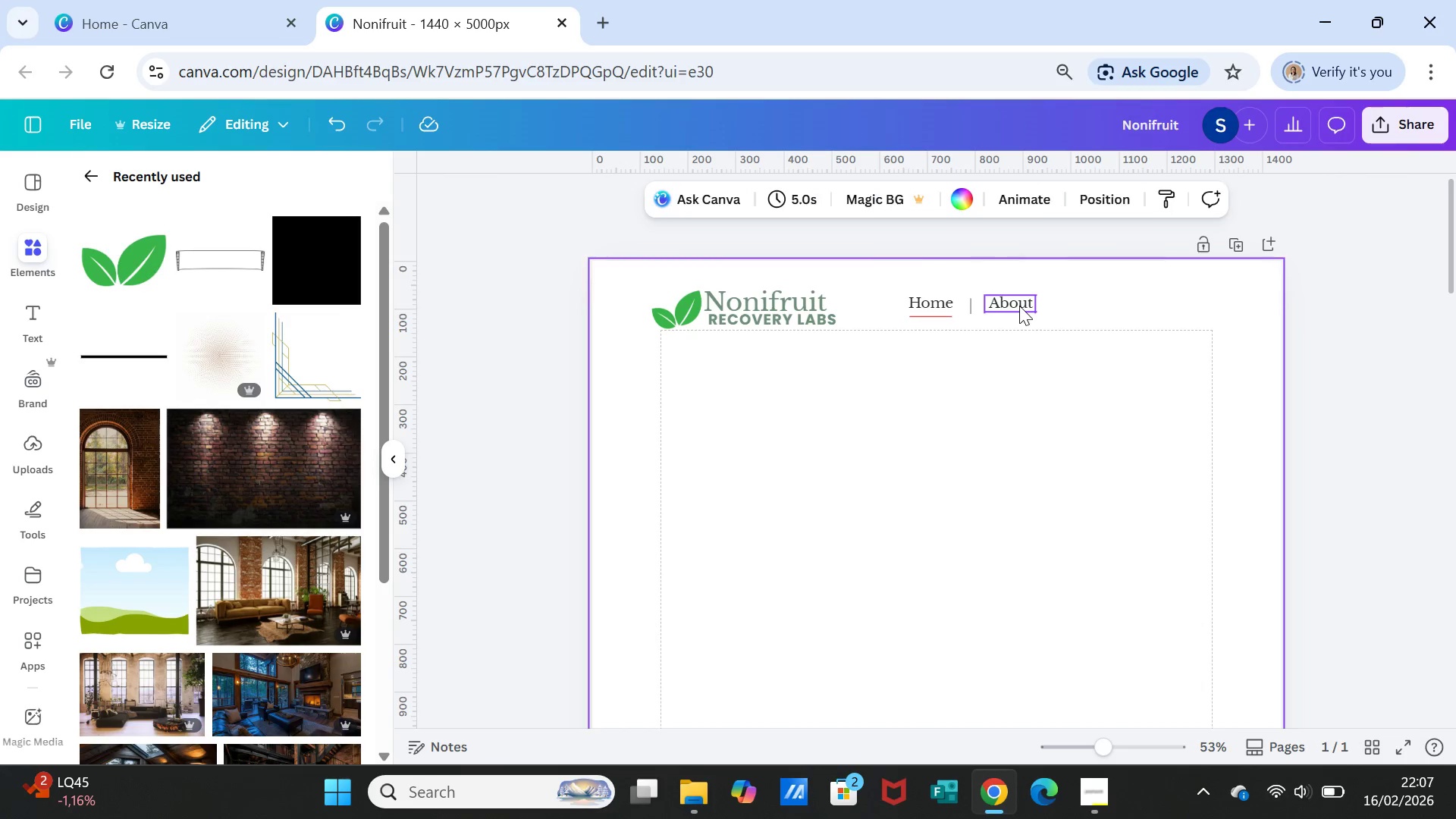 
left_click([1019, 306])
 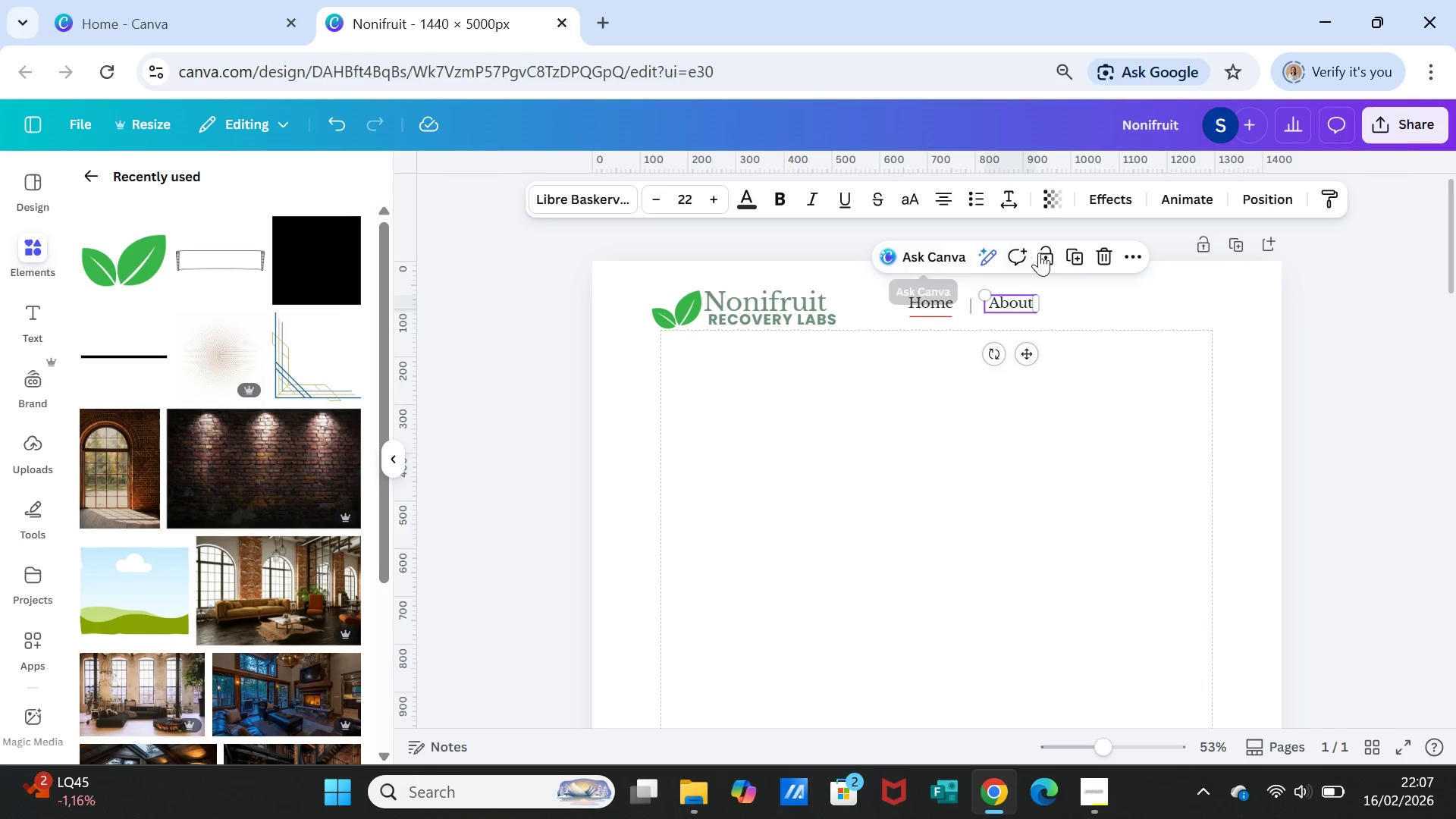 
left_click([1077, 250])
 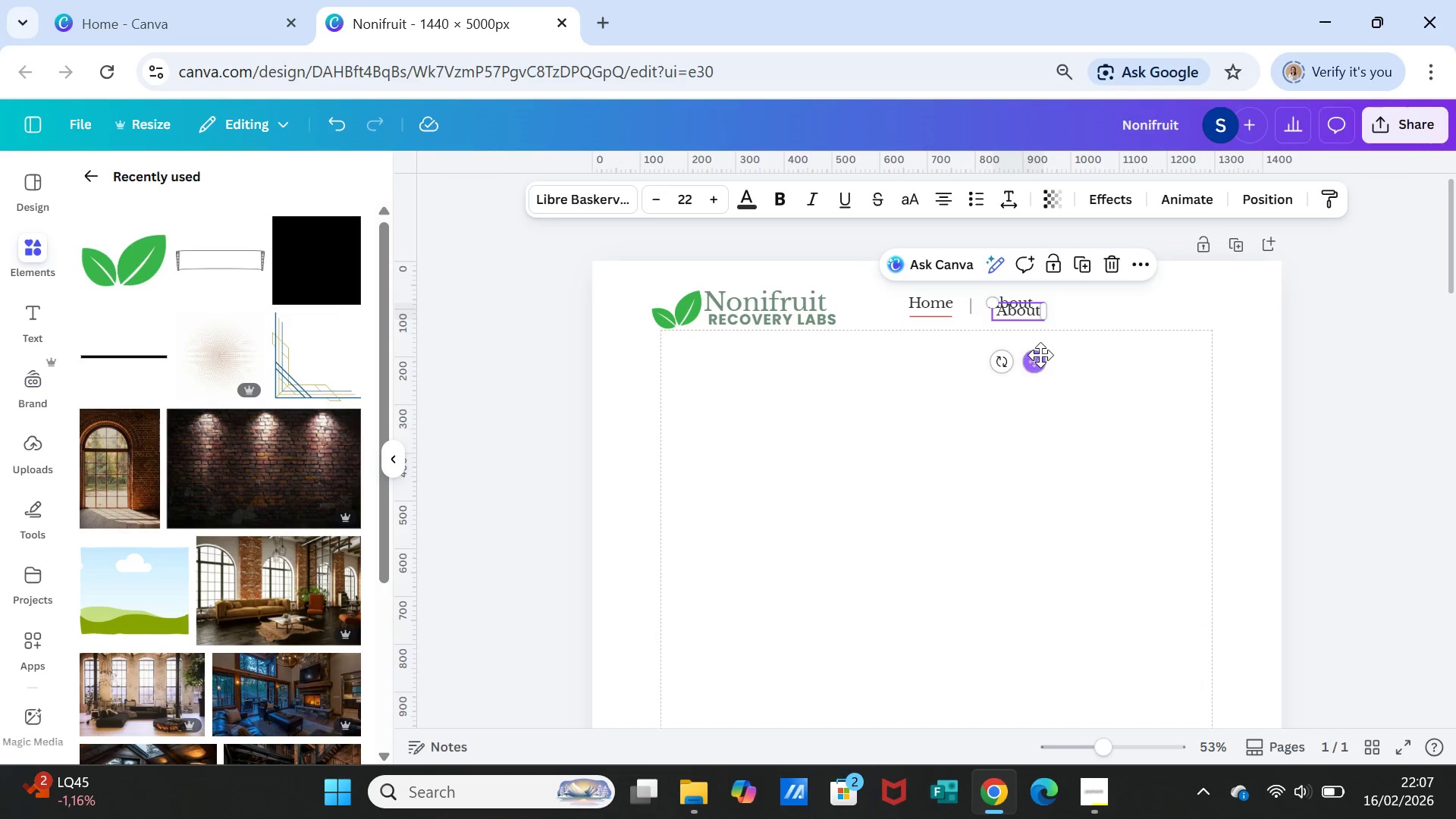 
left_click_drag(start_coordinate=[1037, 357], to_coordinate=[1090, 350])
 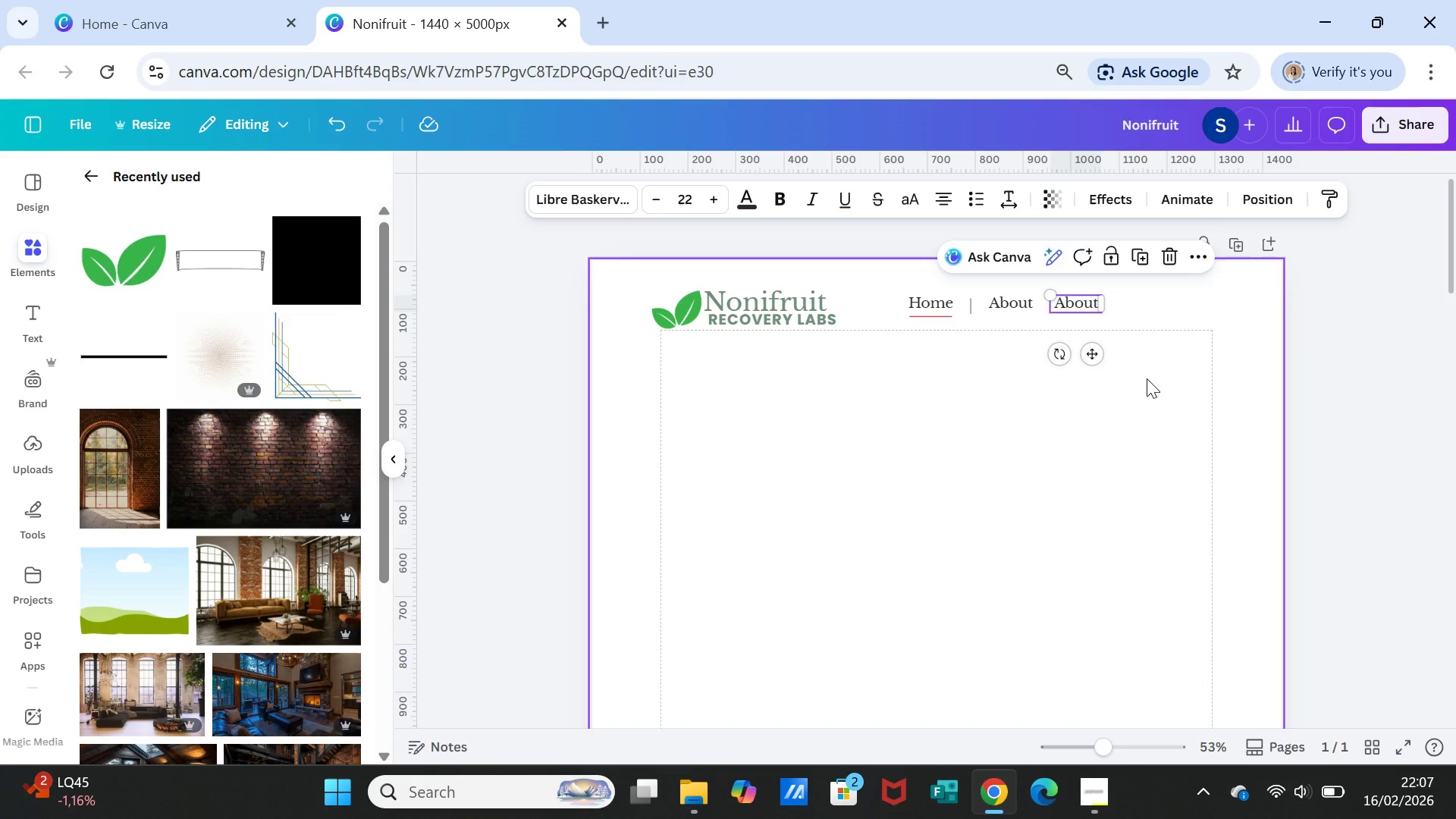 
left_click([1147, 378])
 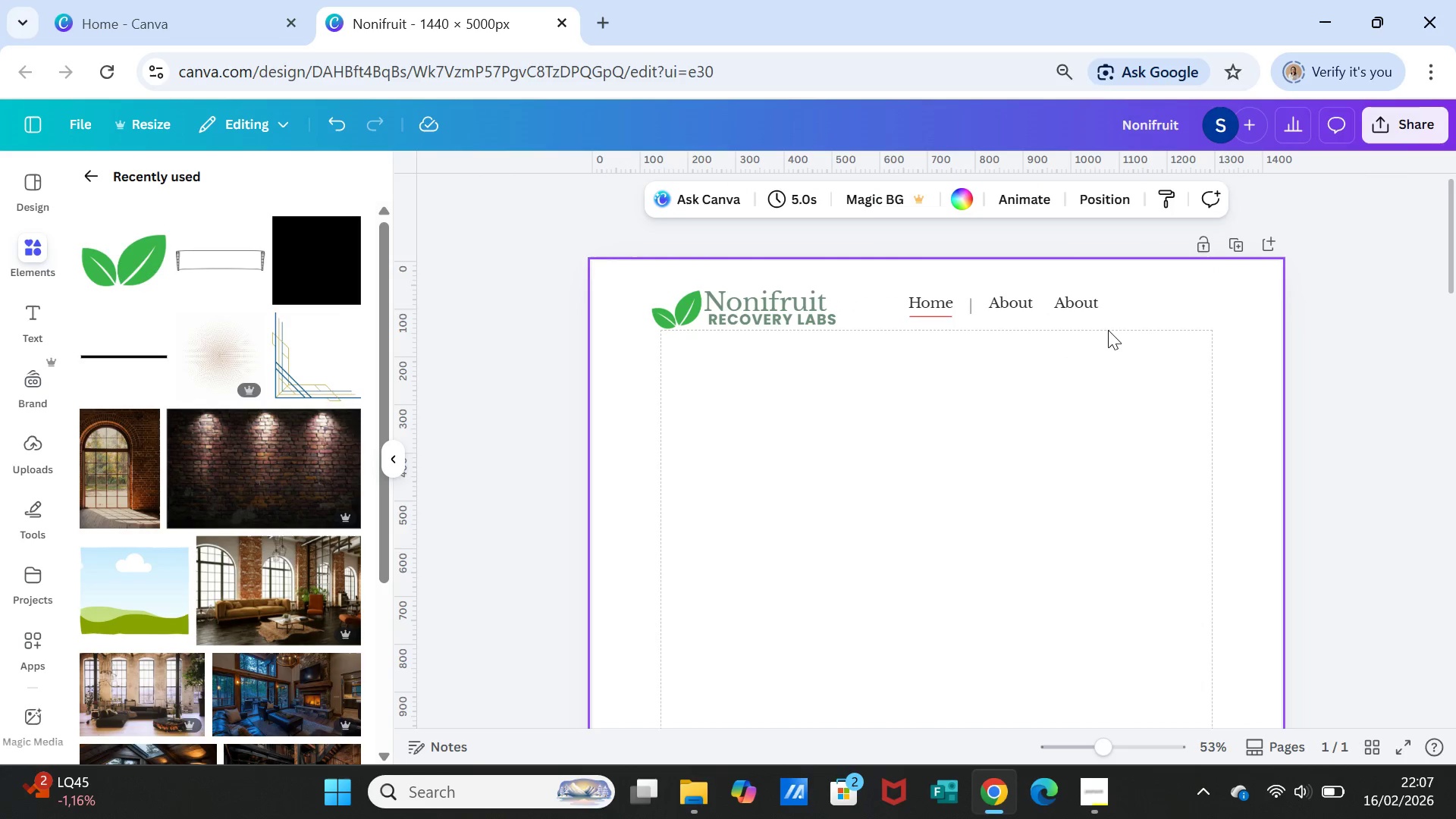 
left_click_drag(start_coordinate=[1072, 303], to_coordinate=[1084, 303])
 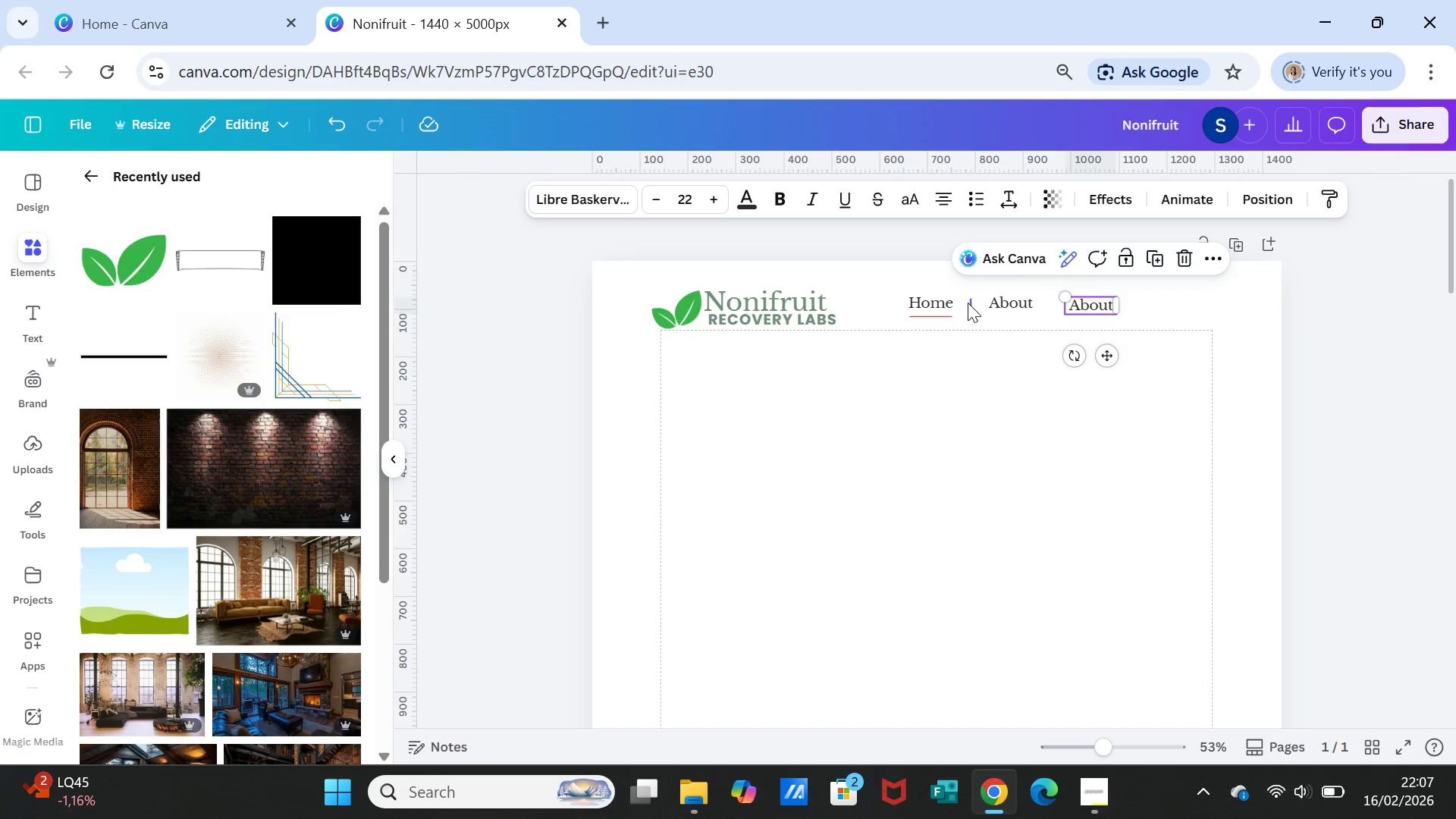 
left_click([968, 303])
 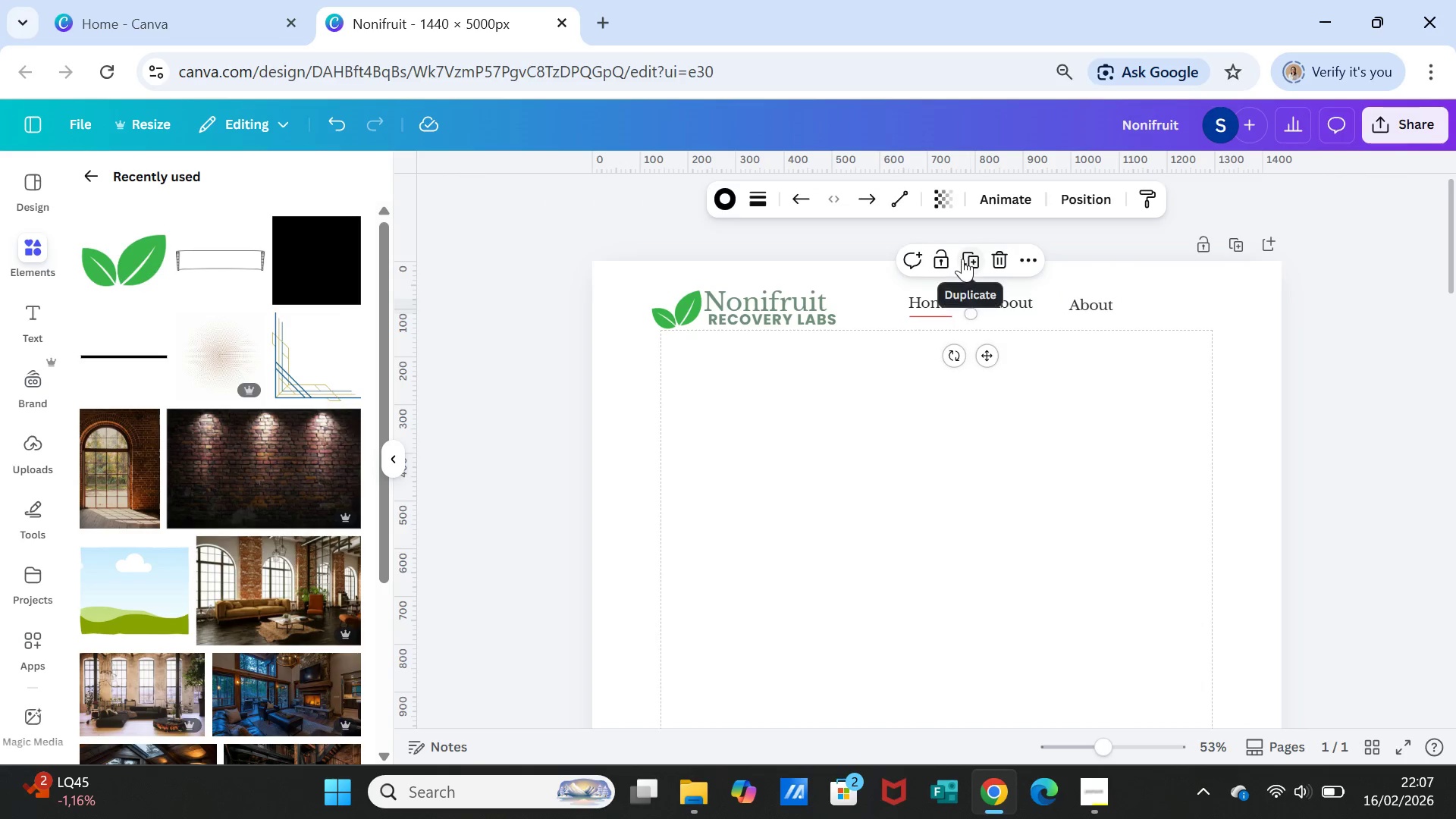 
left_click([966, 257])
 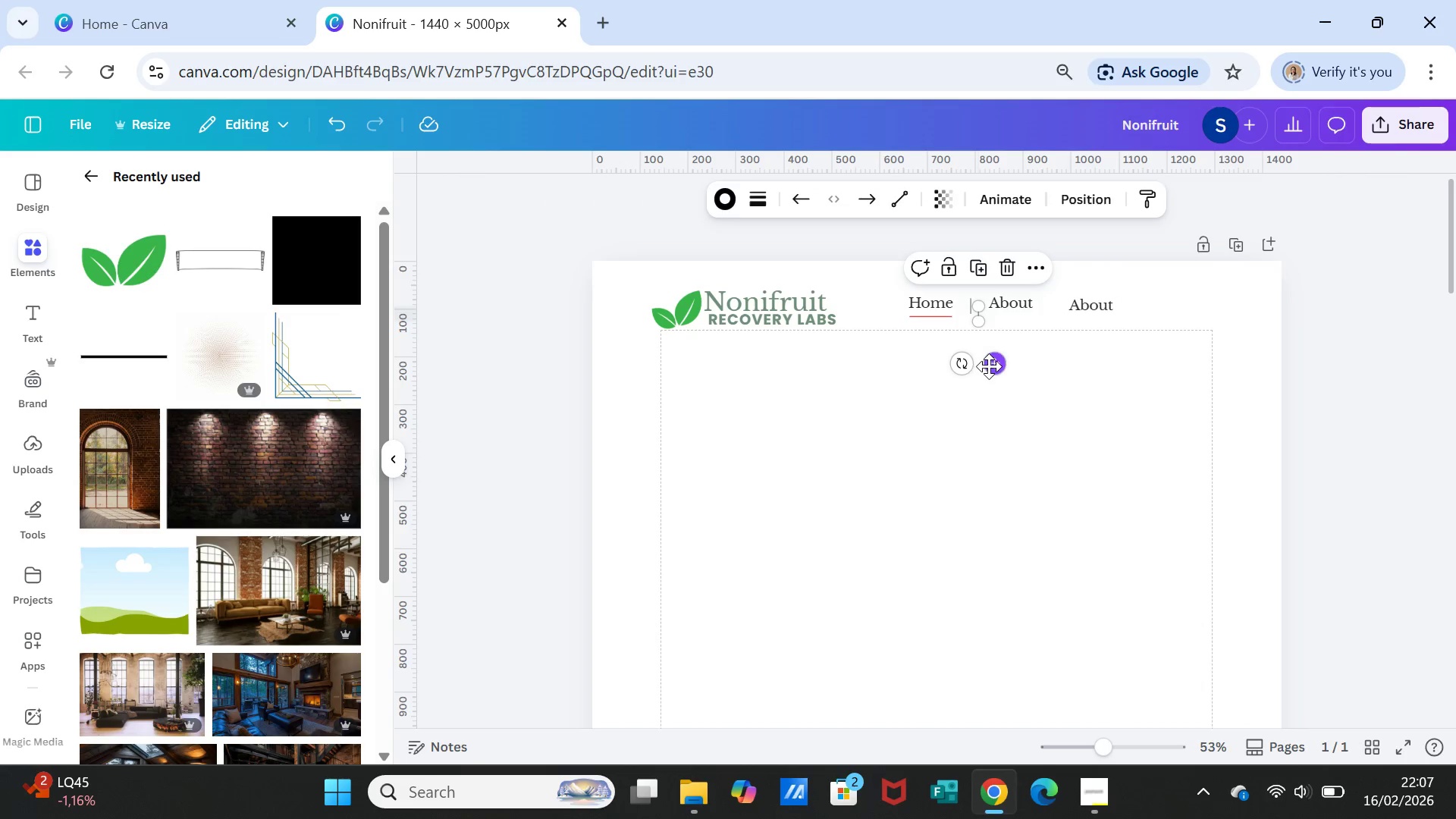 
left_click_drag(start_coordinate=[989, 366], to_coordinate=[1061, 358])
 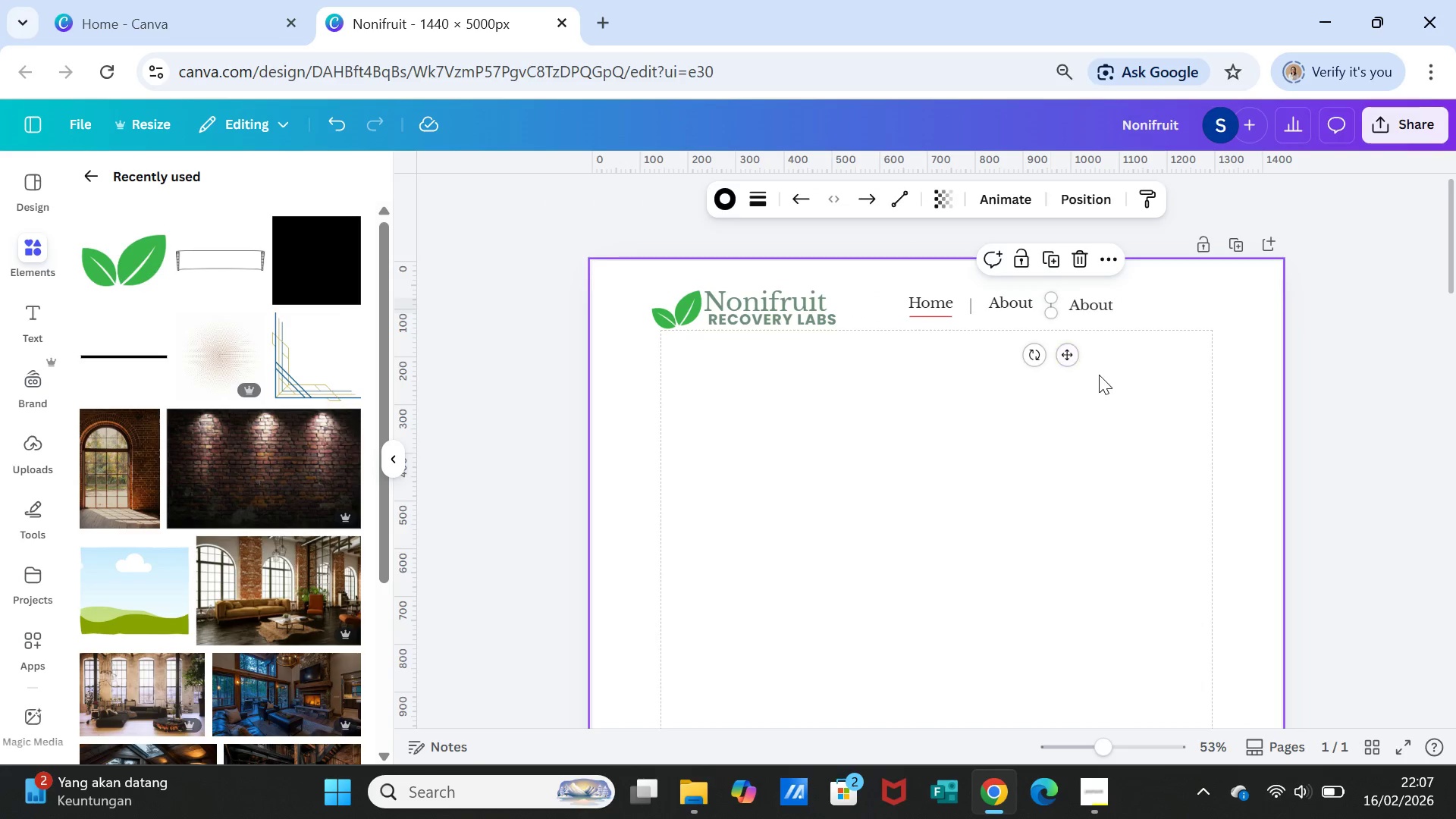 
left_click([1099, 375])
 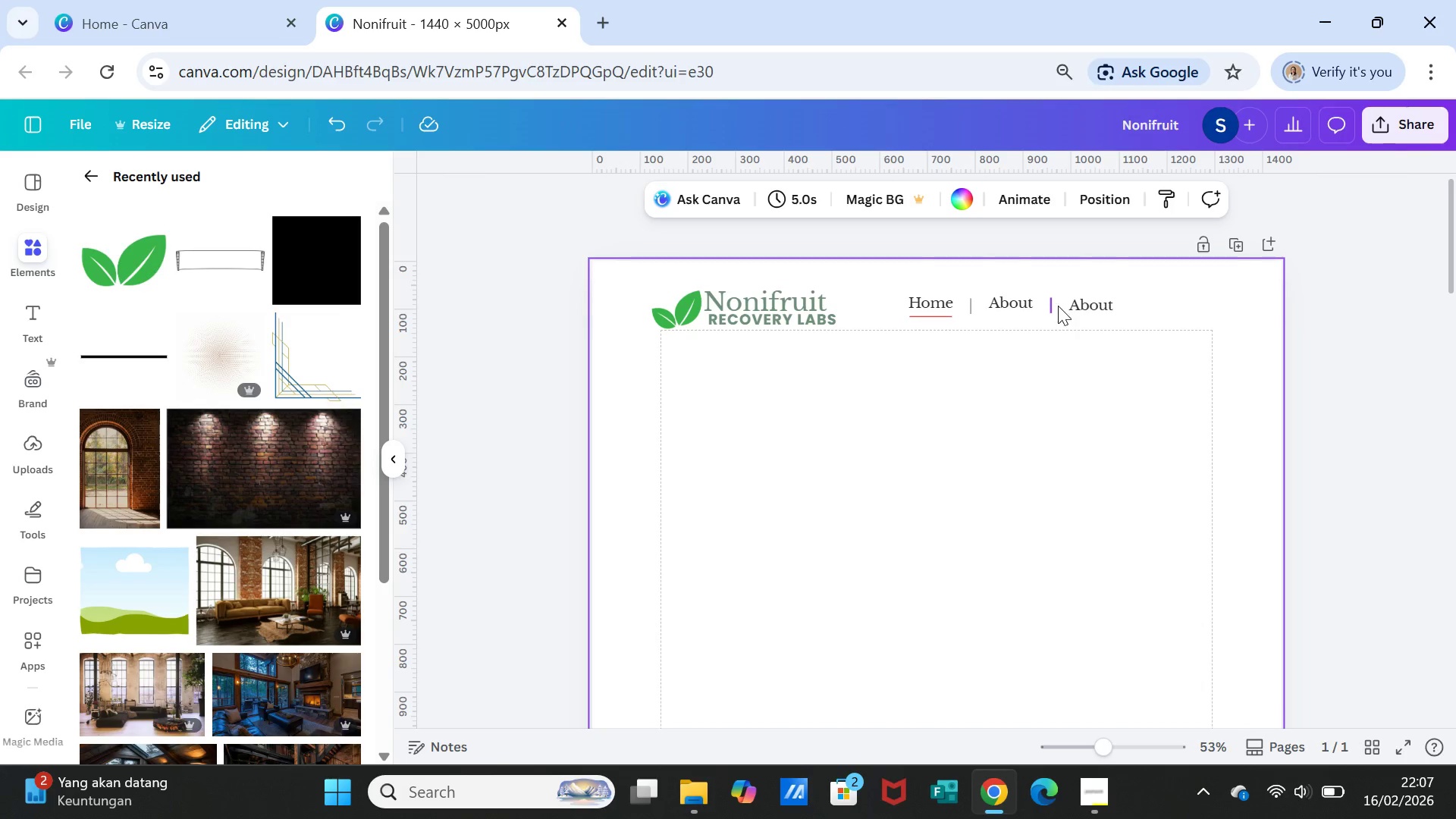 
left_click([1049, 304])
 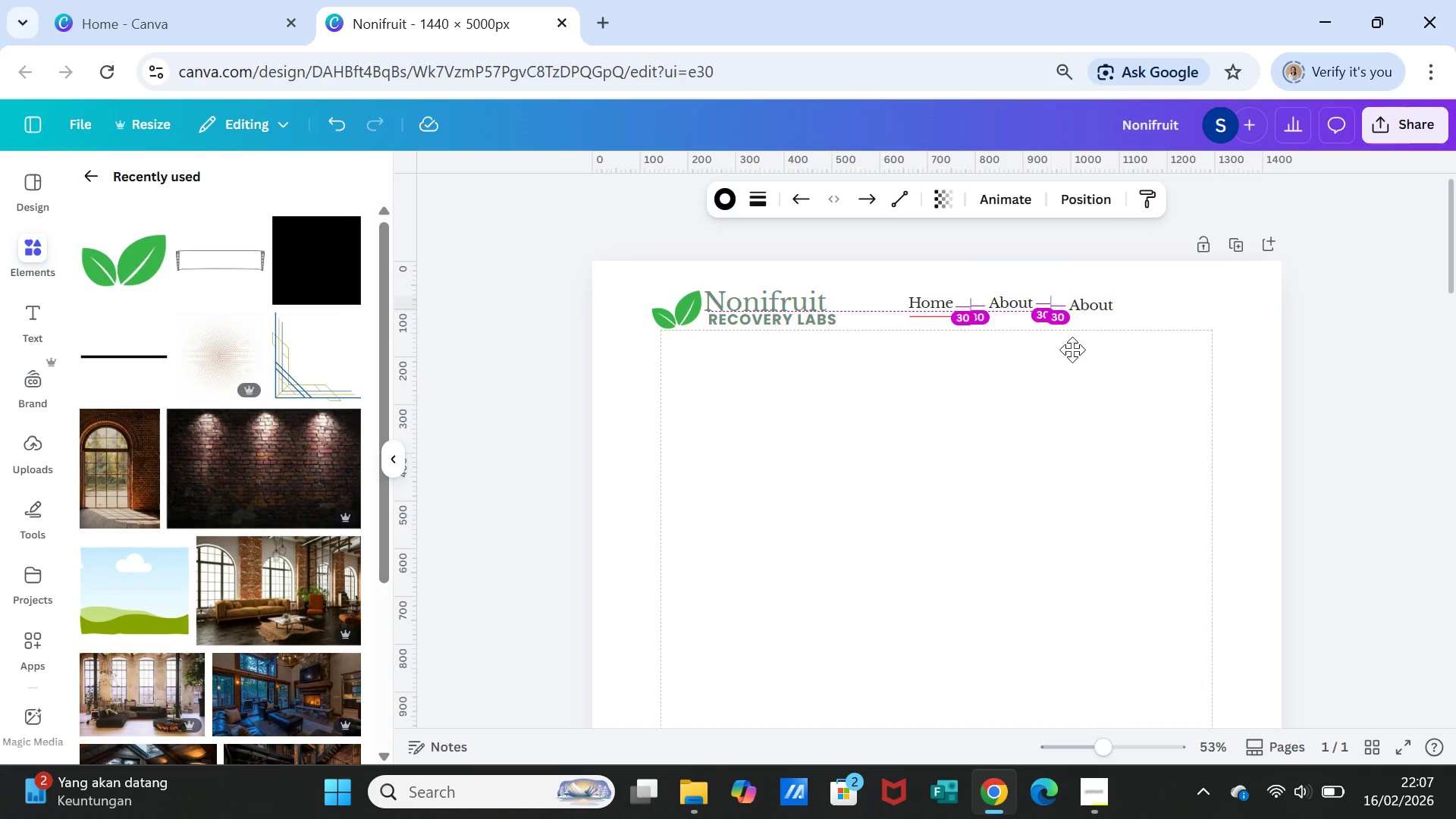 
left_click([1096, 358])
 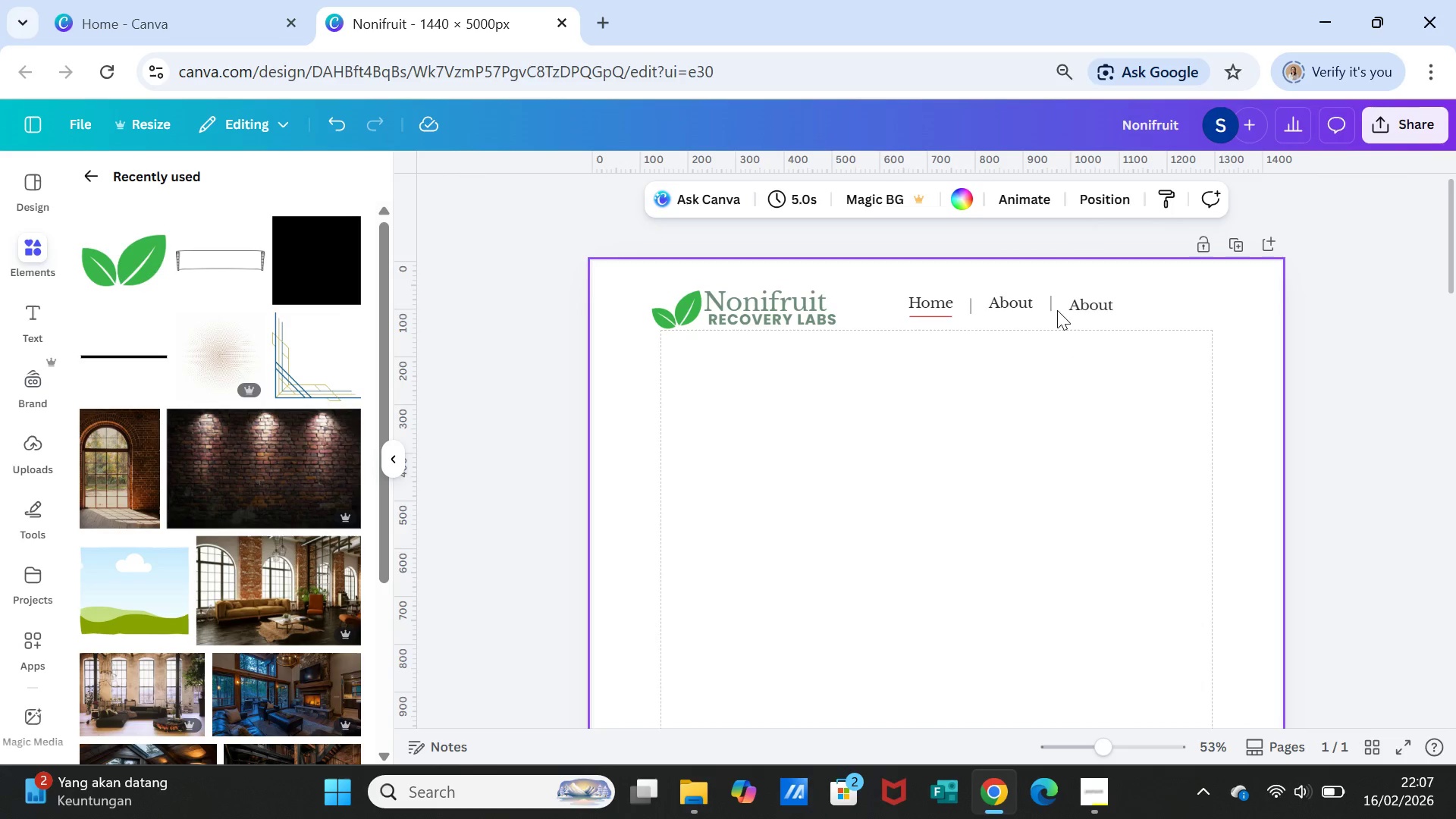 
left_click([1050, 300])
 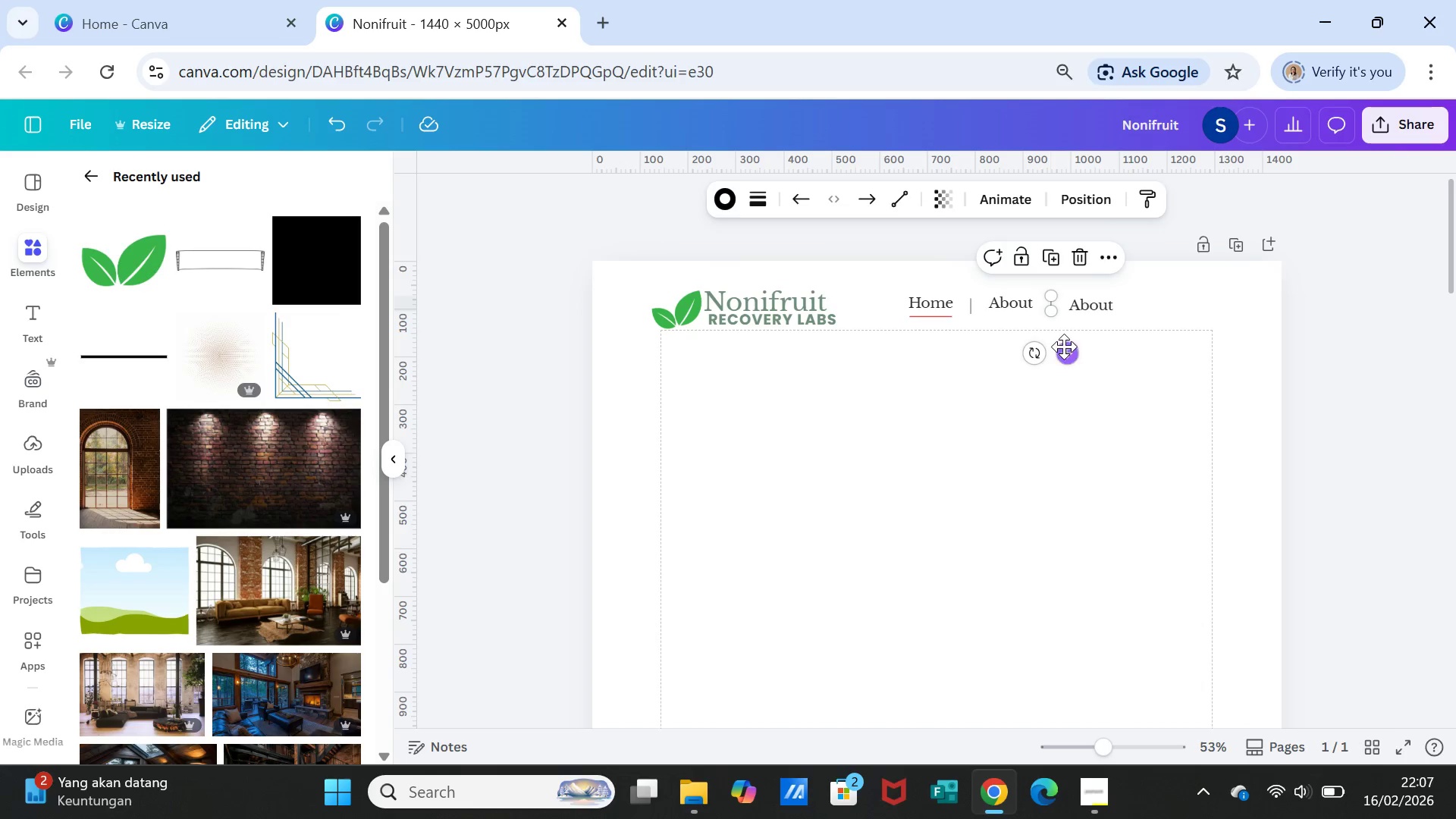 
left_click_drag(start_coordinate=[1067, 349], to_coordinate=[1071, 355])
 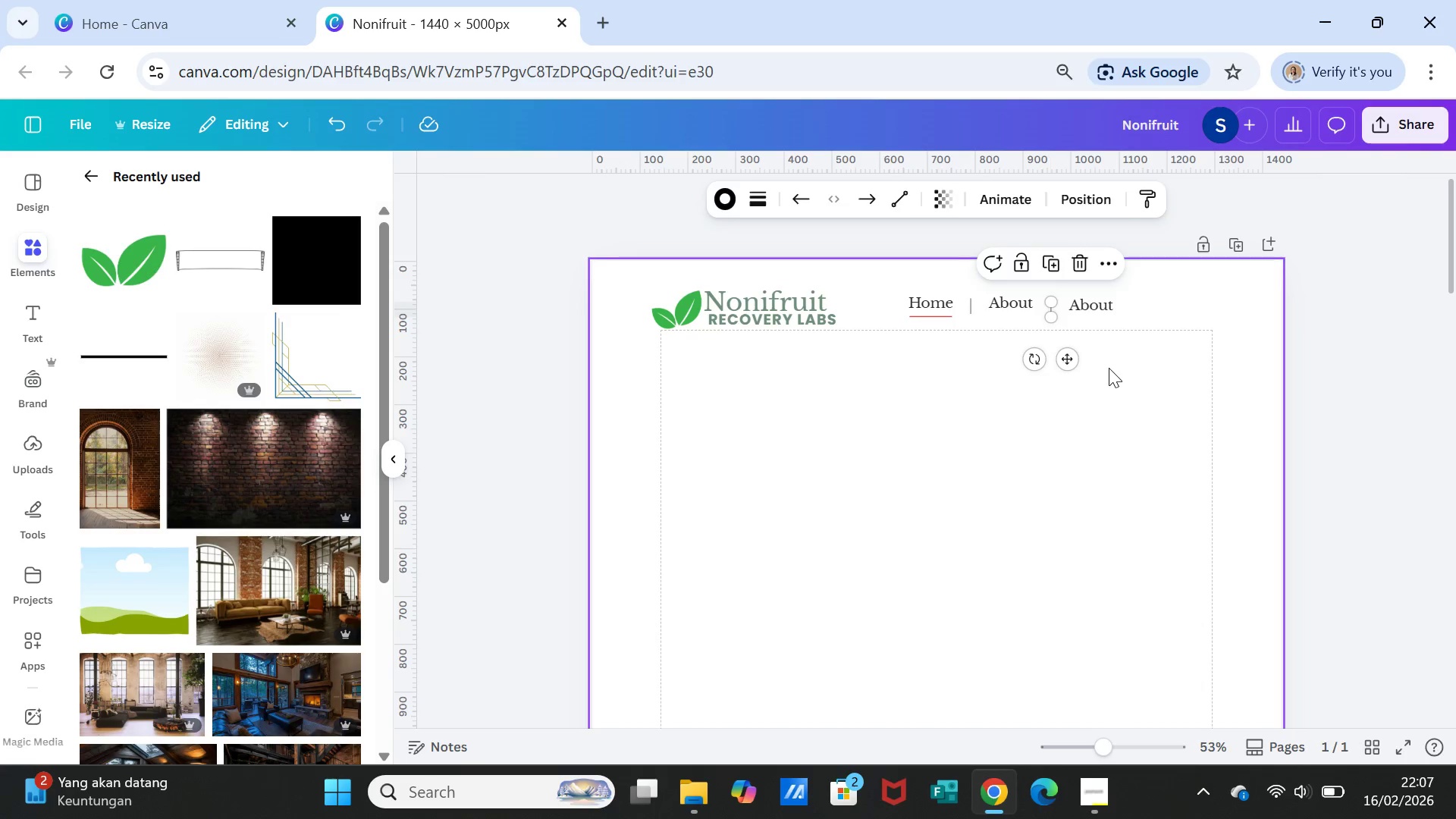 
left_click([1109, 368])
 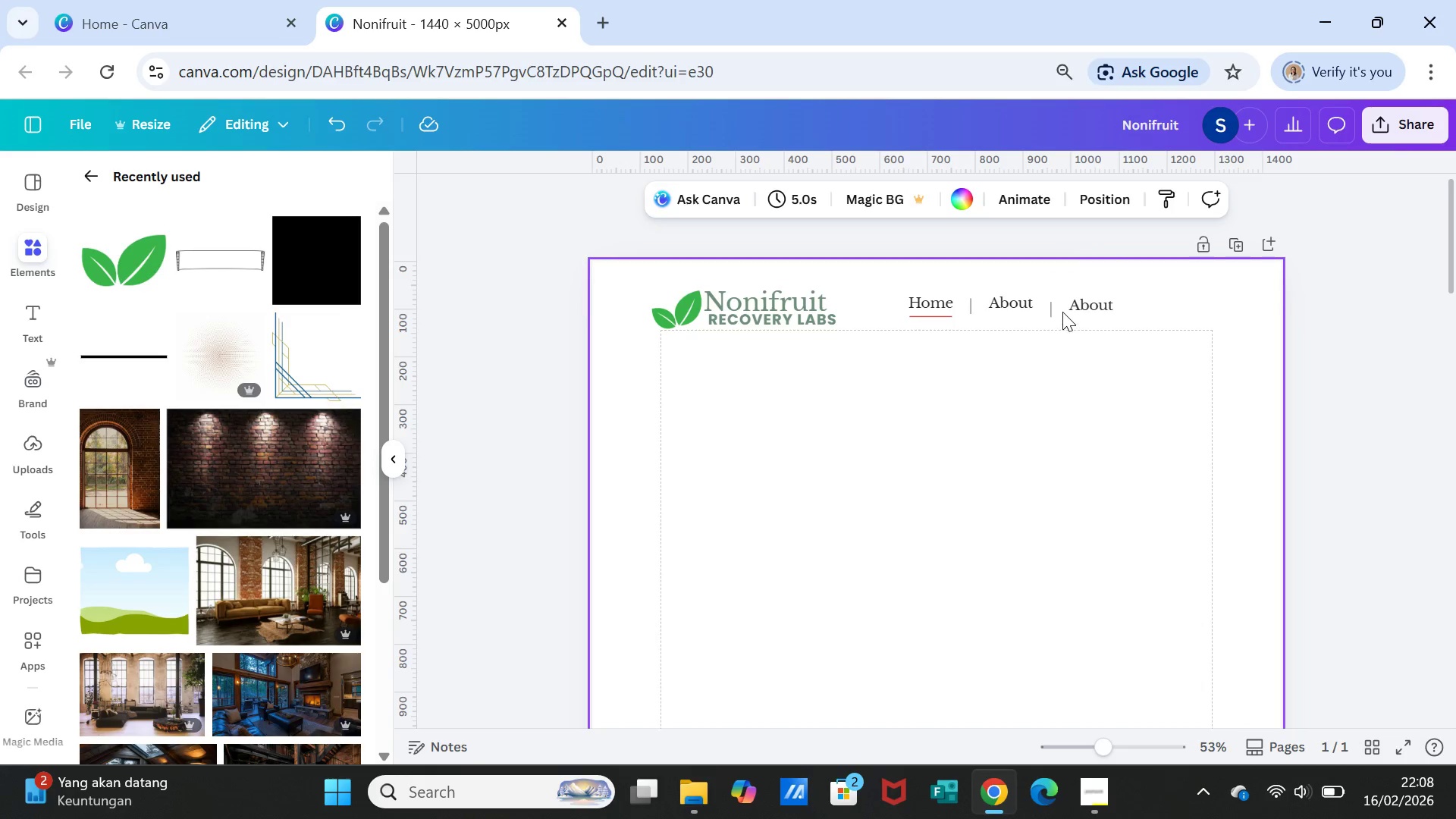 
left_click([1053, 306])
 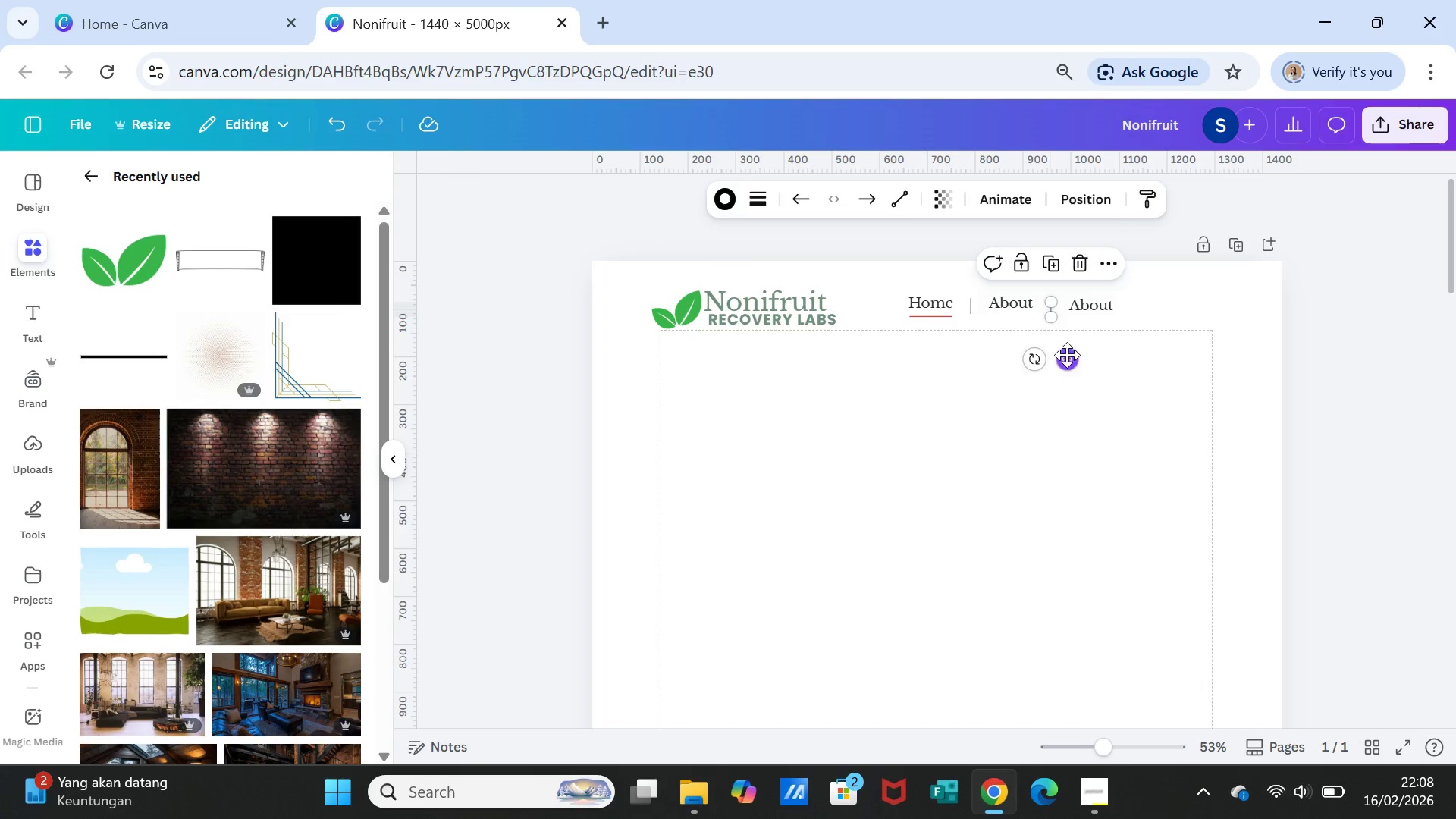 
left_click_drag(start_coordinate=[1067, 356], to_coordinate=[1068, 350])
 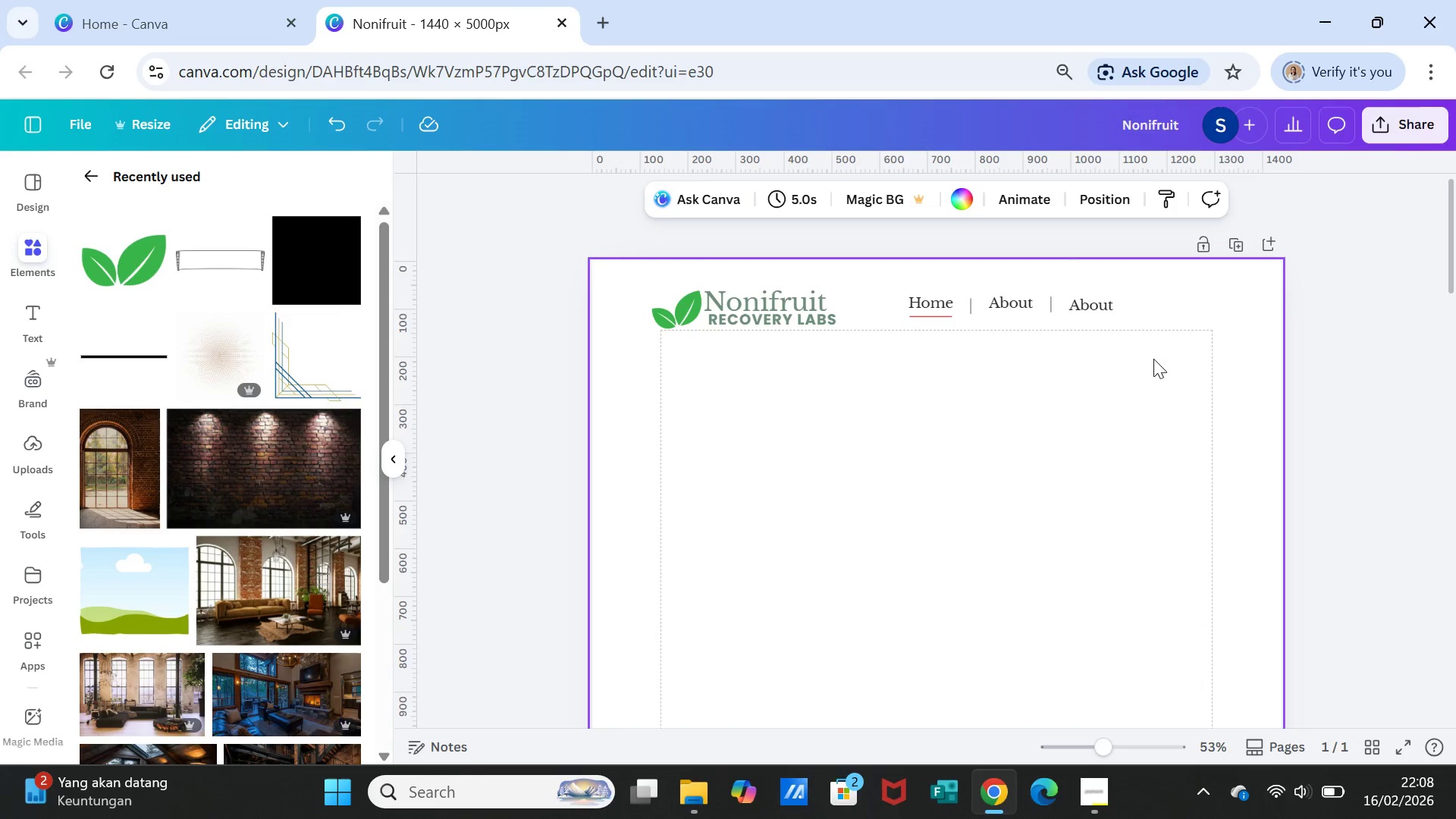 
left_click([1098, 303])
 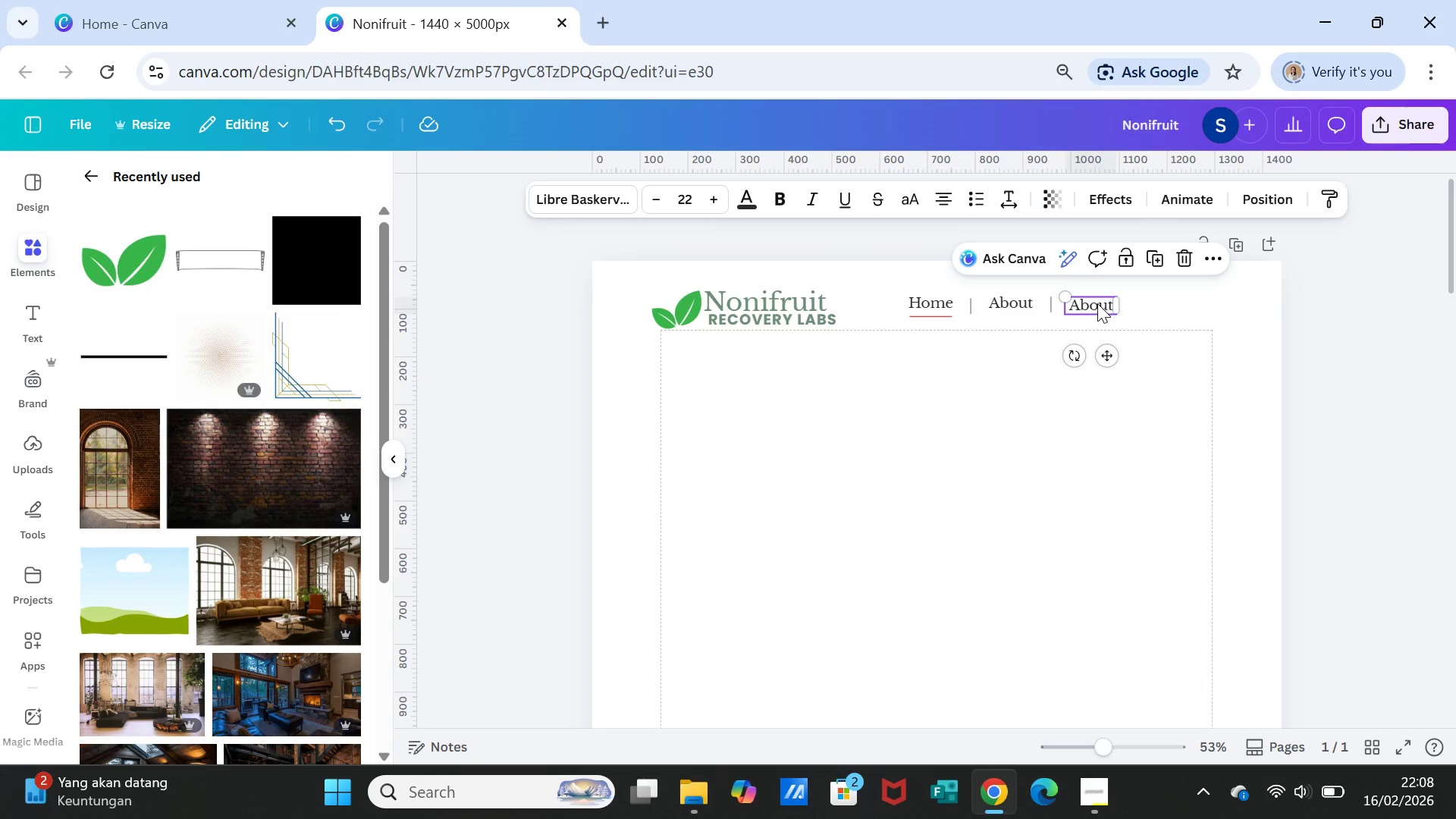 
double_click([1097, 303])
 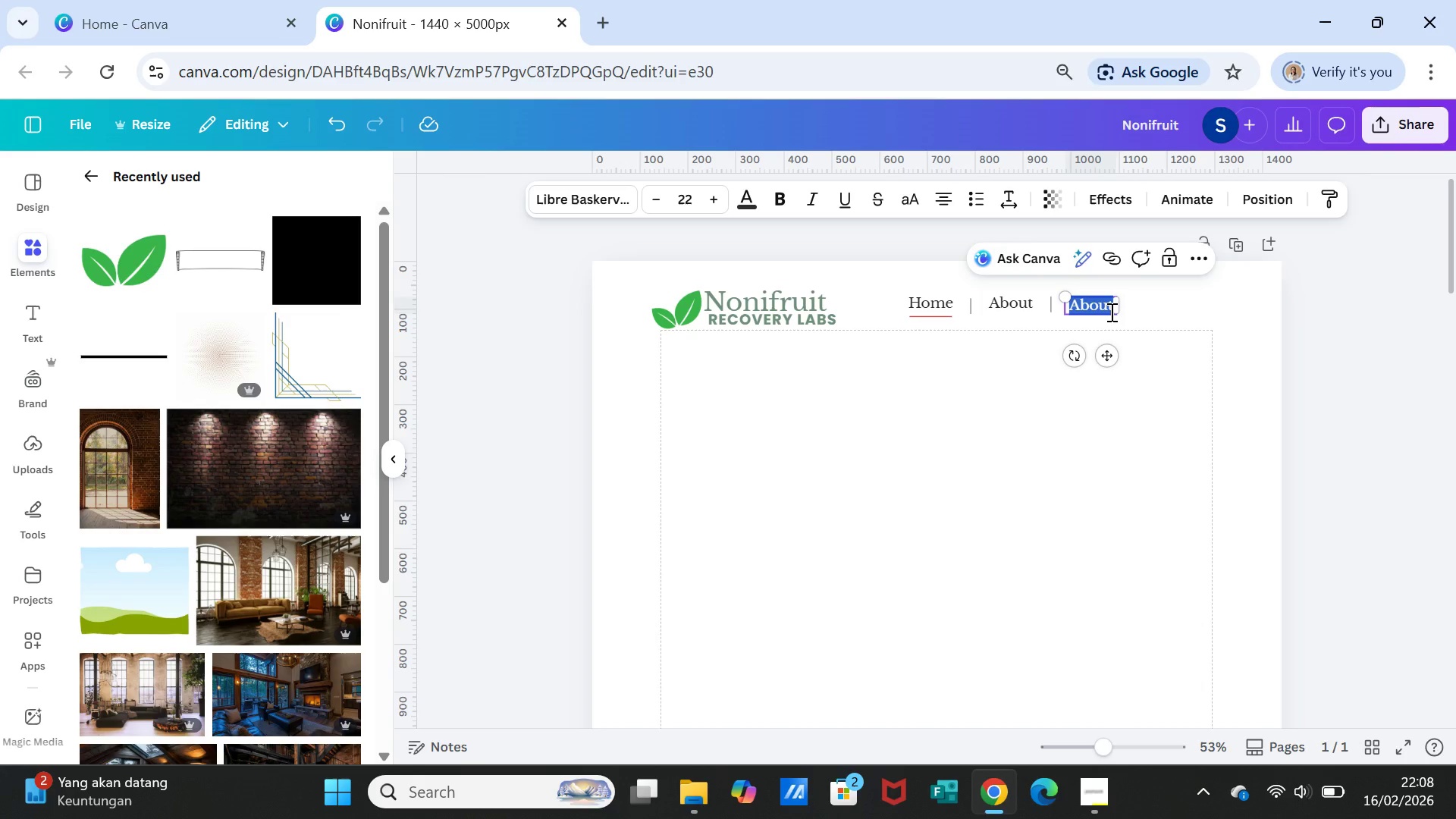 
type(Services)
 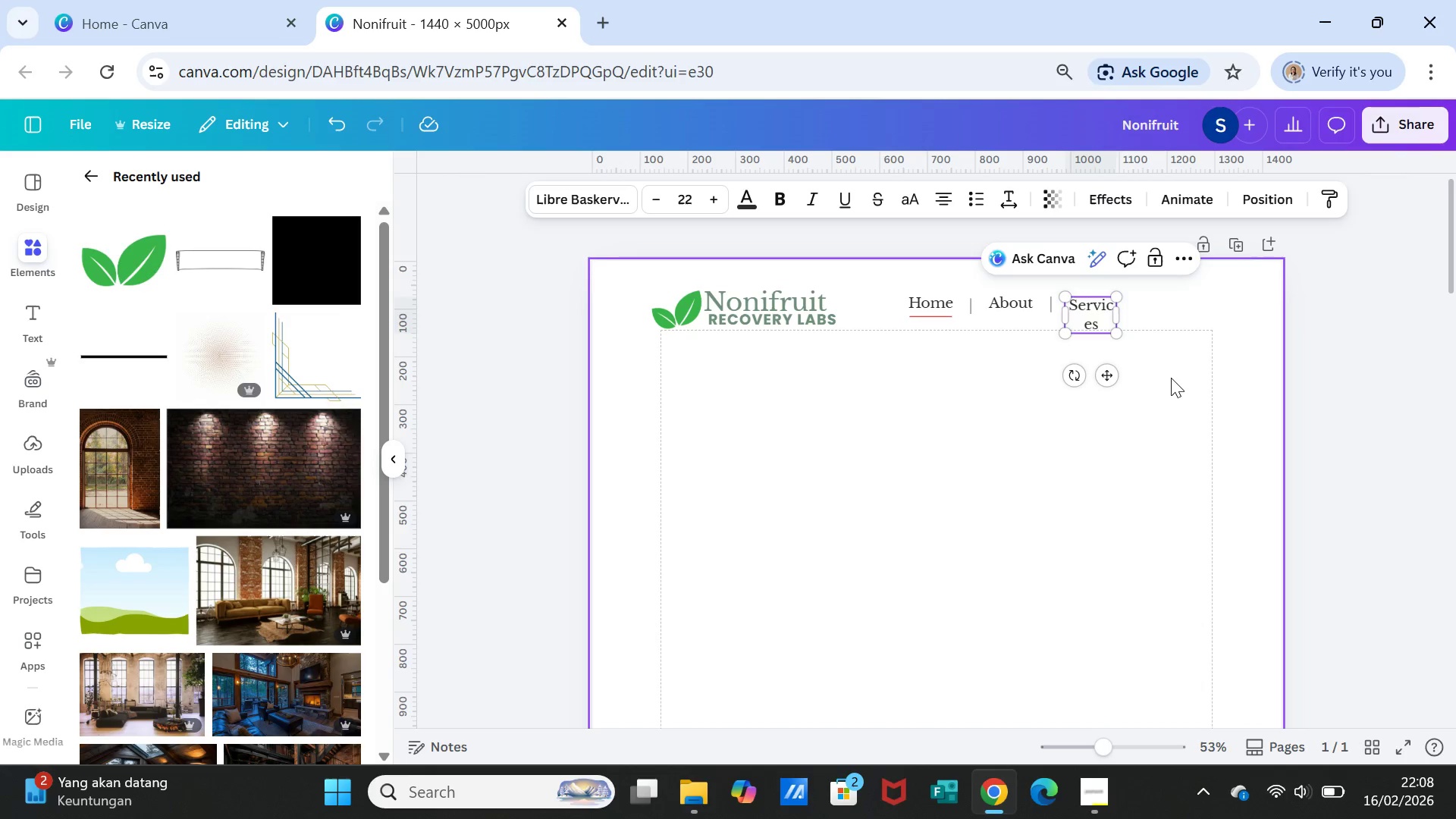 
left_click([1171, 378])
 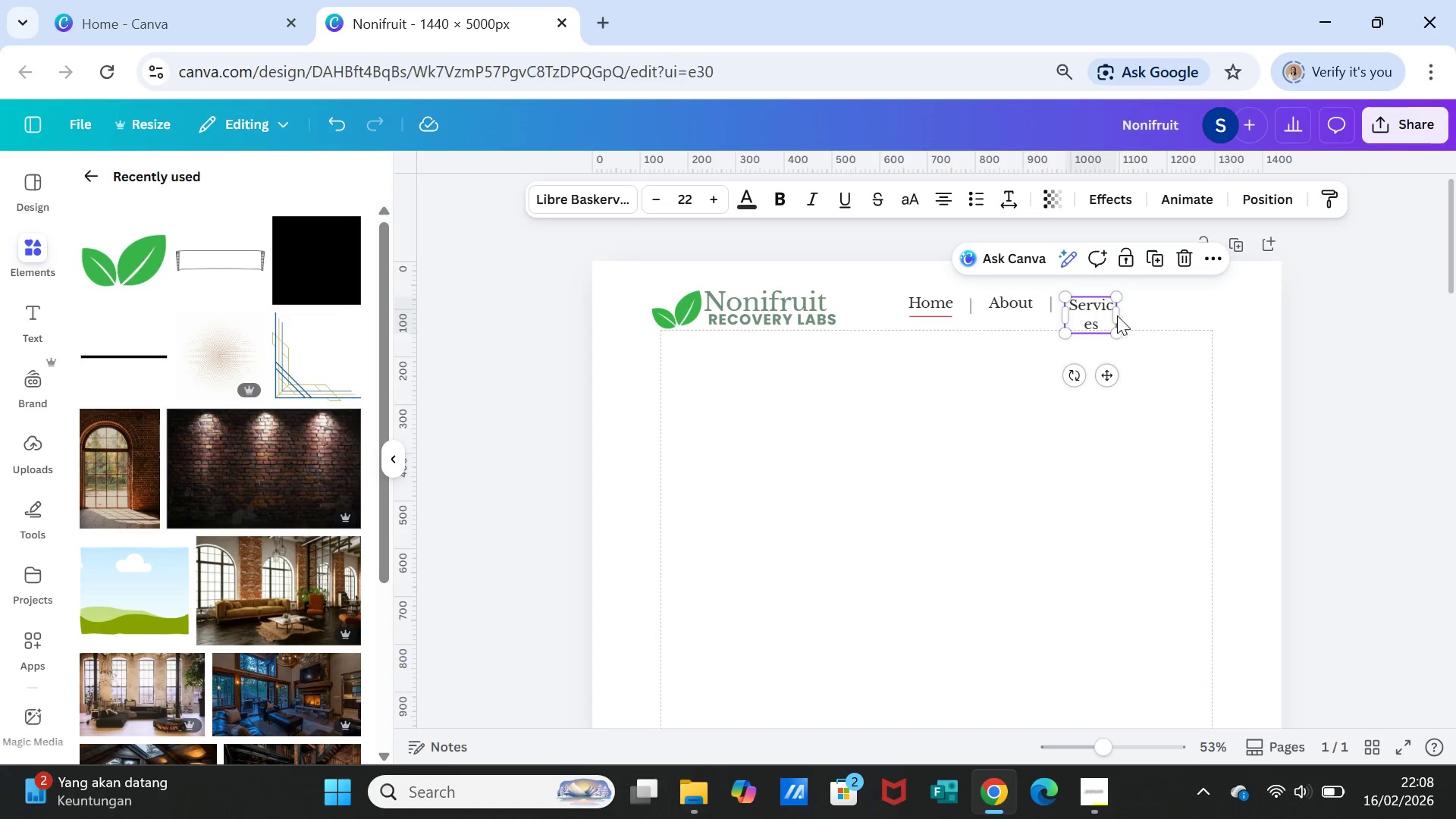 
left_click_drag(start_coordinate=[1119, 315], to_coordinate=[1131, 315])
 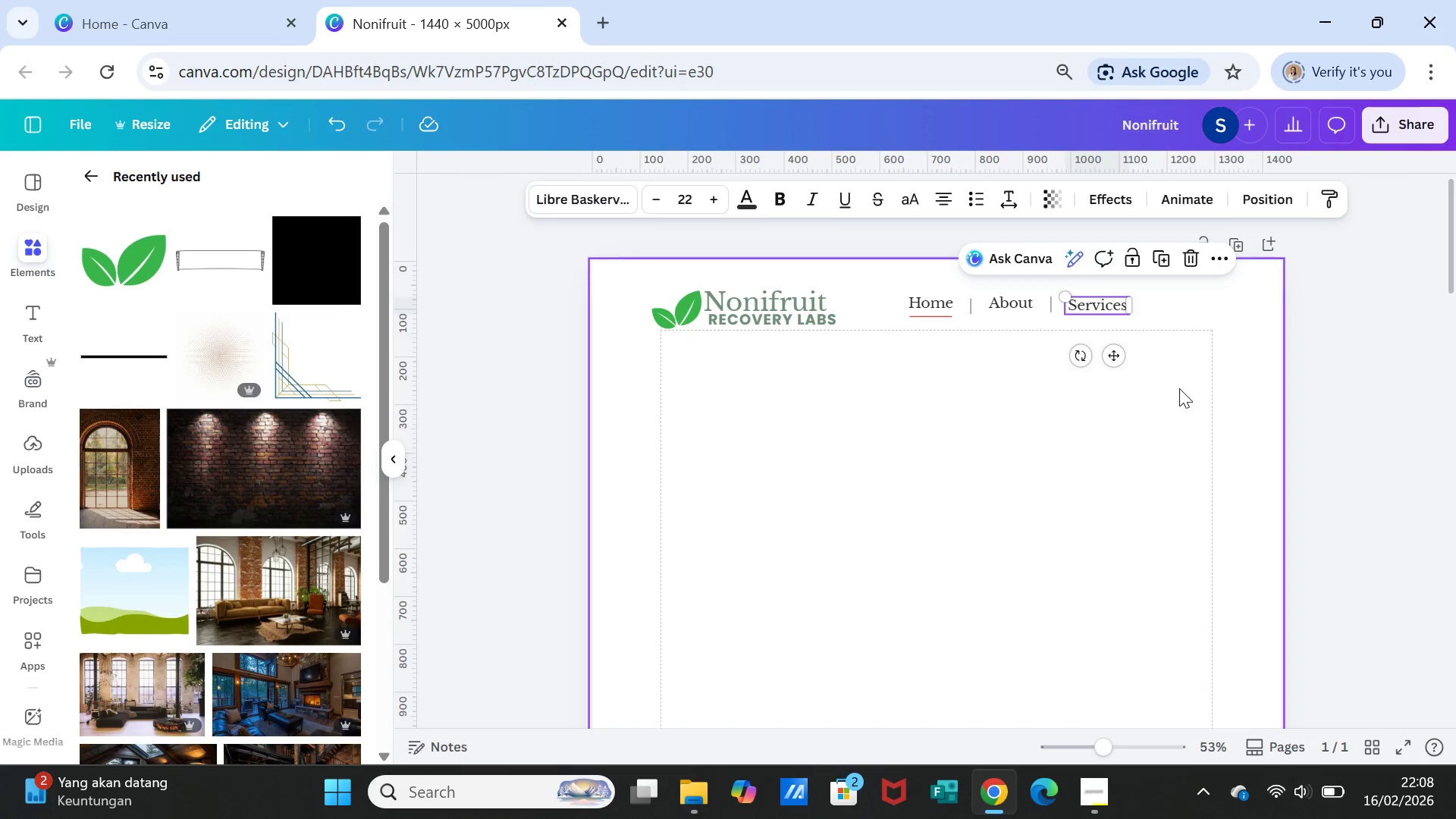 
left_click([1181, 388])
 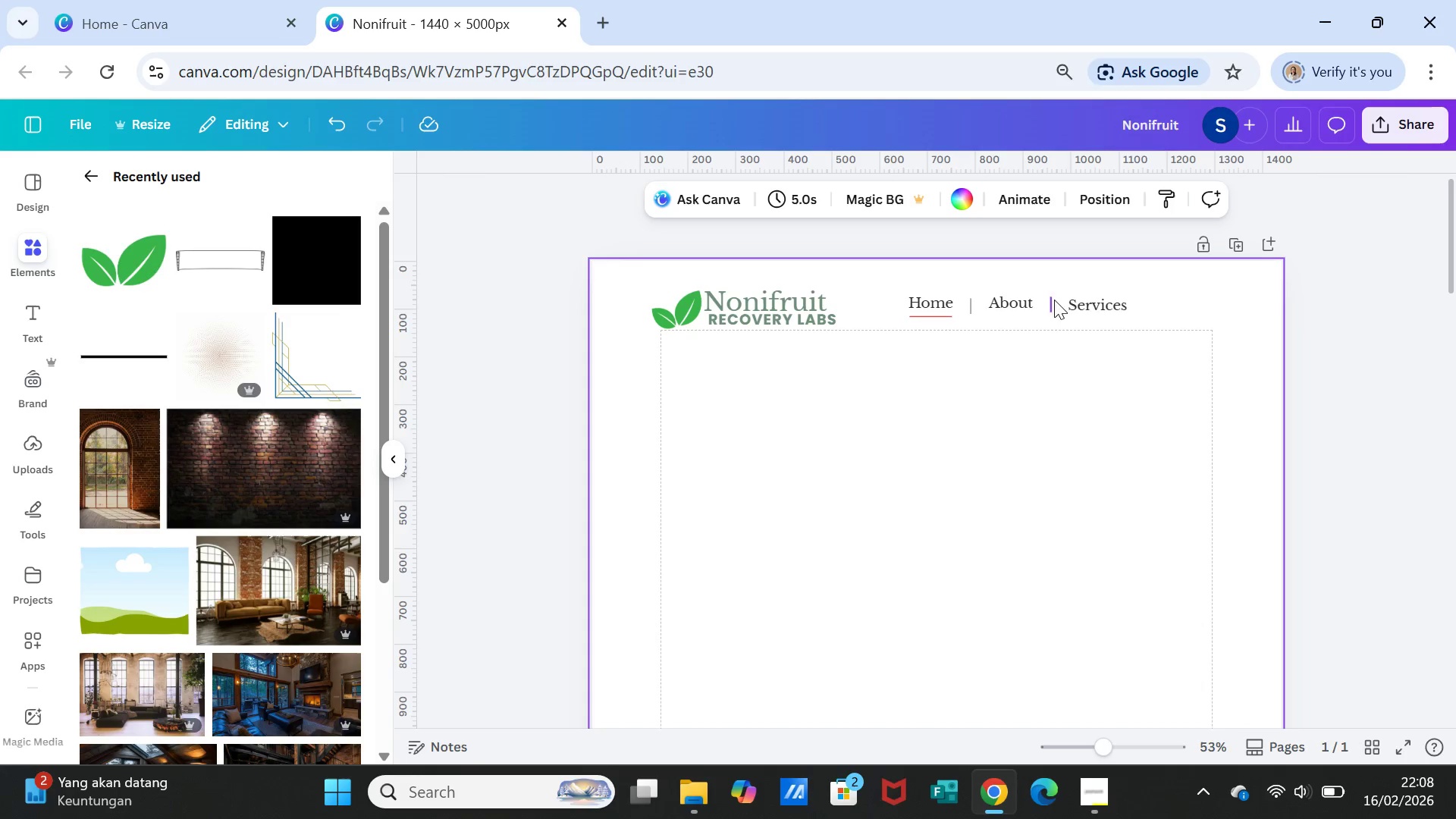 
wait(10.67)
 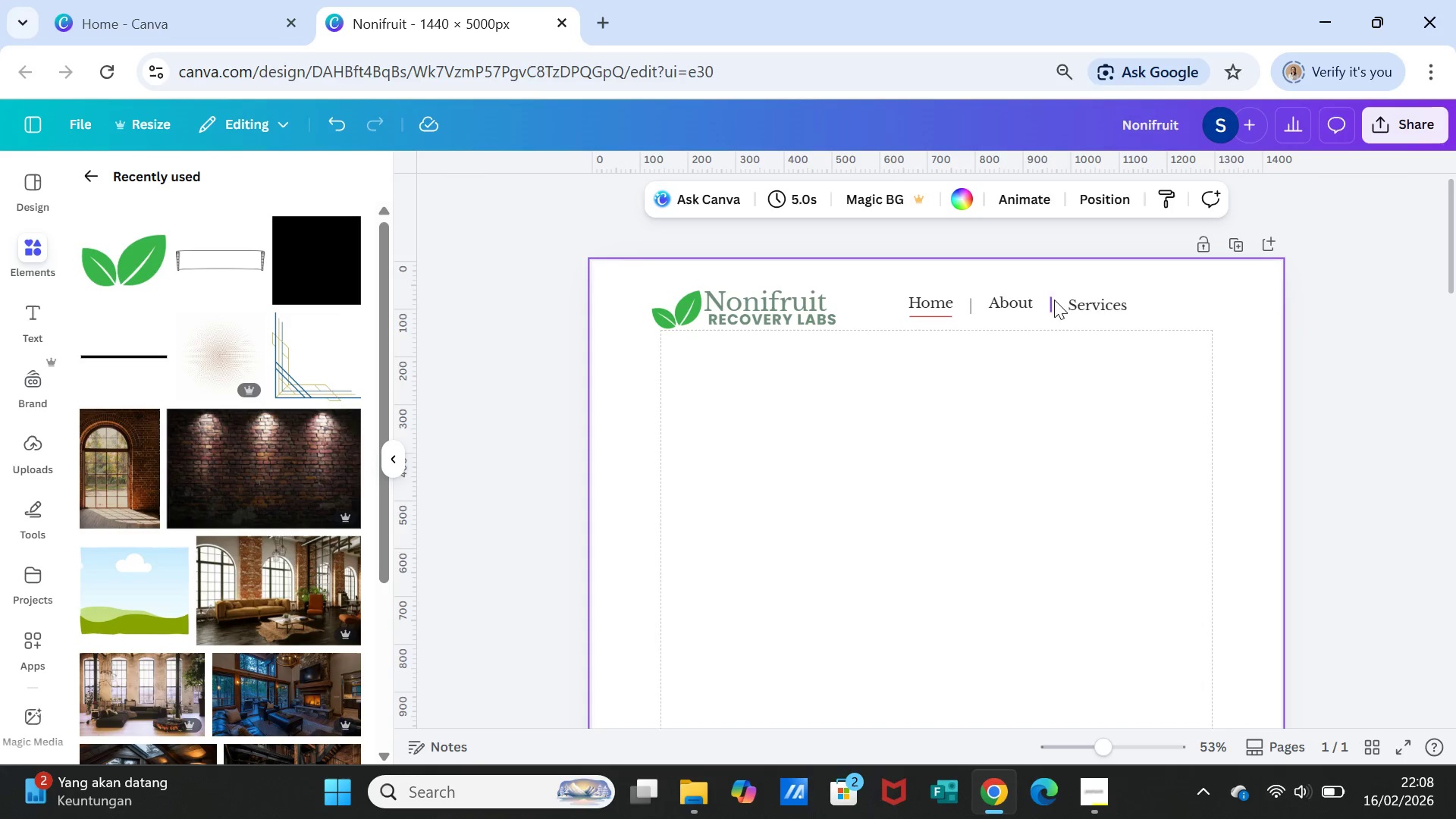 
left_click([1093, 306])
 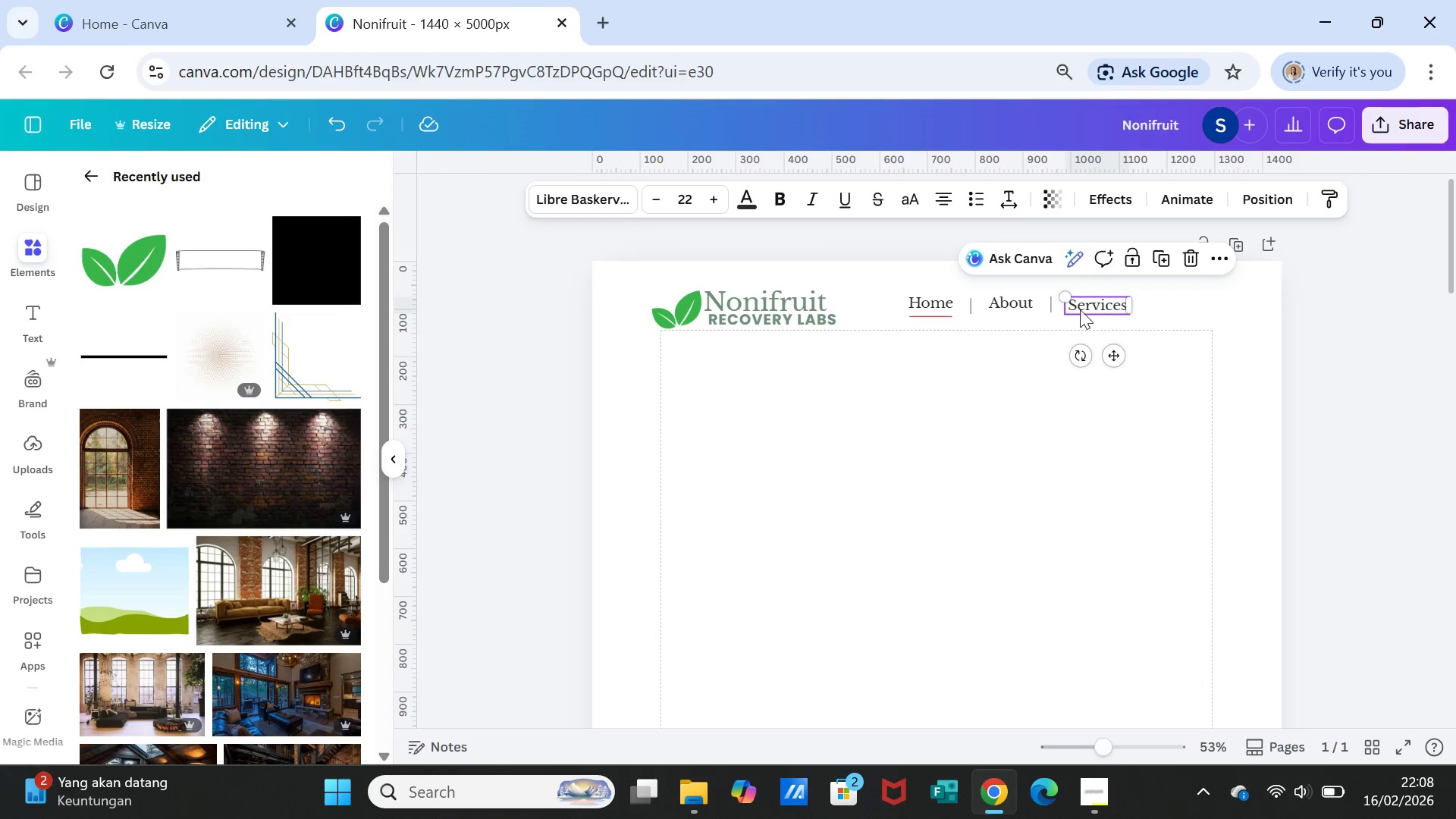 
left_click([1050, 304])
 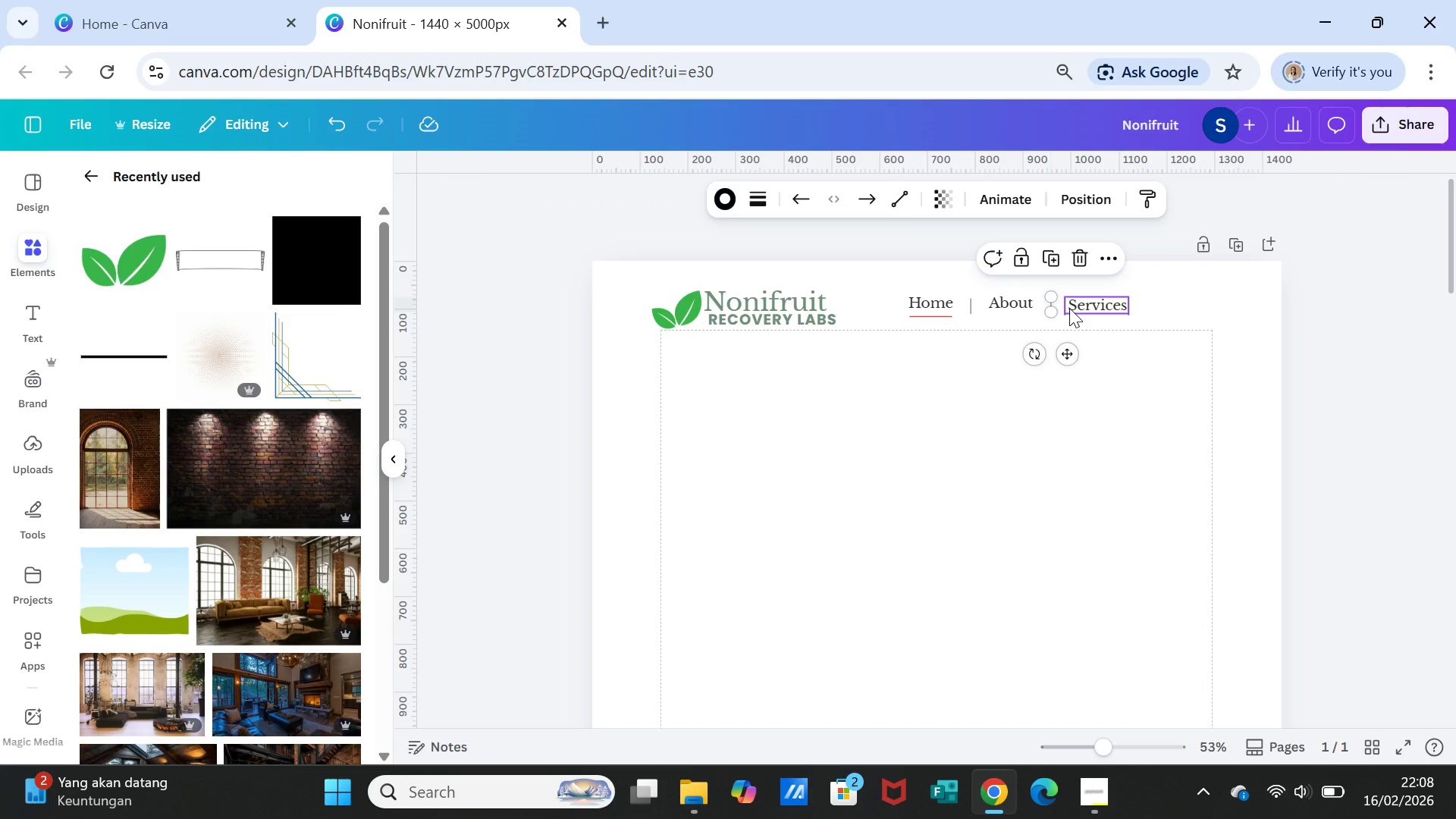 
hold_key(key=ShiftLeft, duration=1.22)
left_click([1075, 306])
 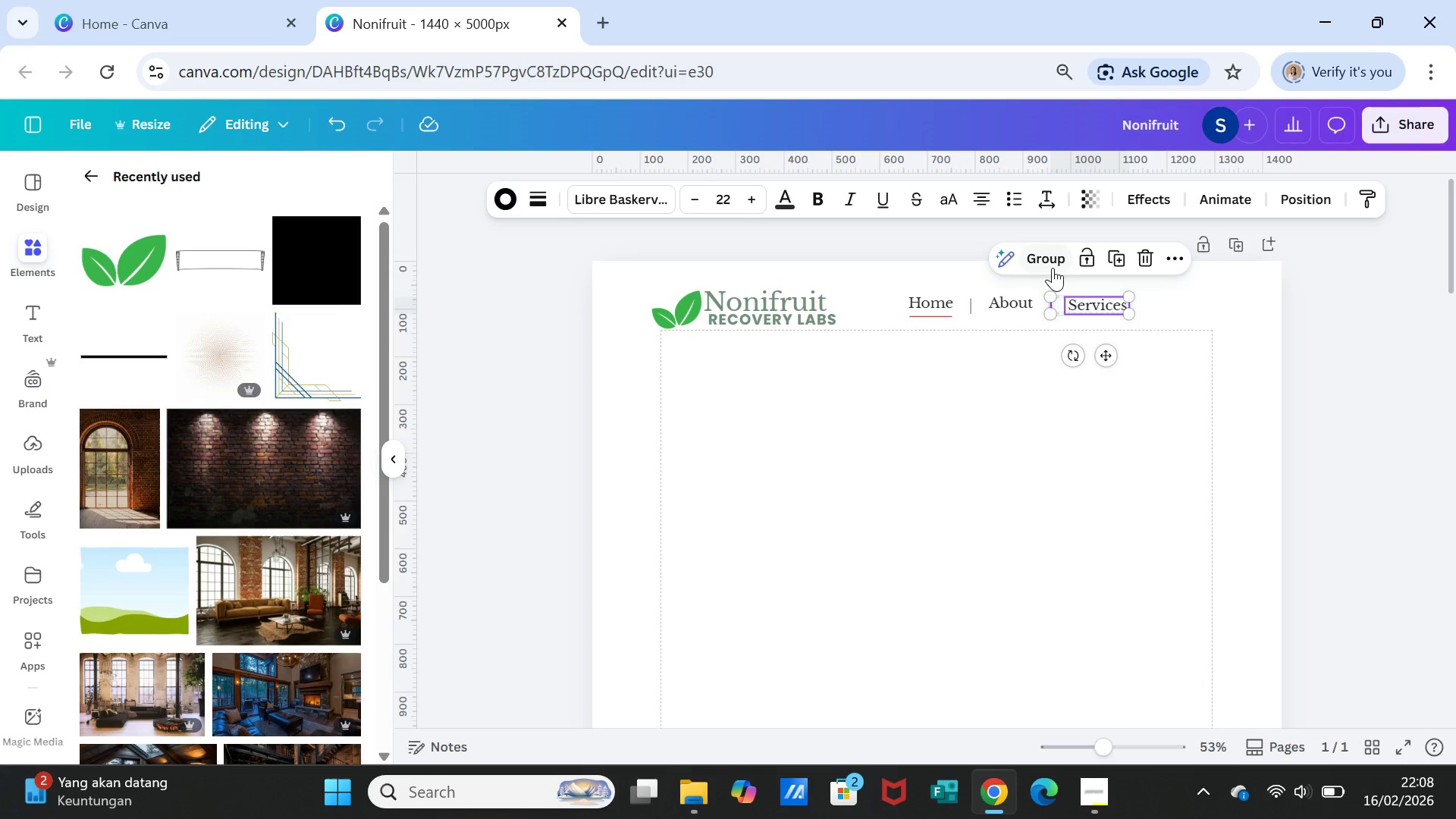 
left_click([1053, 261])
 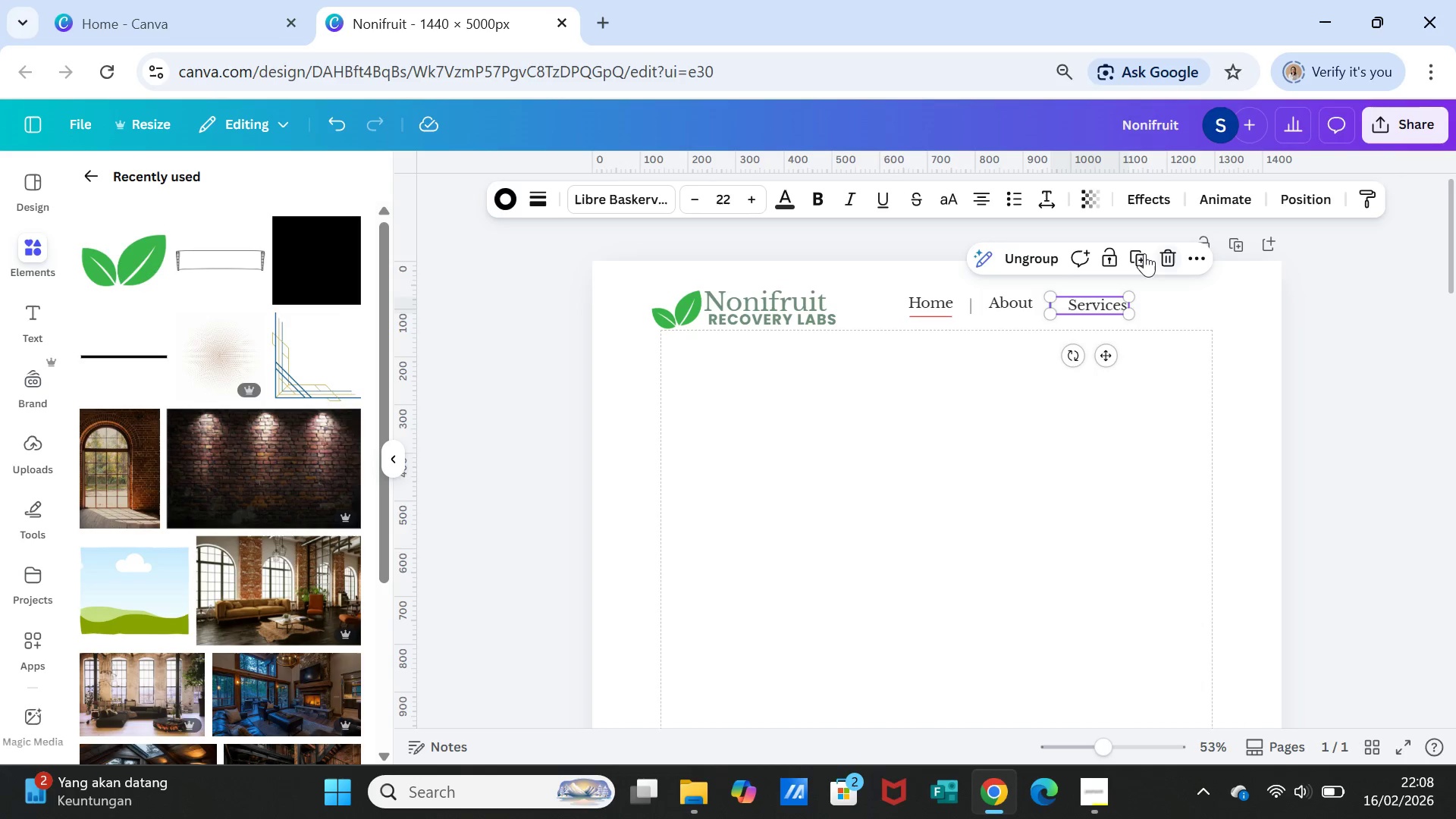 
left_click([1138, 254])
 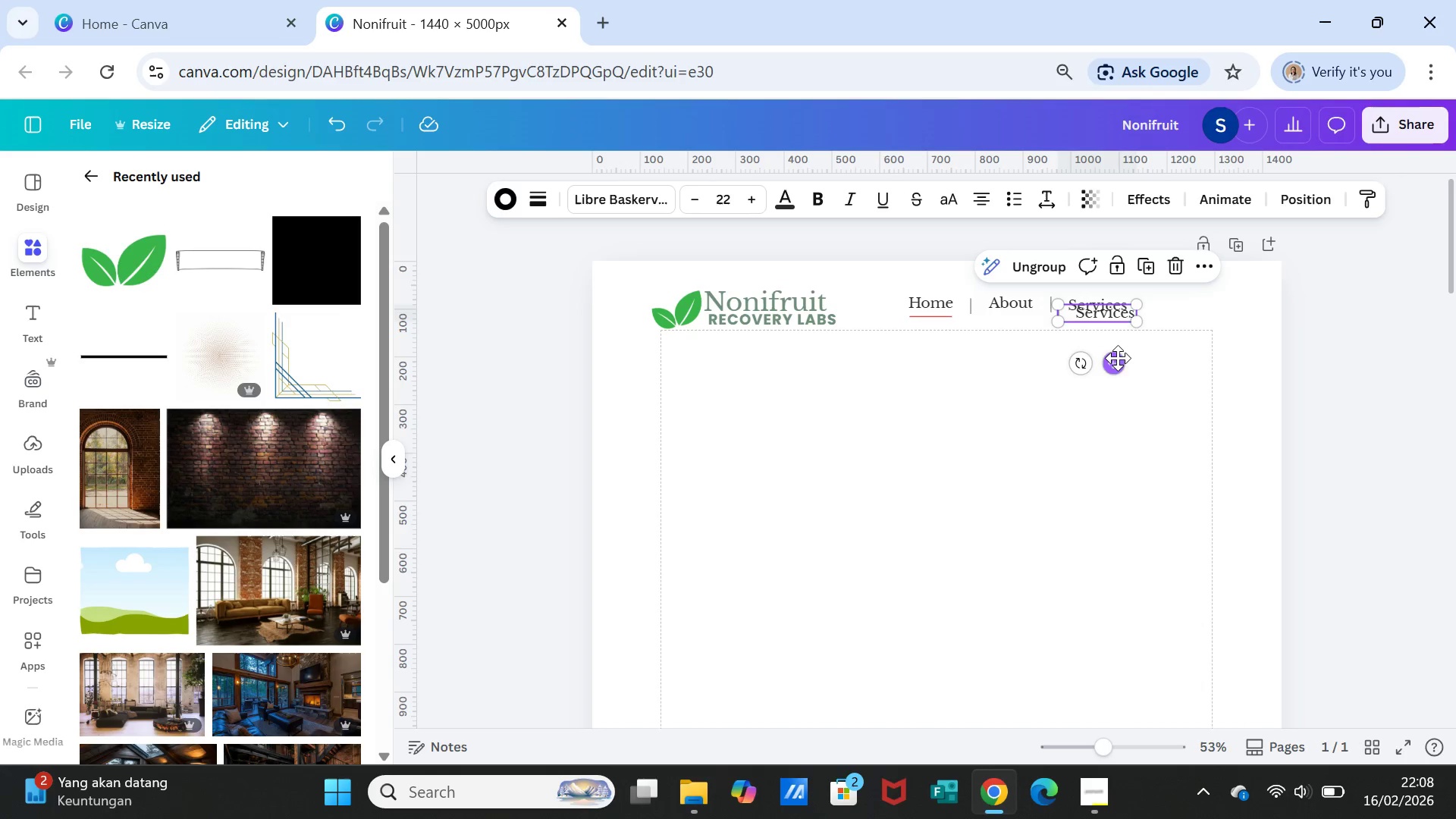 
left_click_drag(start_coordinate=[1116, 359], to_coordinate=[1189, 353])
 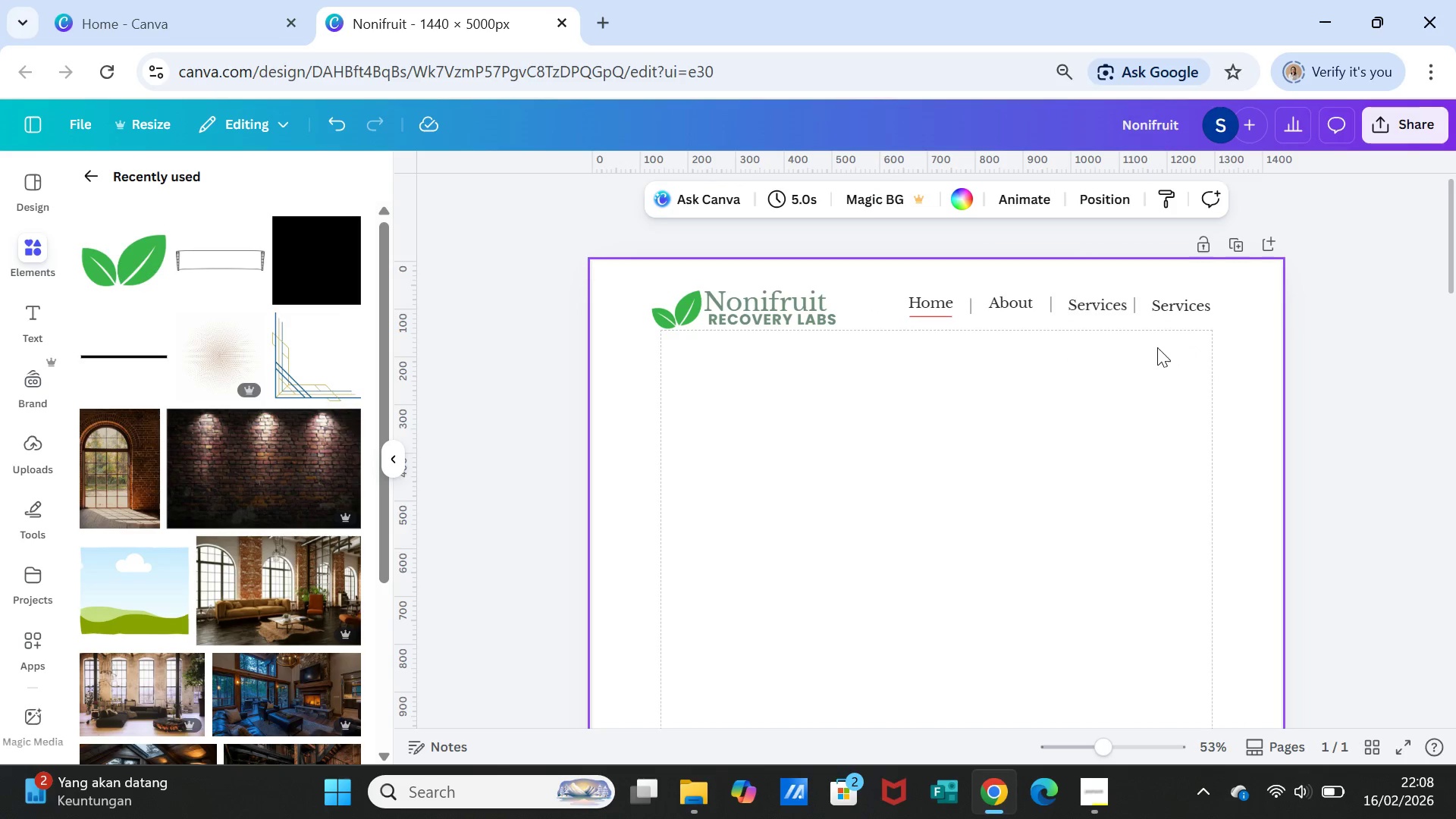 
left_click_drag(start_coordinate=[1173, 304], to_coordinate=[1183, 303])
 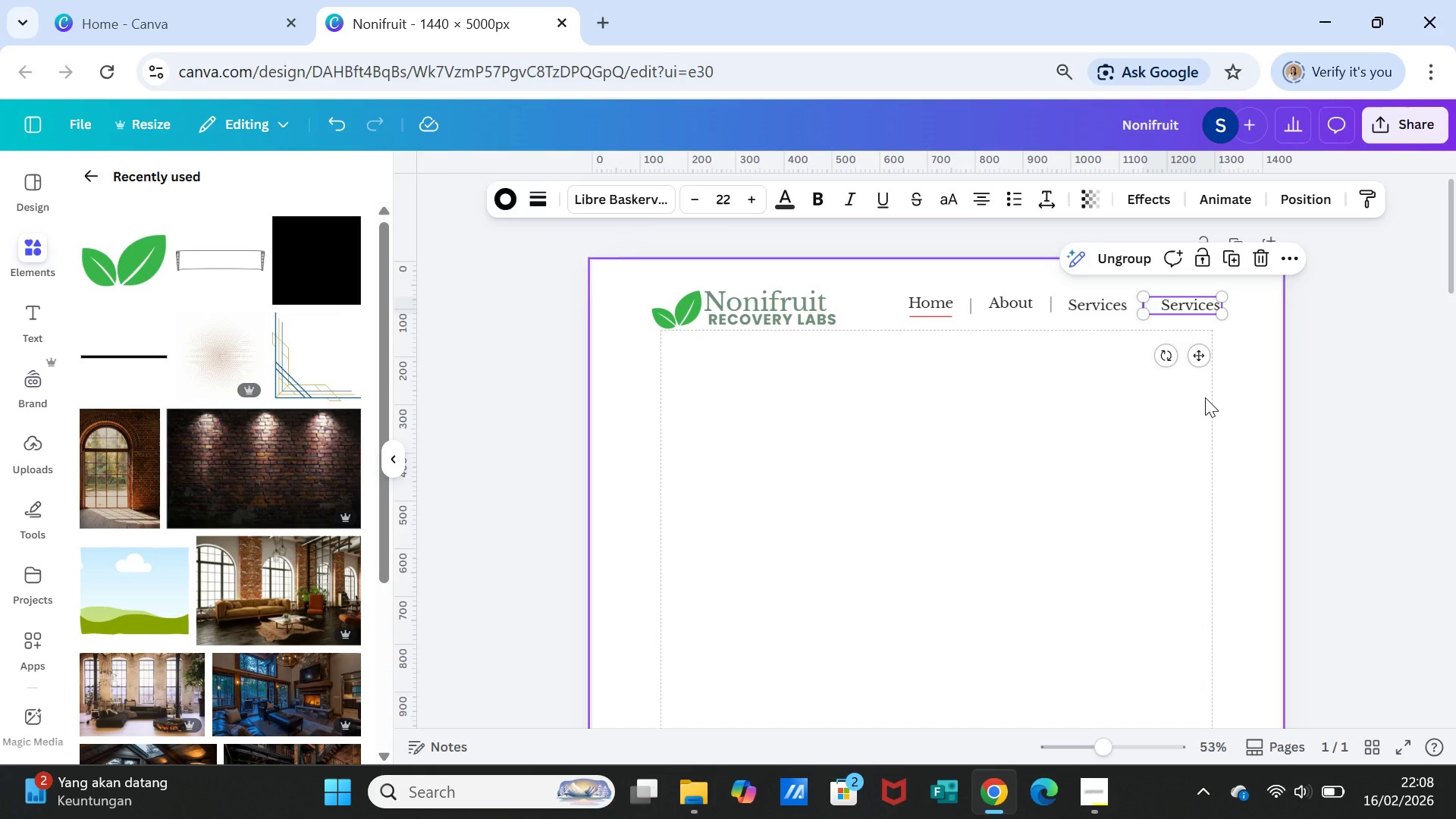 
left_click([1205, 397])
 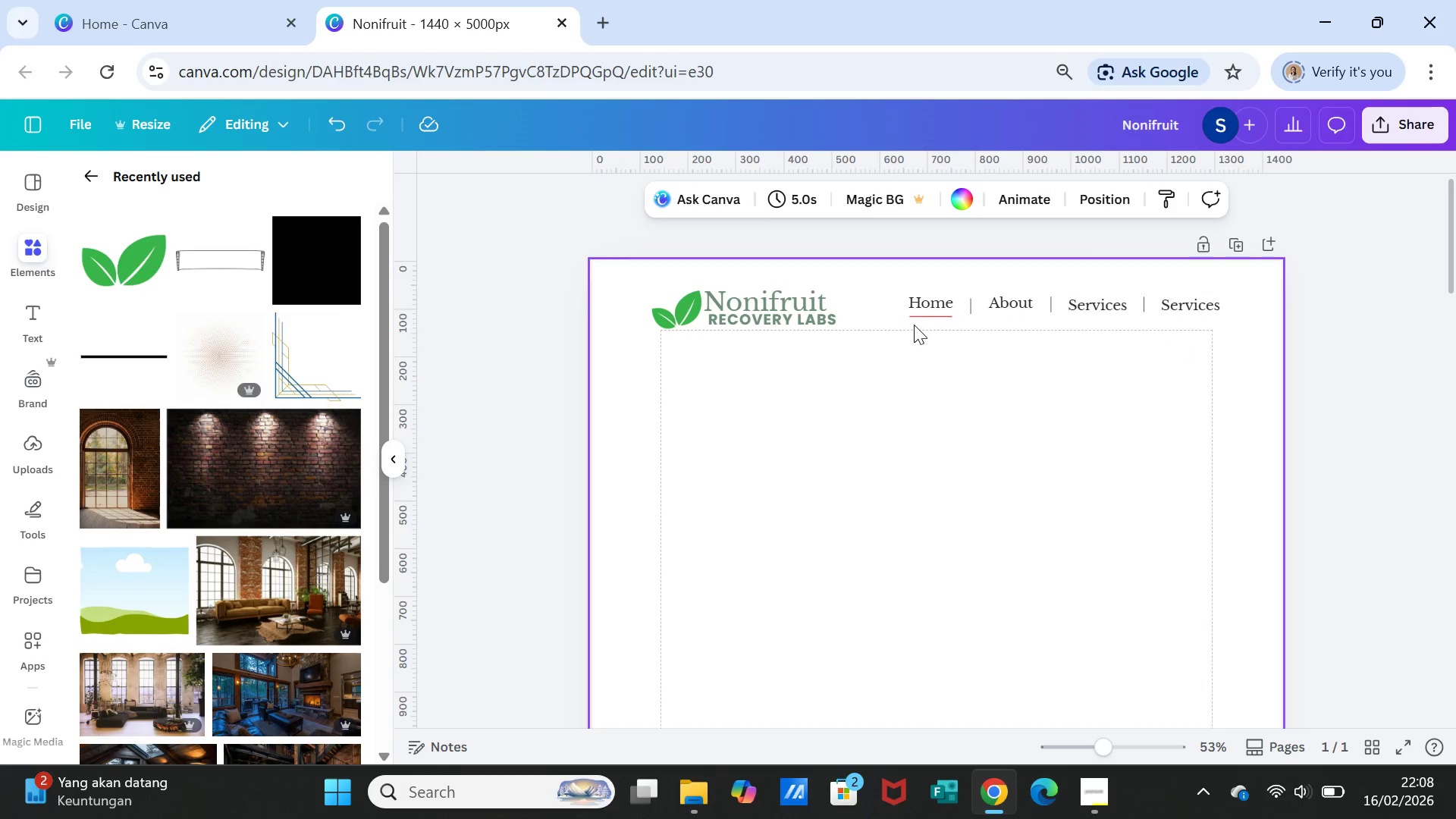 
left_click_drag(start_coordinate=[927, 309], to_coordinate=[917, 306])
 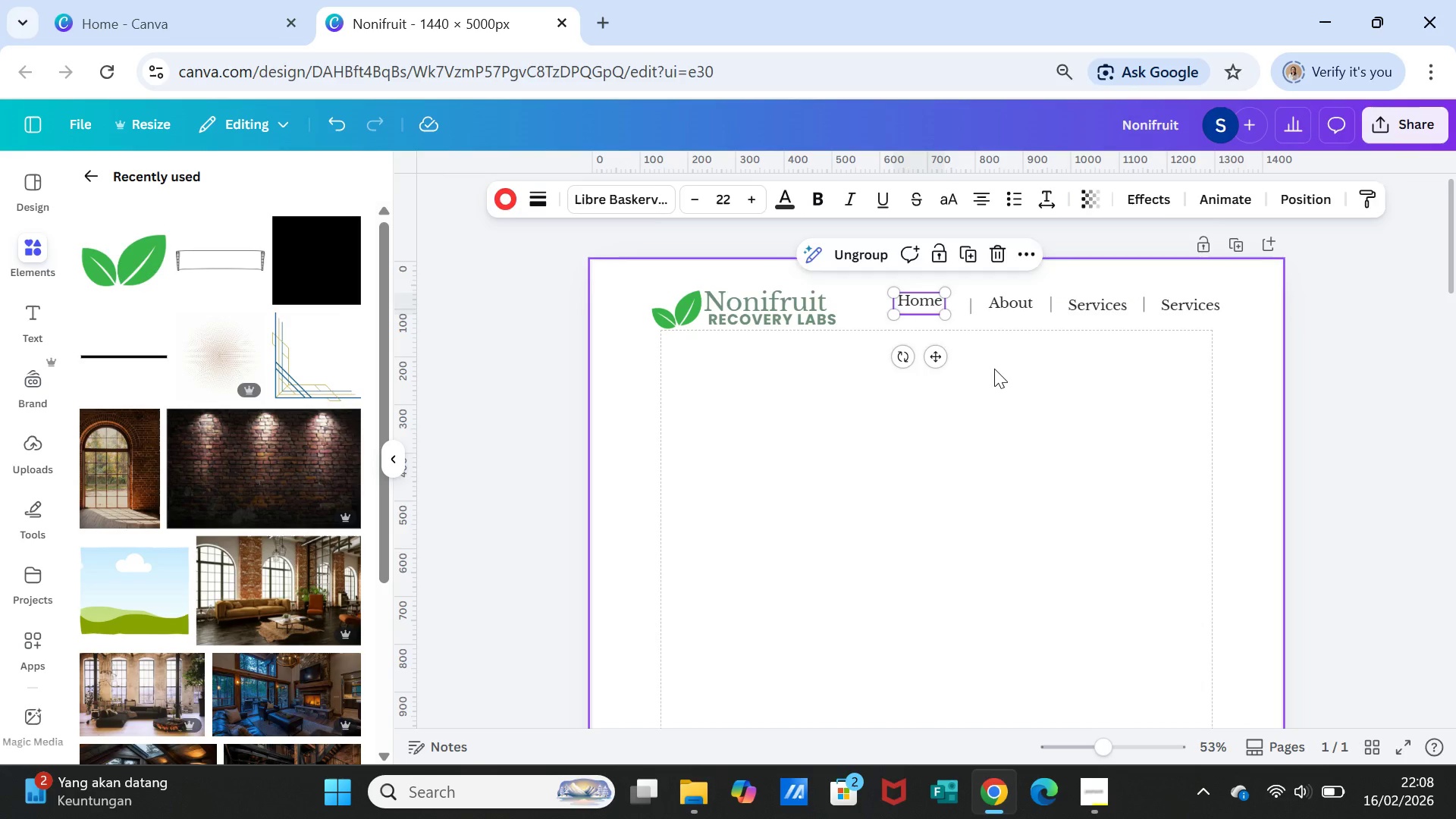 
left_click([999, 378])
 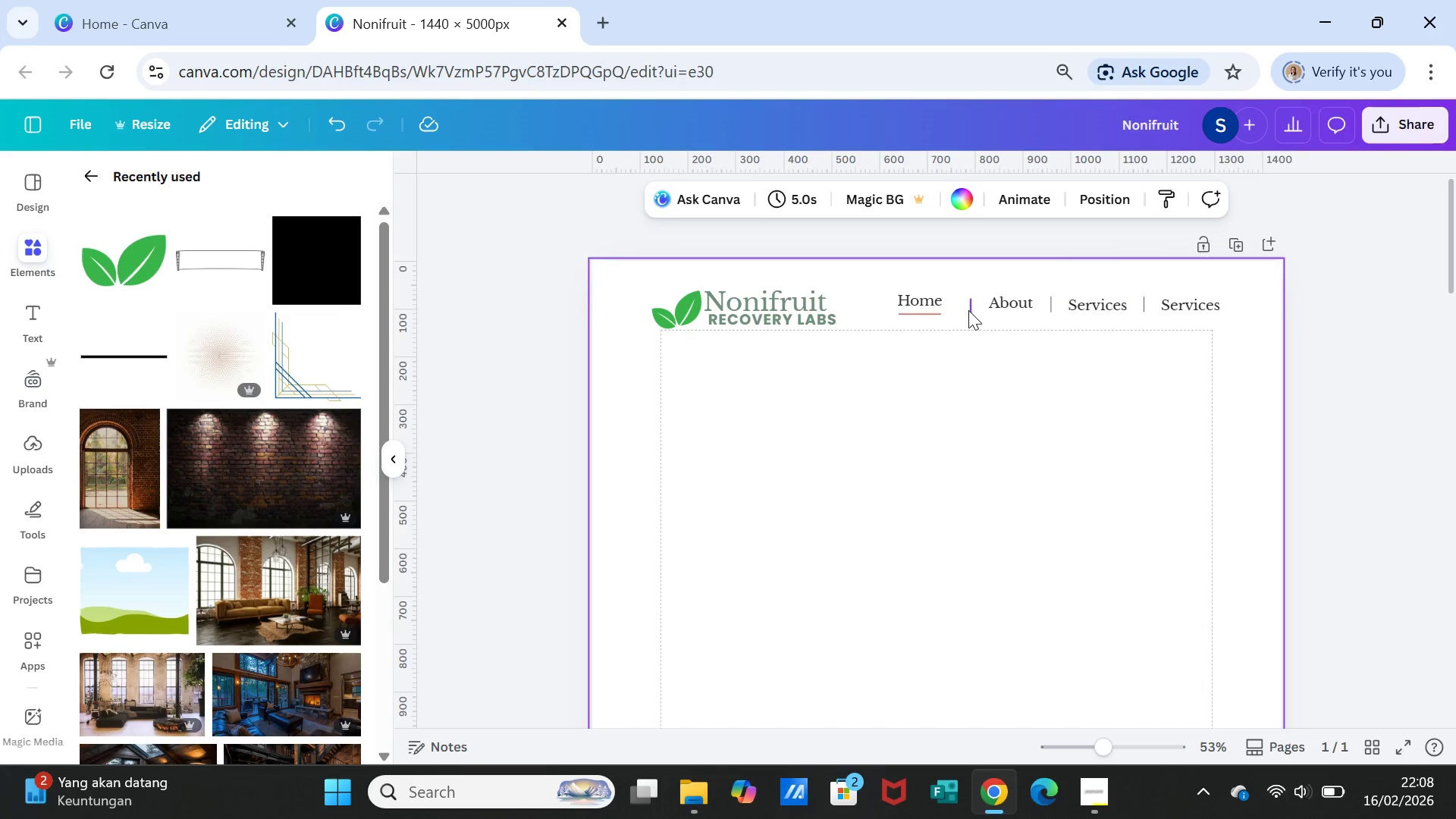 
left_click([968, 306])
 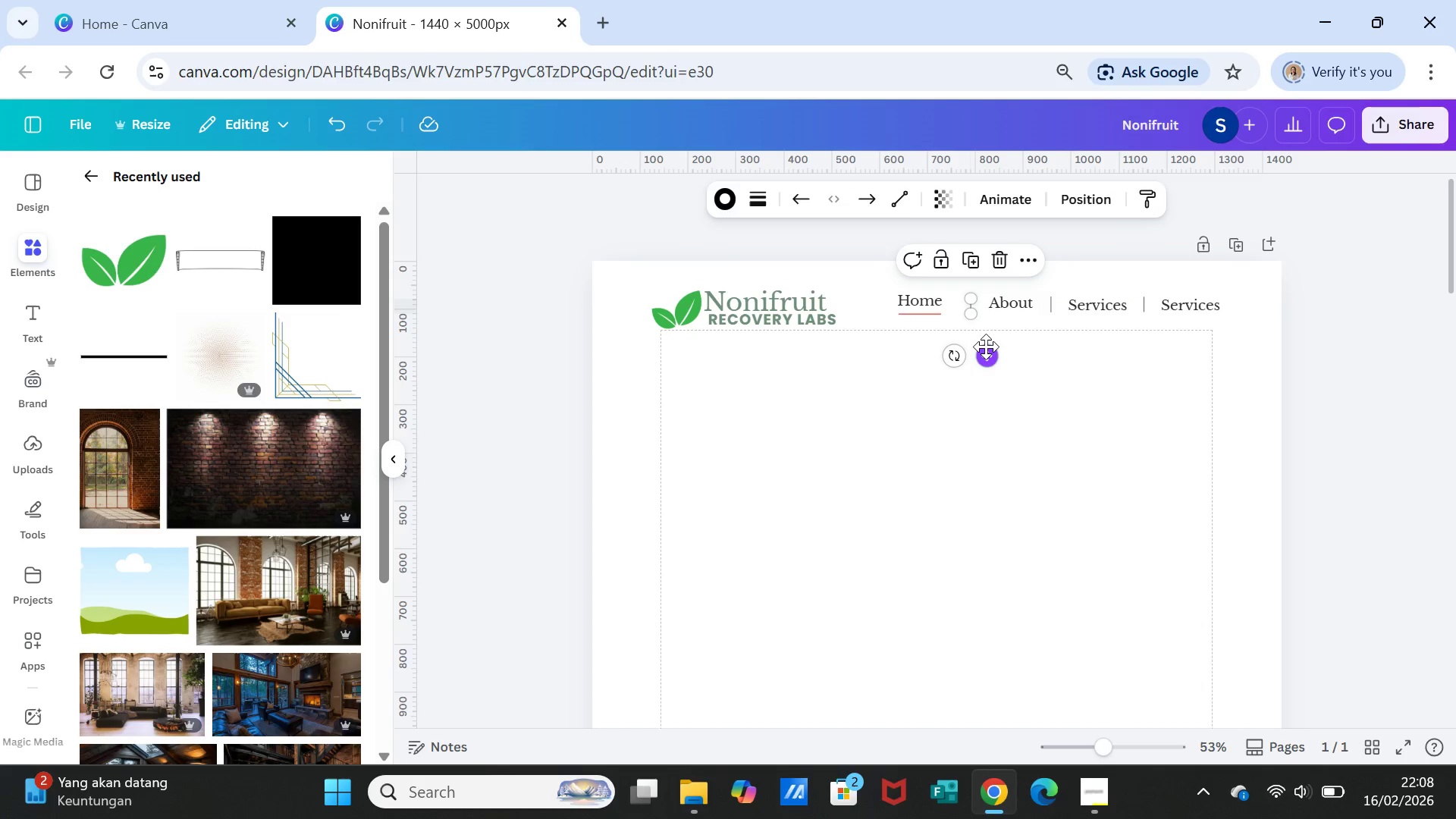 
left_click_drag(start_coordinate=[986, 347], to_coordinate=[977, 340])
 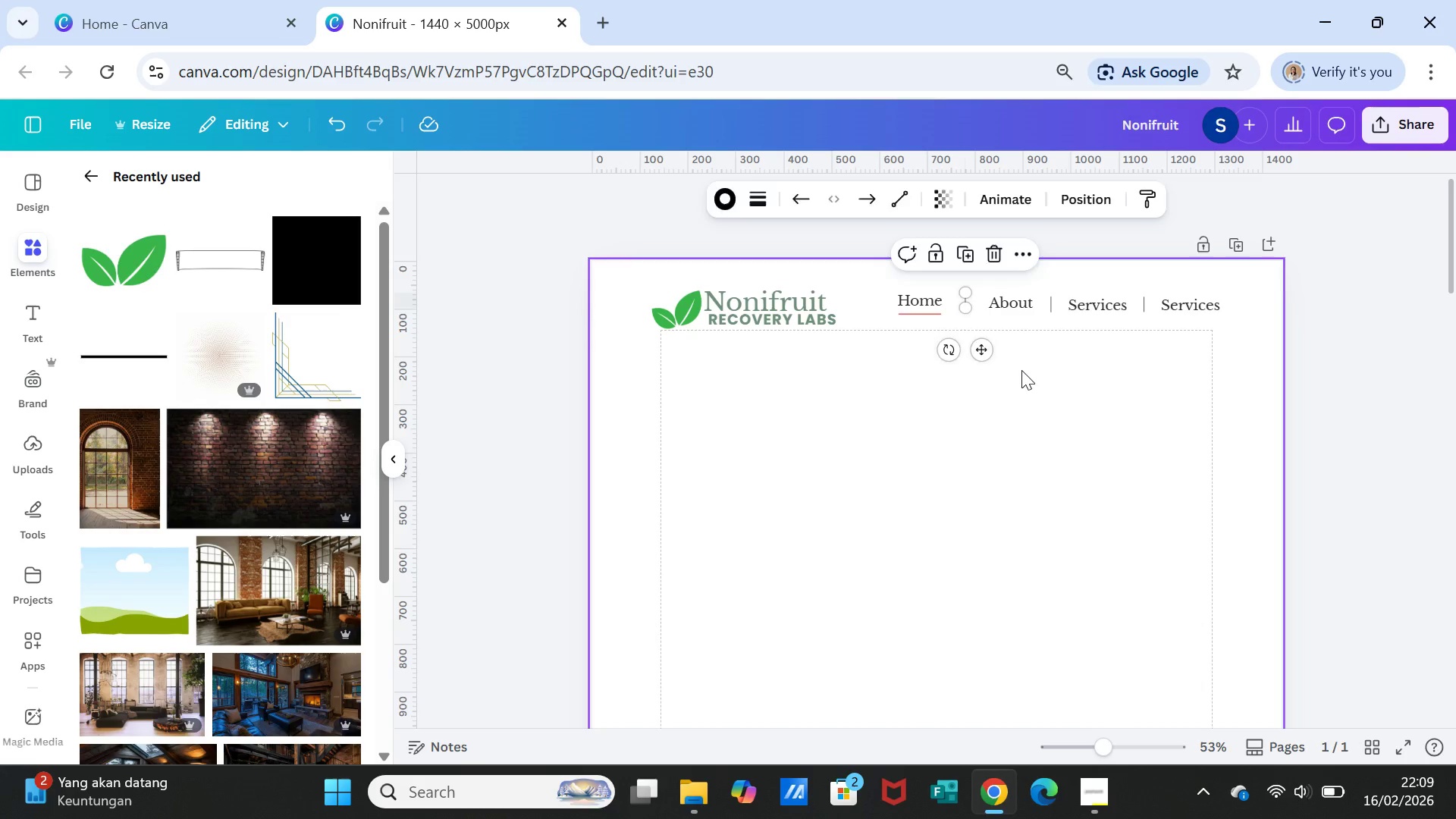 
left_click([1021, 370])
 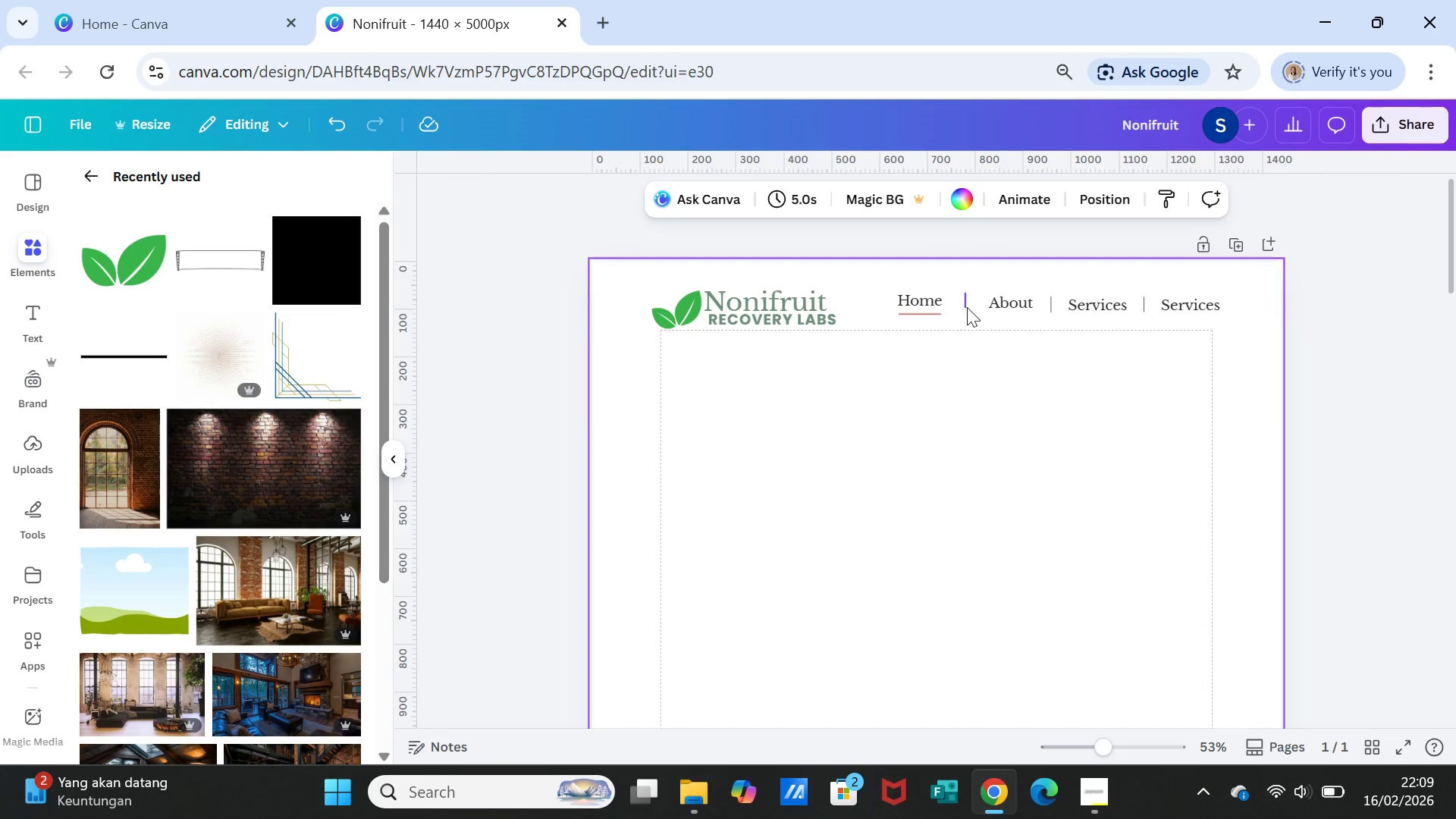 
left_click([962, 303])
 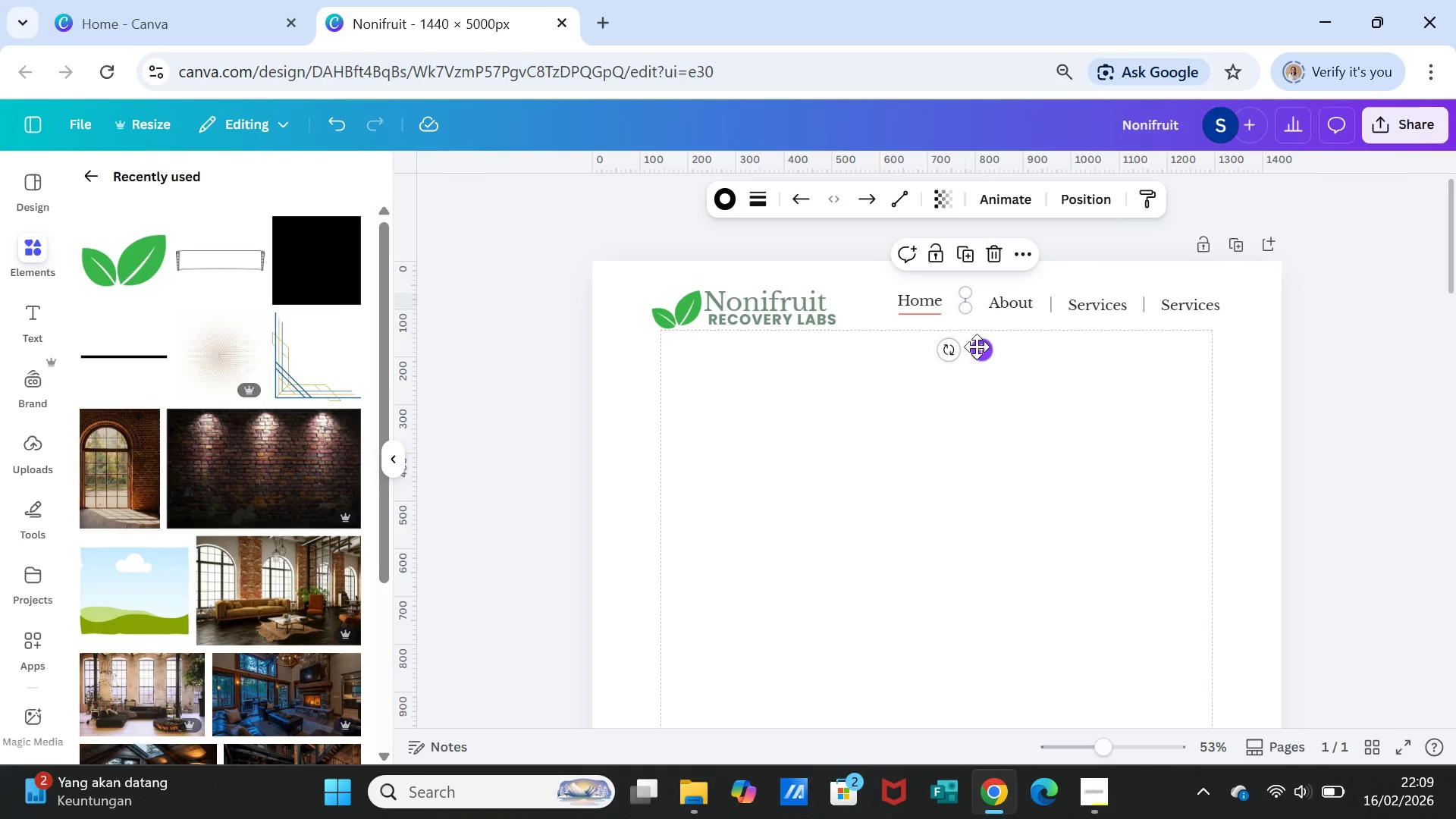 
left_click_drag(start_coordinate=[981, 347], to_coordinate=[976, 351])
 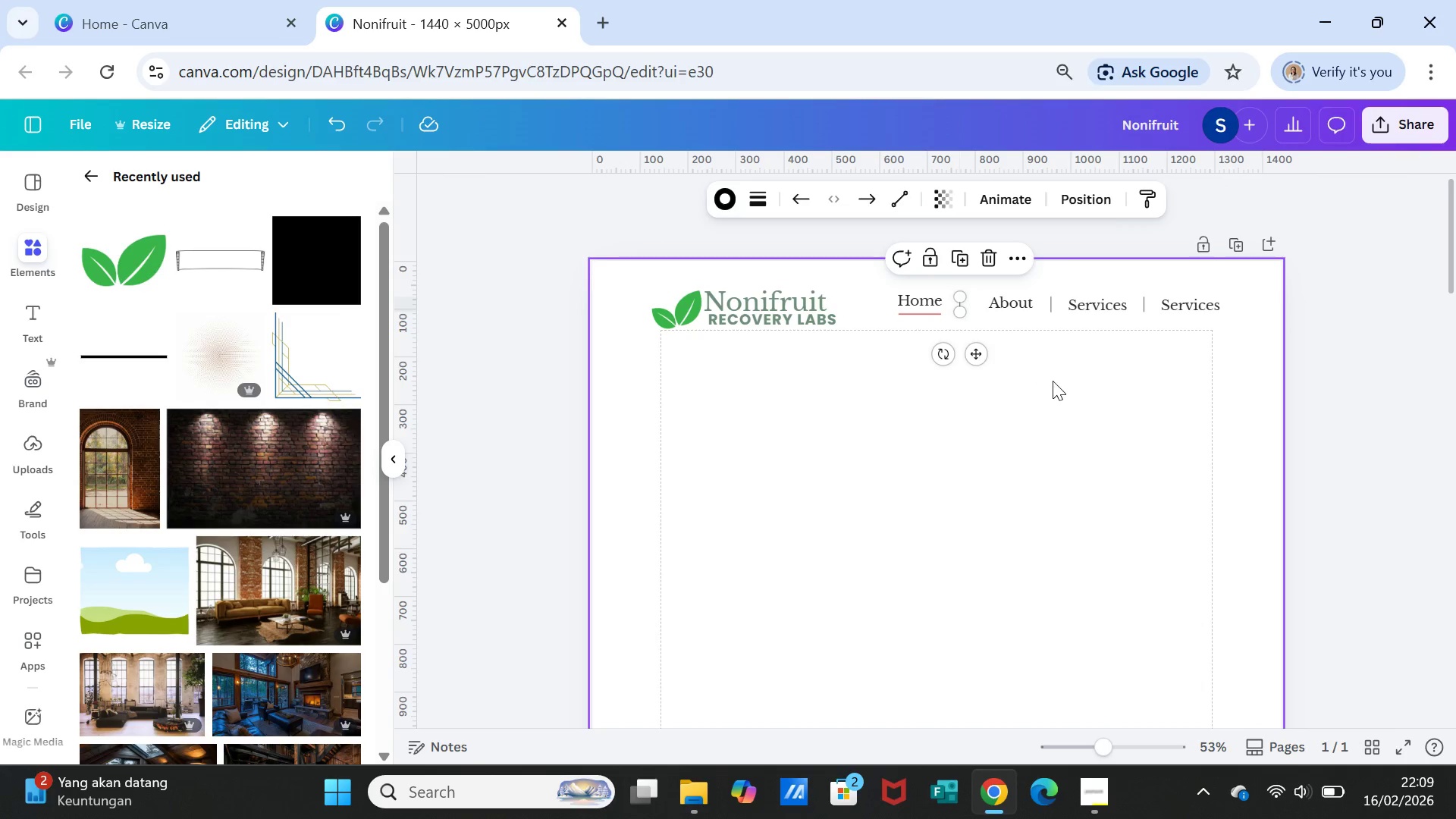 
left_click([1053, 381])
 